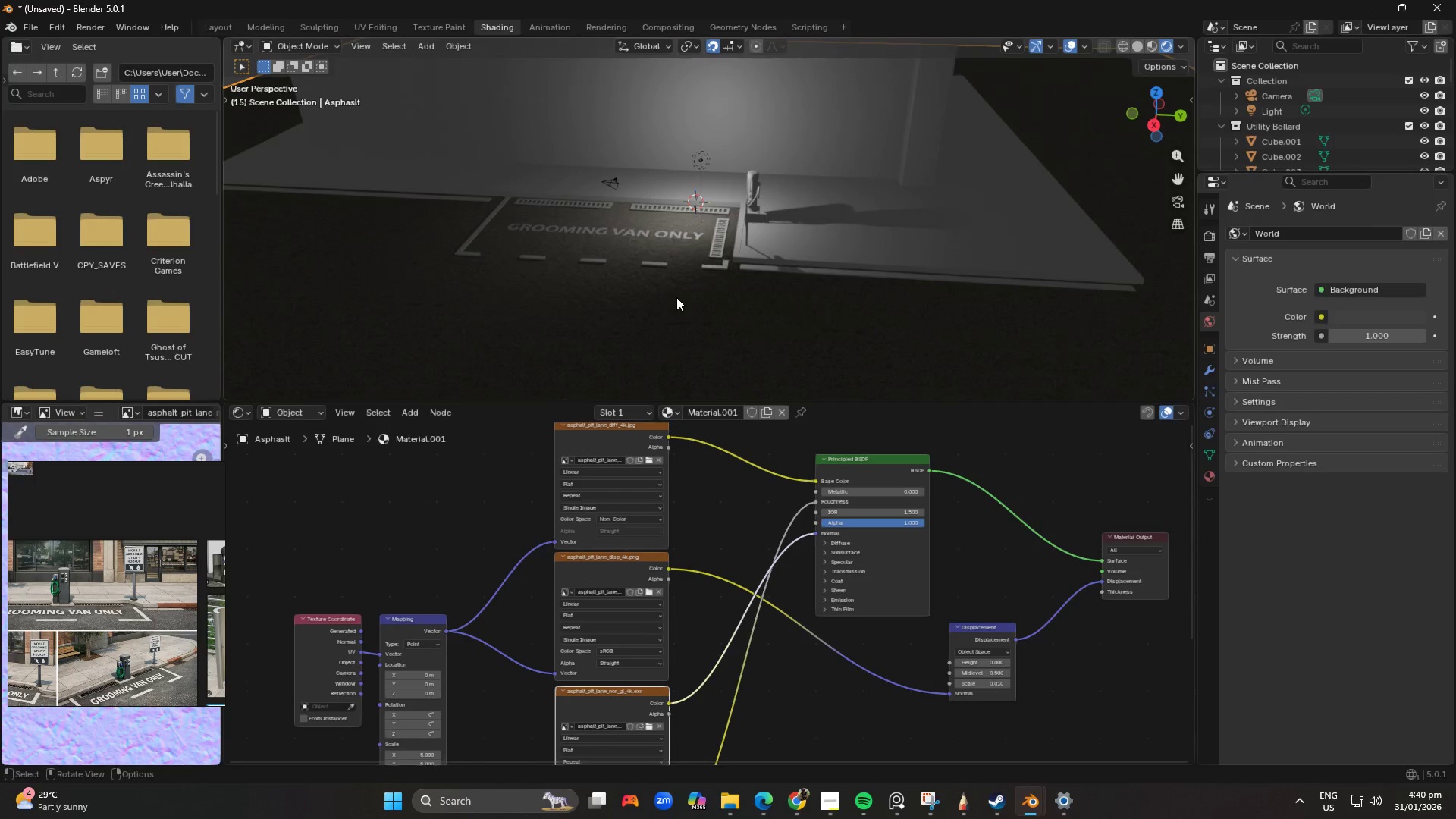 
key(Shift+ShiftLeft)
 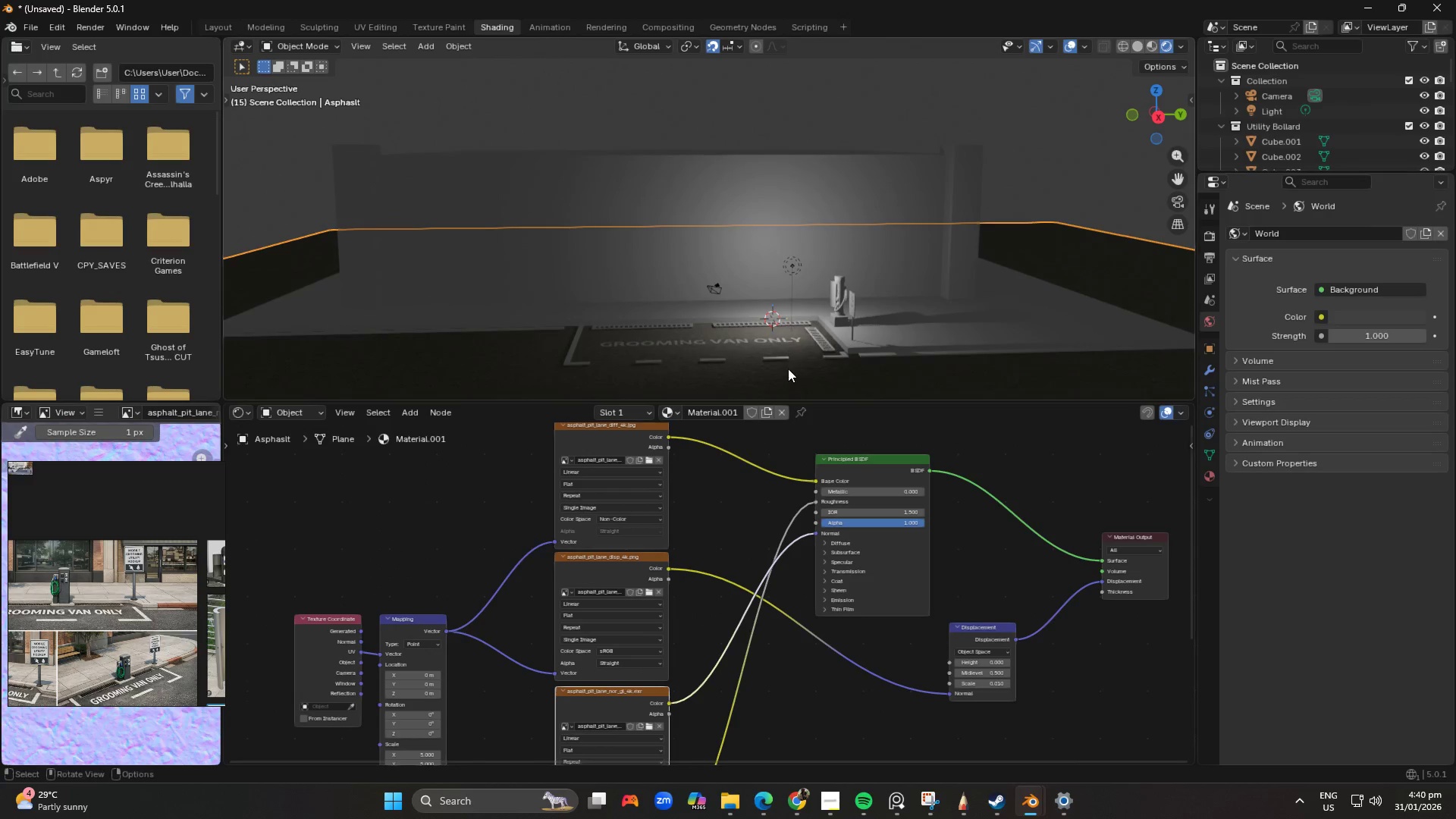 
scroll: coordinate [476, 514], scroll_direction: down, amount: 5.0
 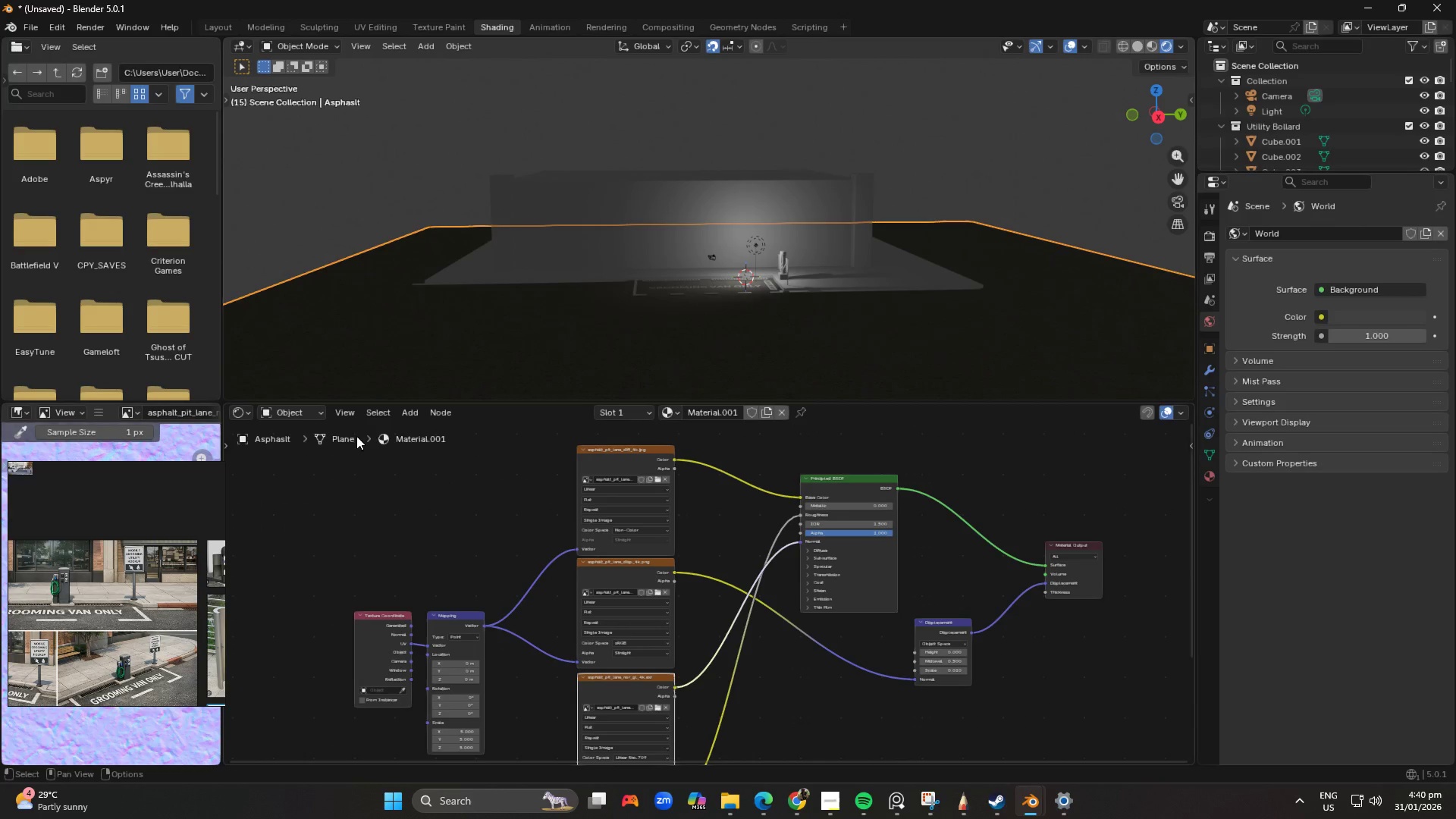 
left_click([298, 414])
 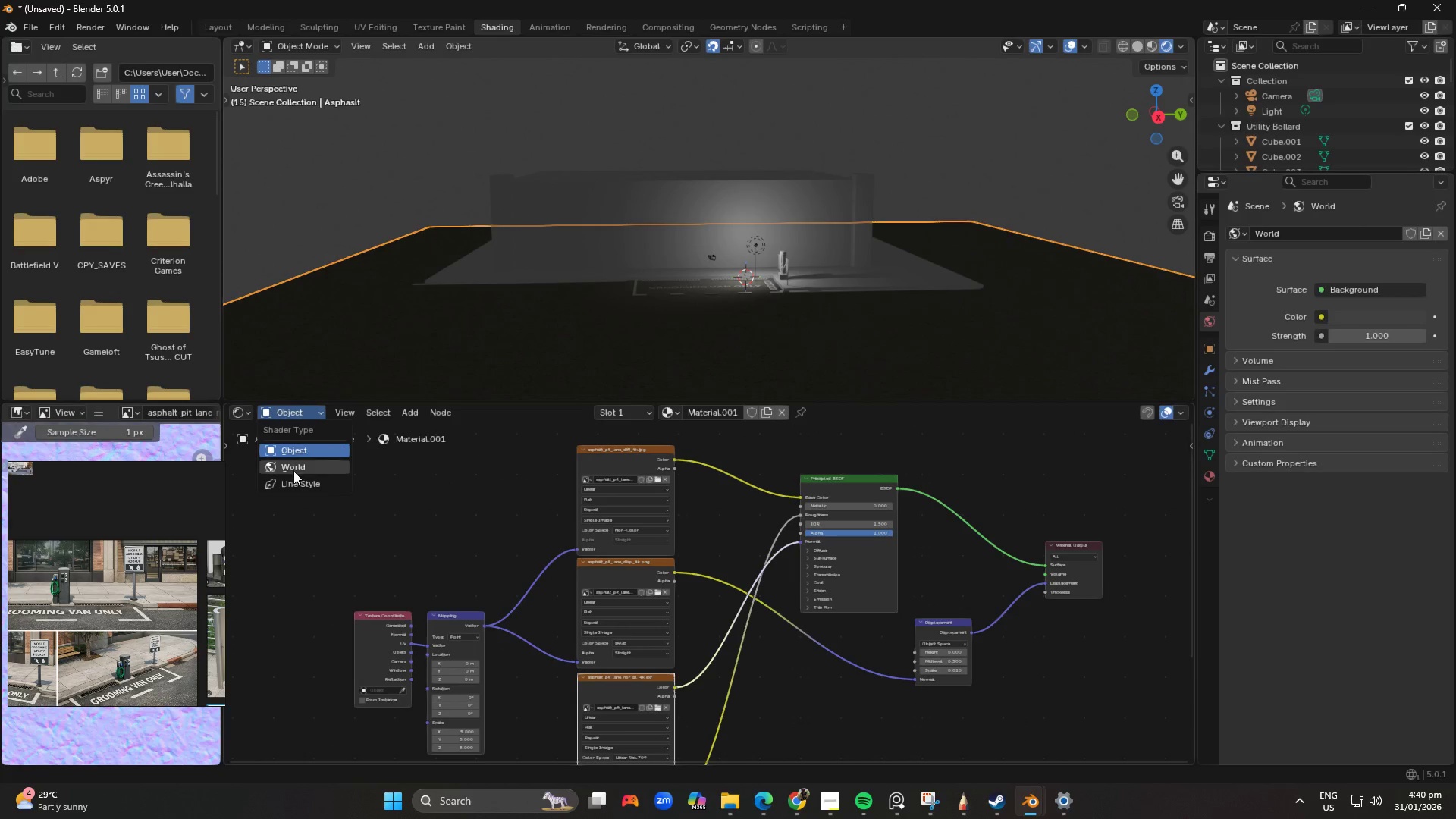 
left_click([293, 471])
 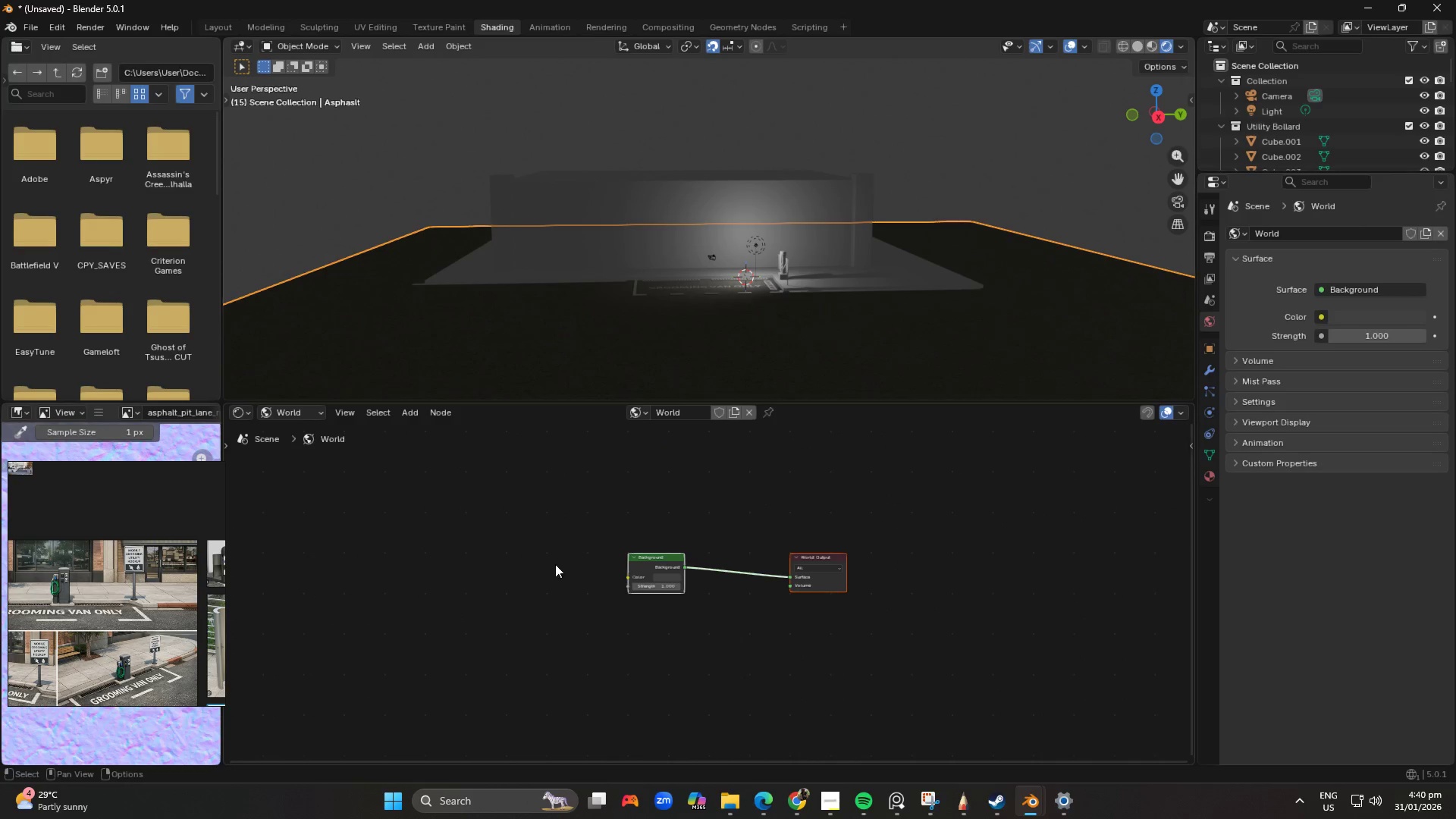 
scroll: coordinate [671, 582], scroll_direction: up, amount: 3.0
 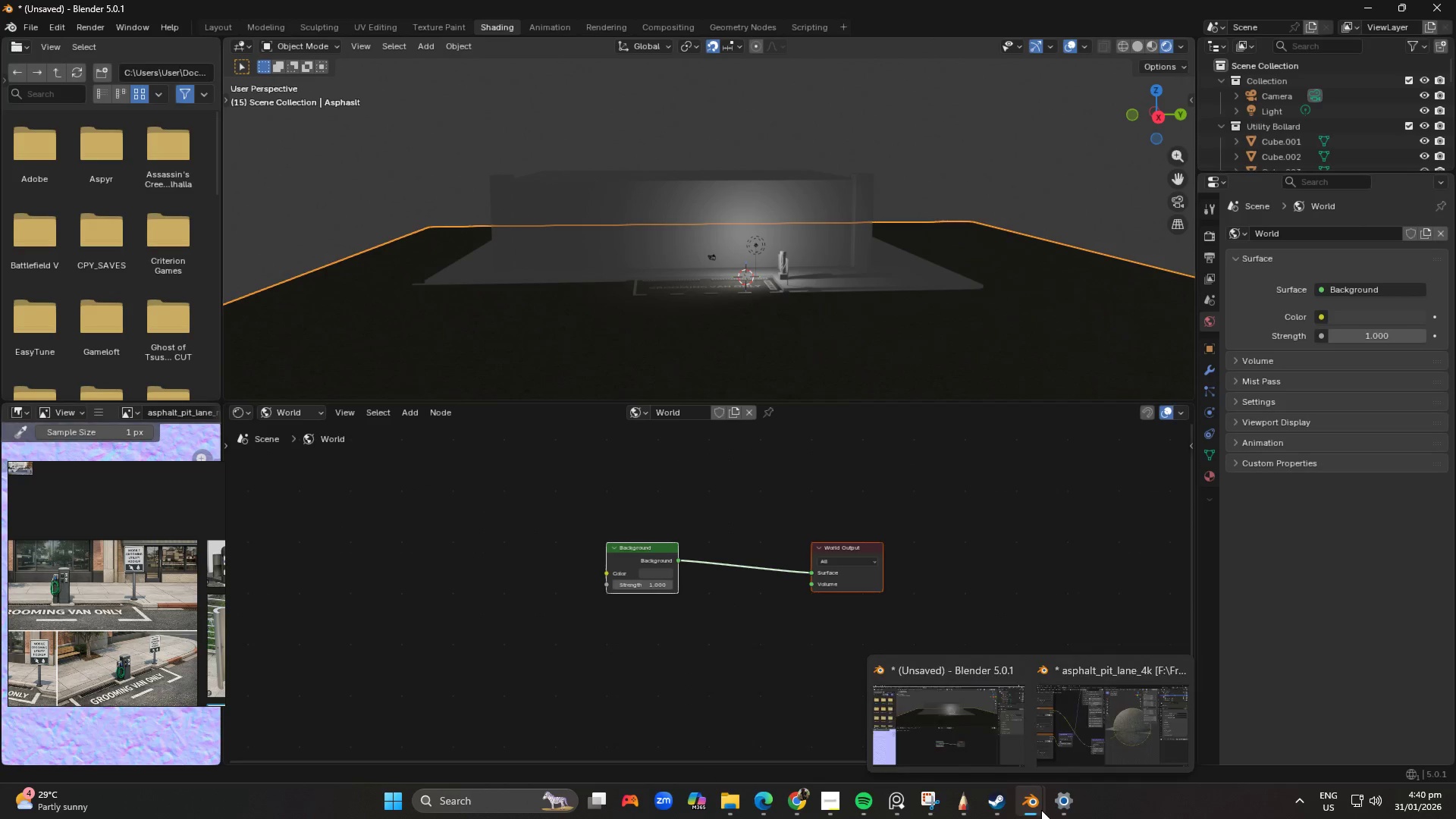 
wait(5.13)
 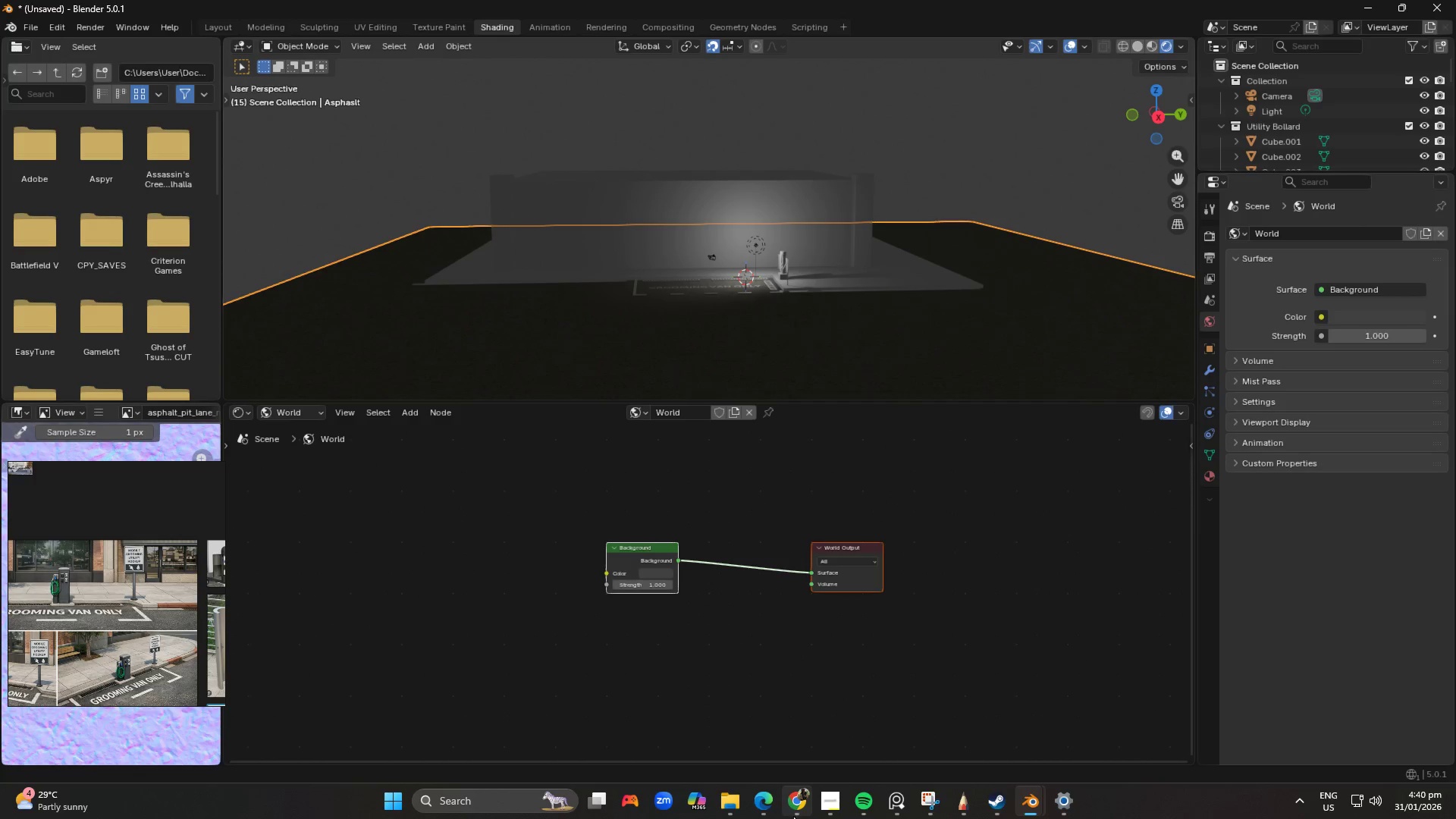 
left_click([1120, 752])
 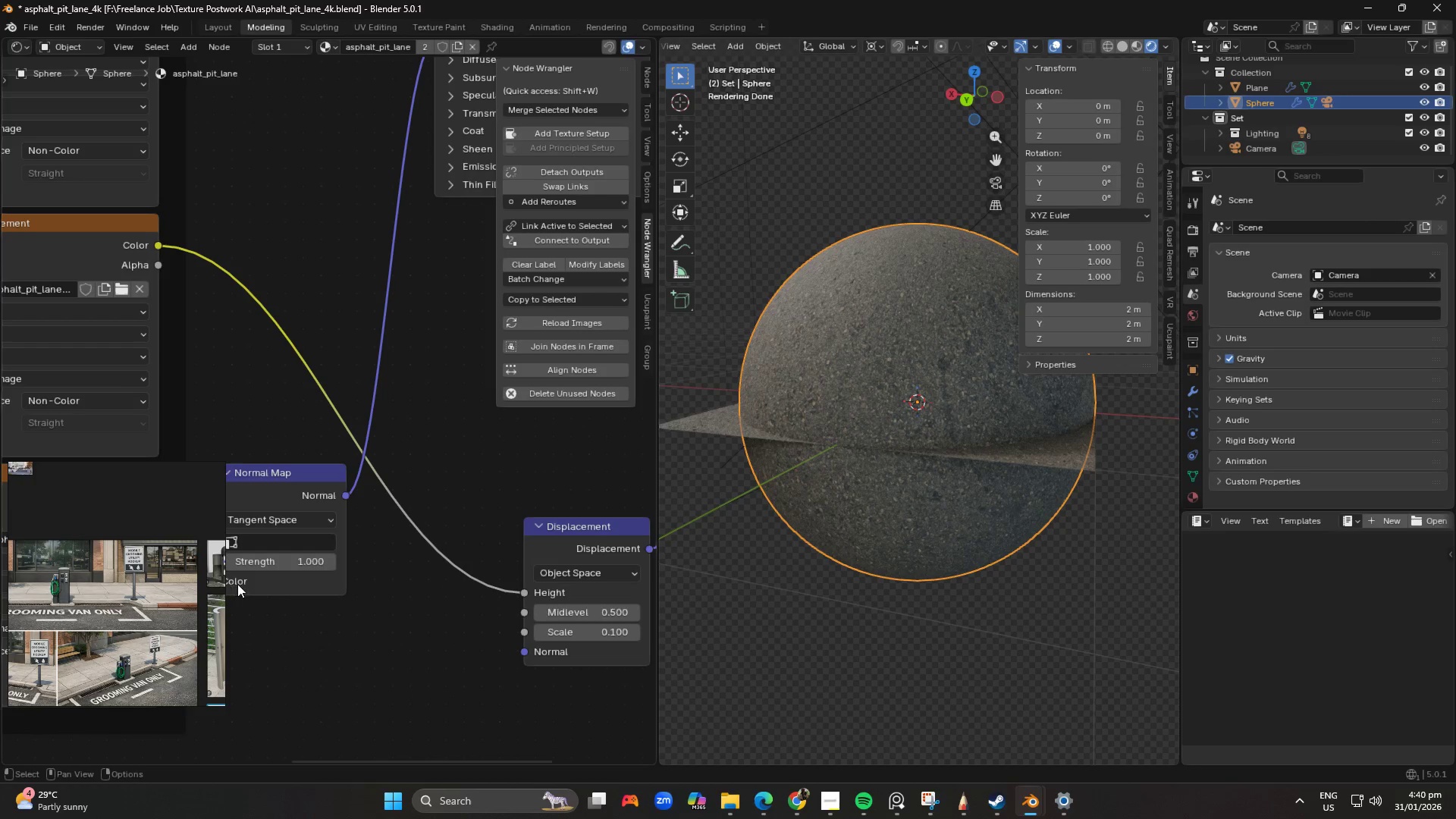 
scroll: coordinate [501, 408], scroll_direction: down, amount: 8.0
 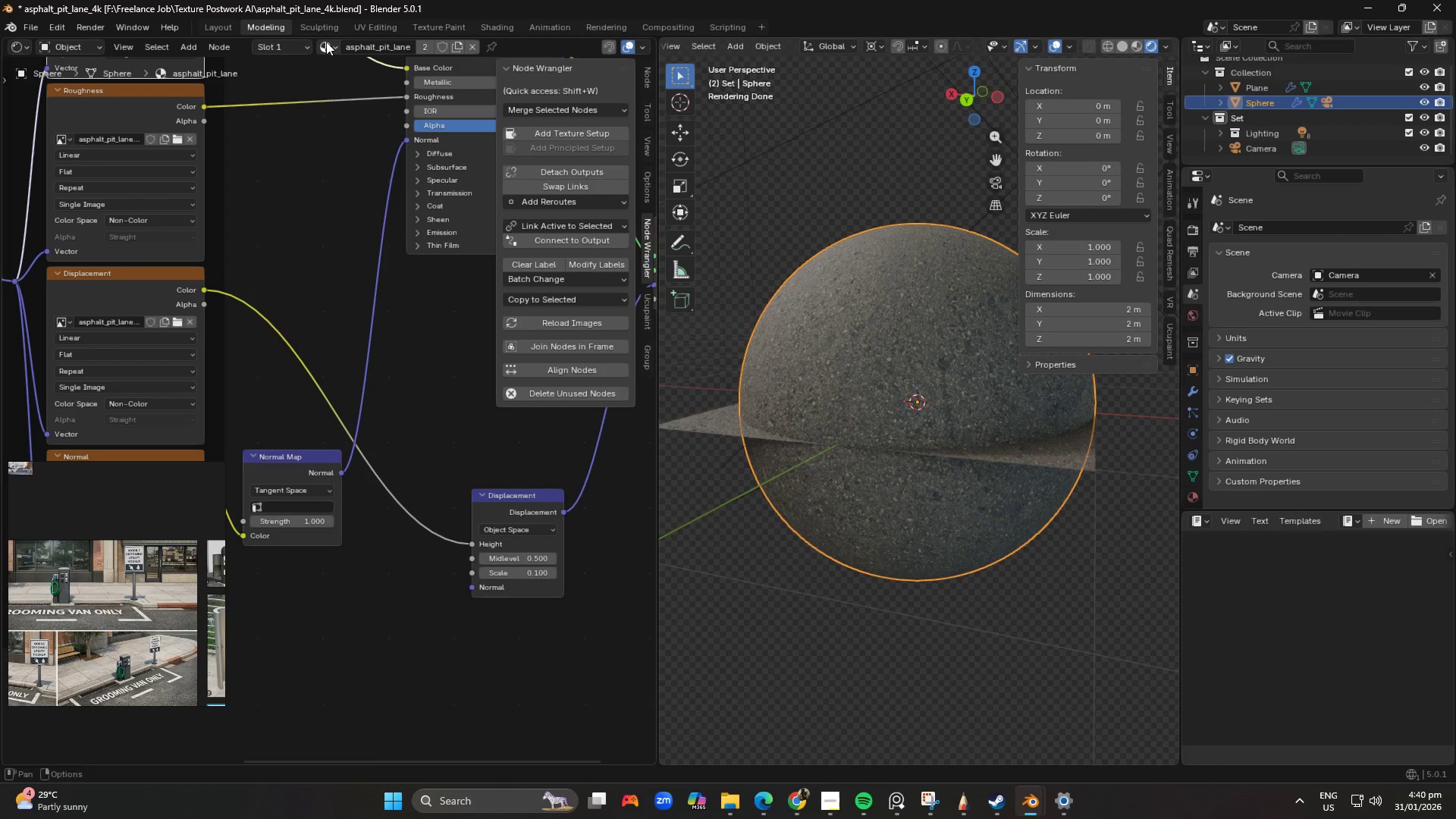 
left_click([71, 49])
 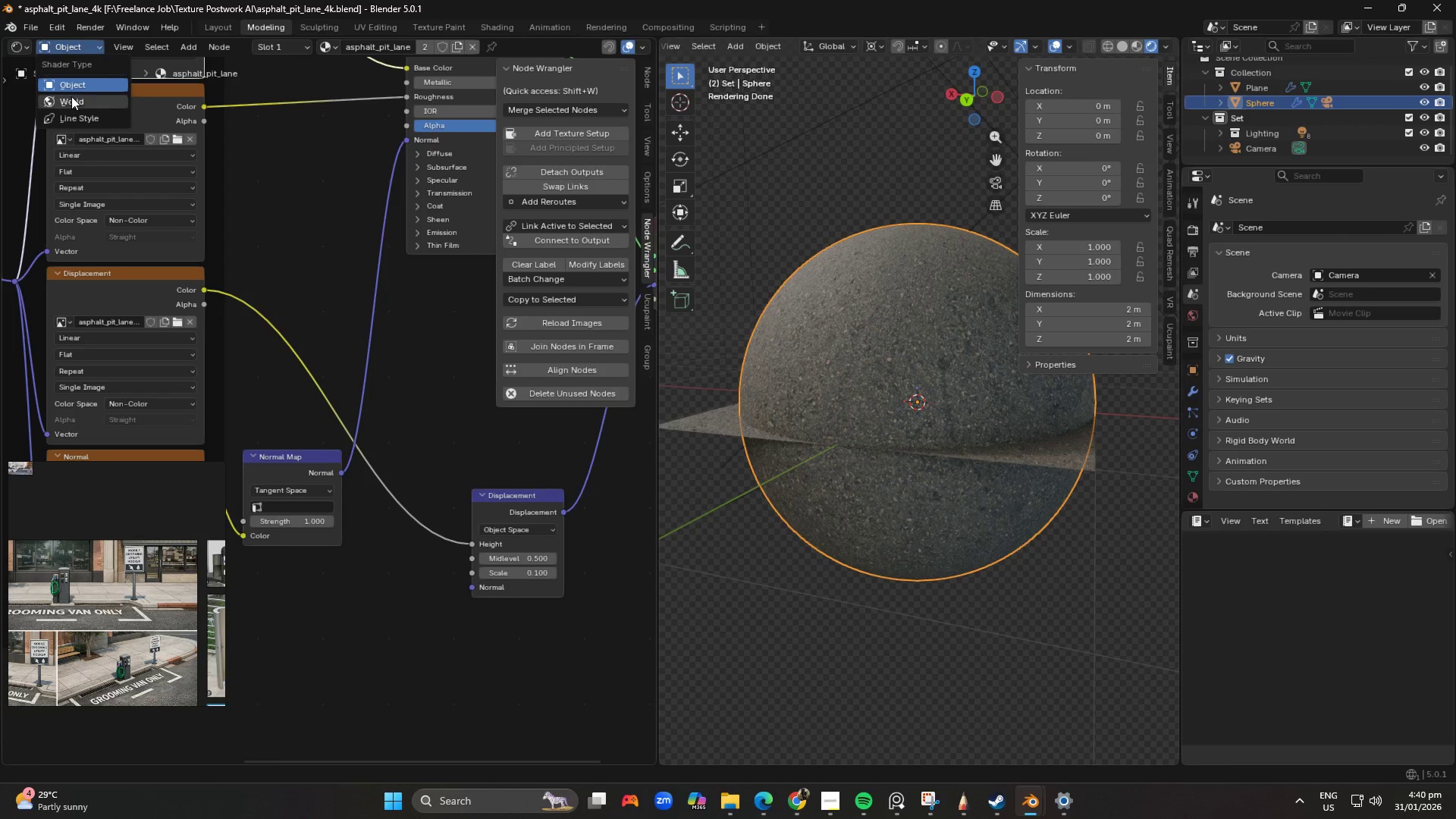 
left_click([71, 101])
 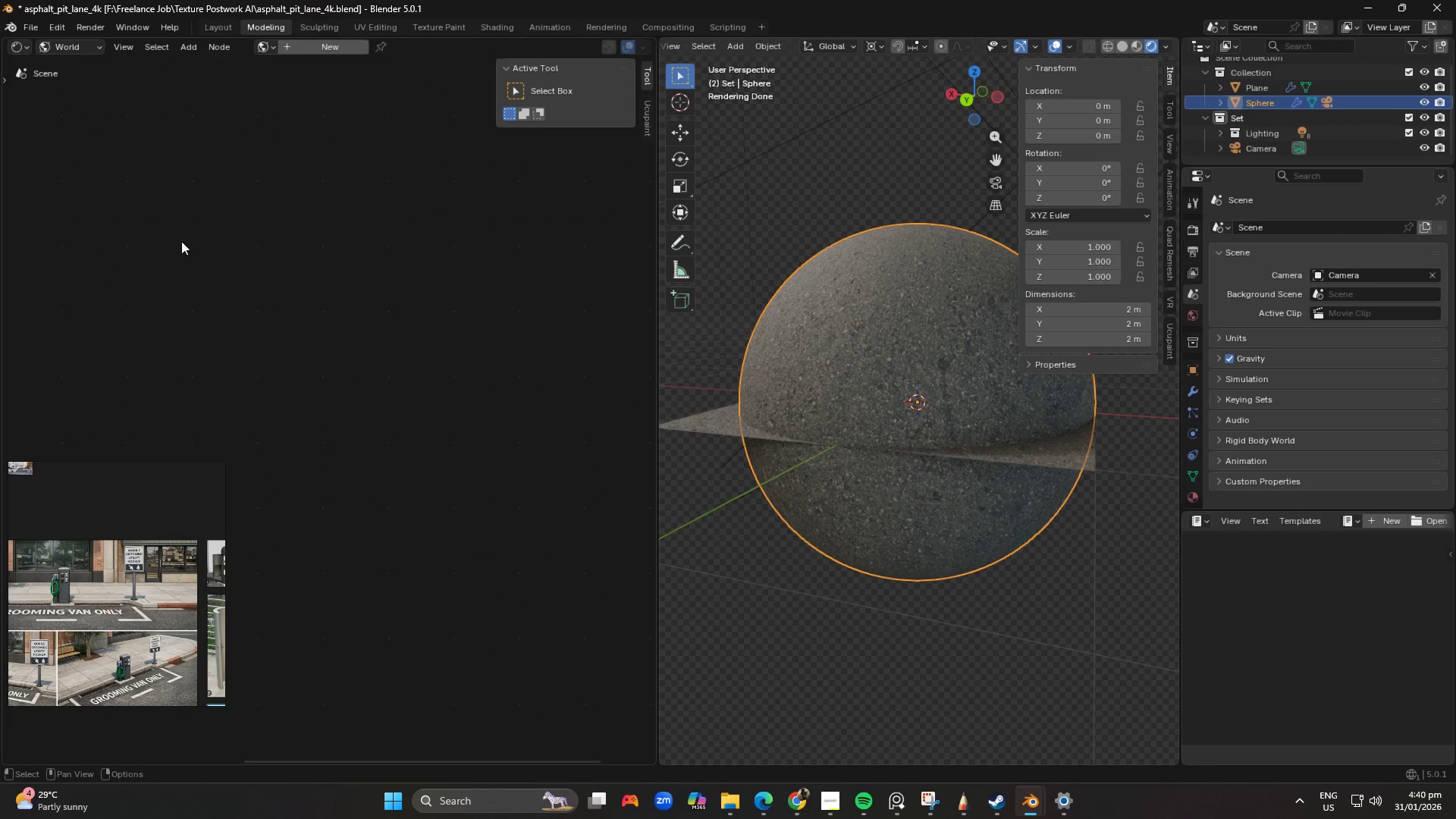 
scroll: coordinate [287, 281], scroll_direction: down, amount: 11.0
 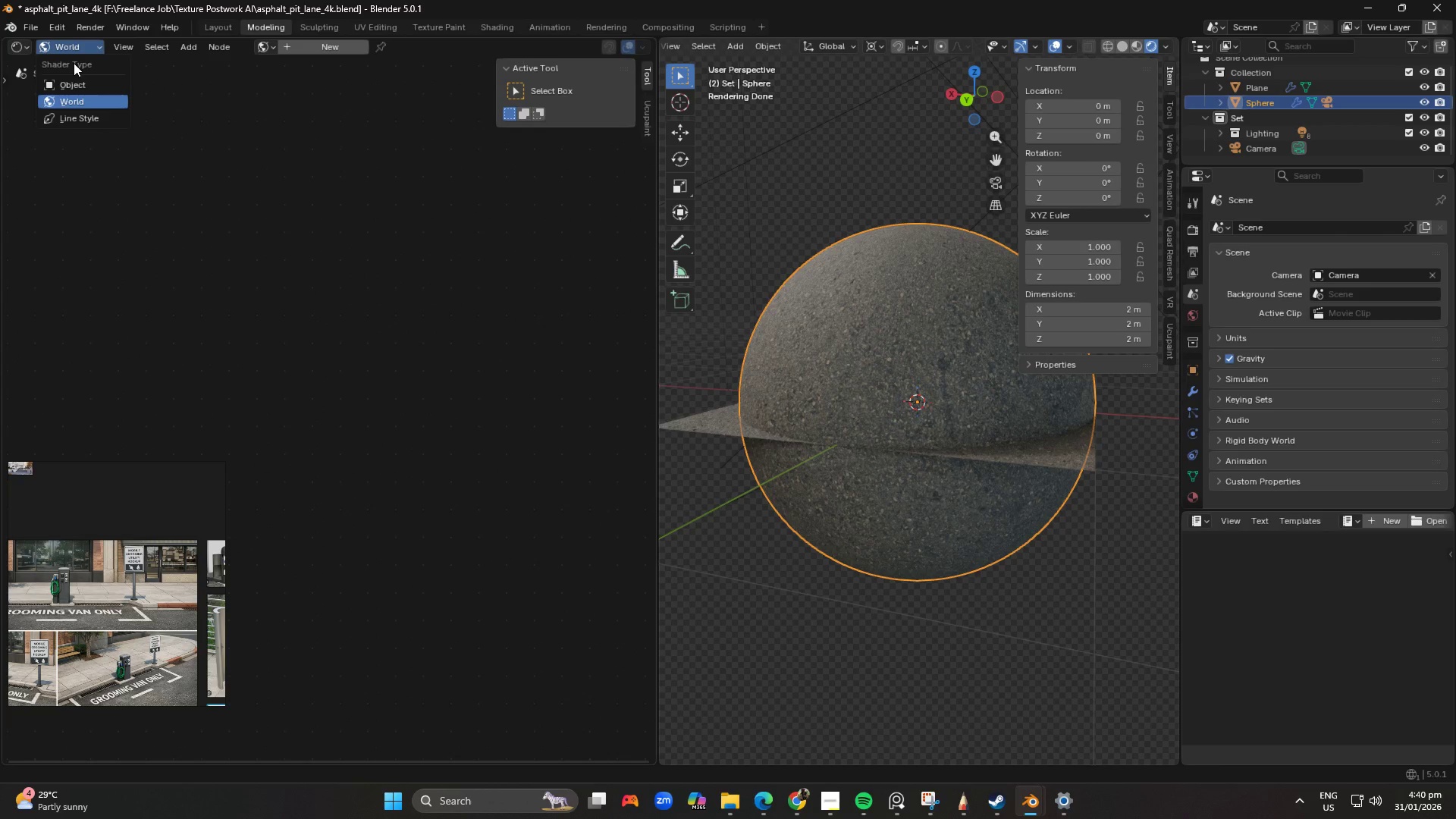 
left_click([76, 89])
 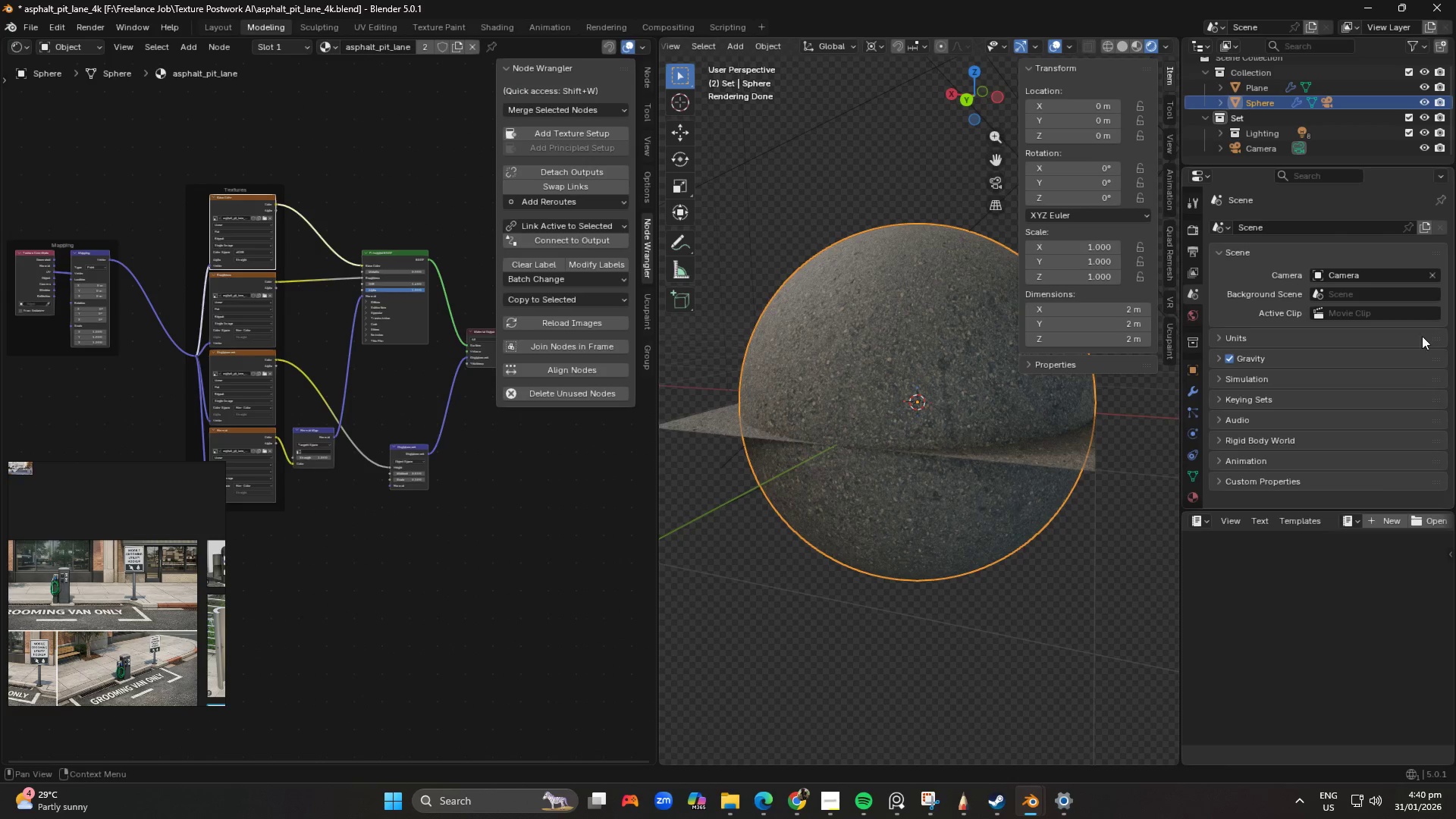 
left_click([1369, 7])
 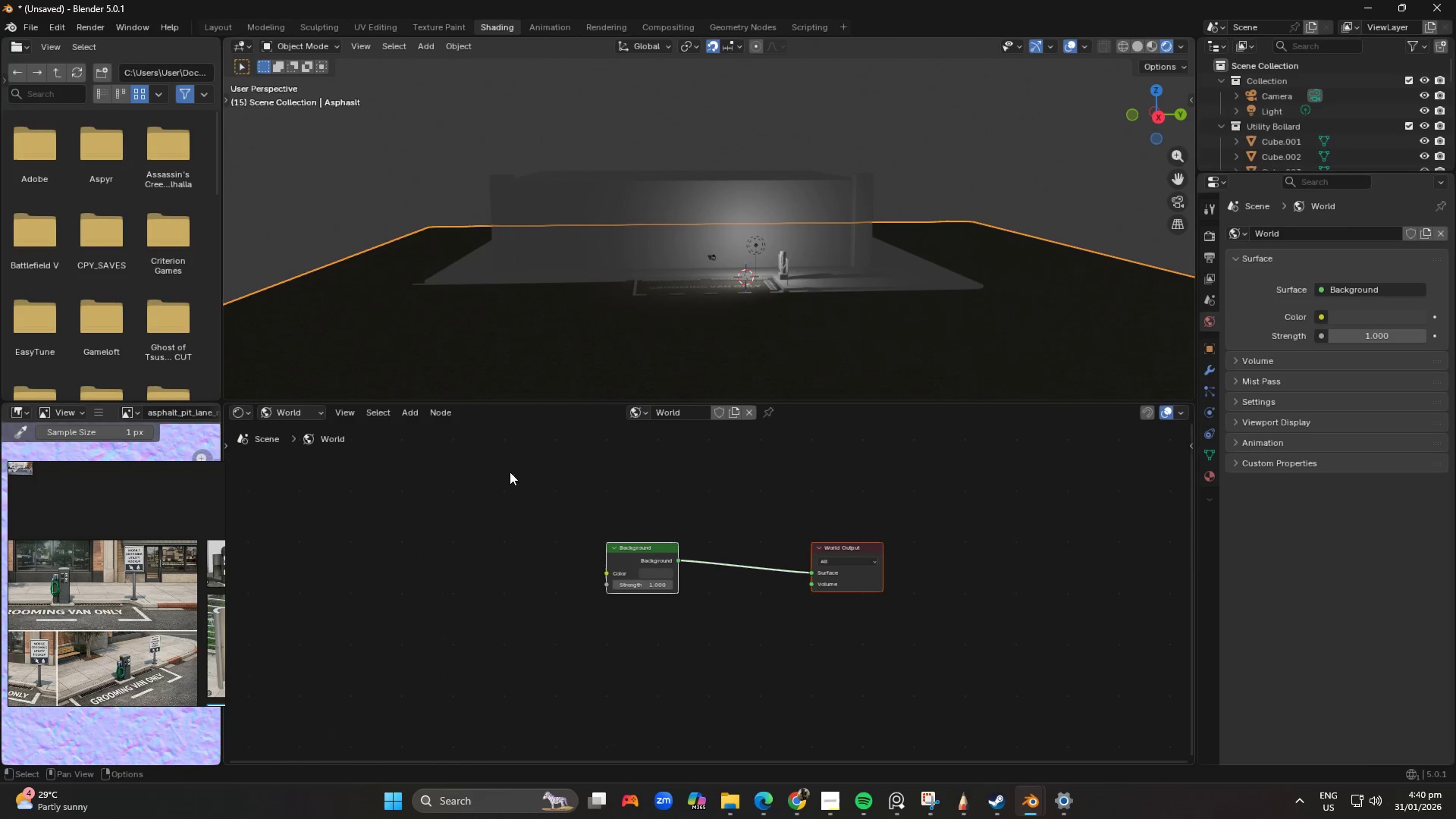 
scroll: coordinate [646, 584], scroll_direction: up, amount: 5.0
 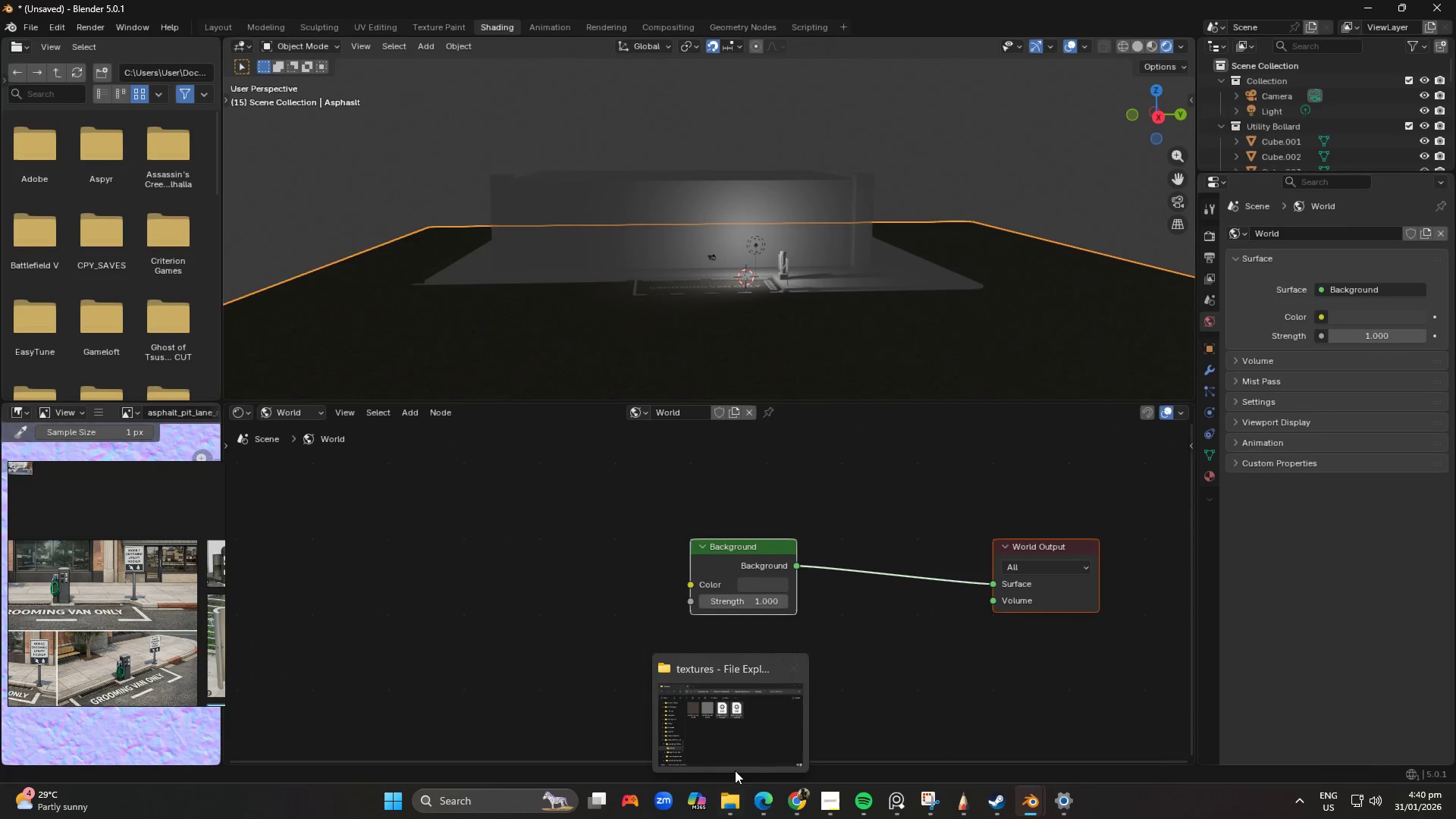 
left_click([745, 755])
 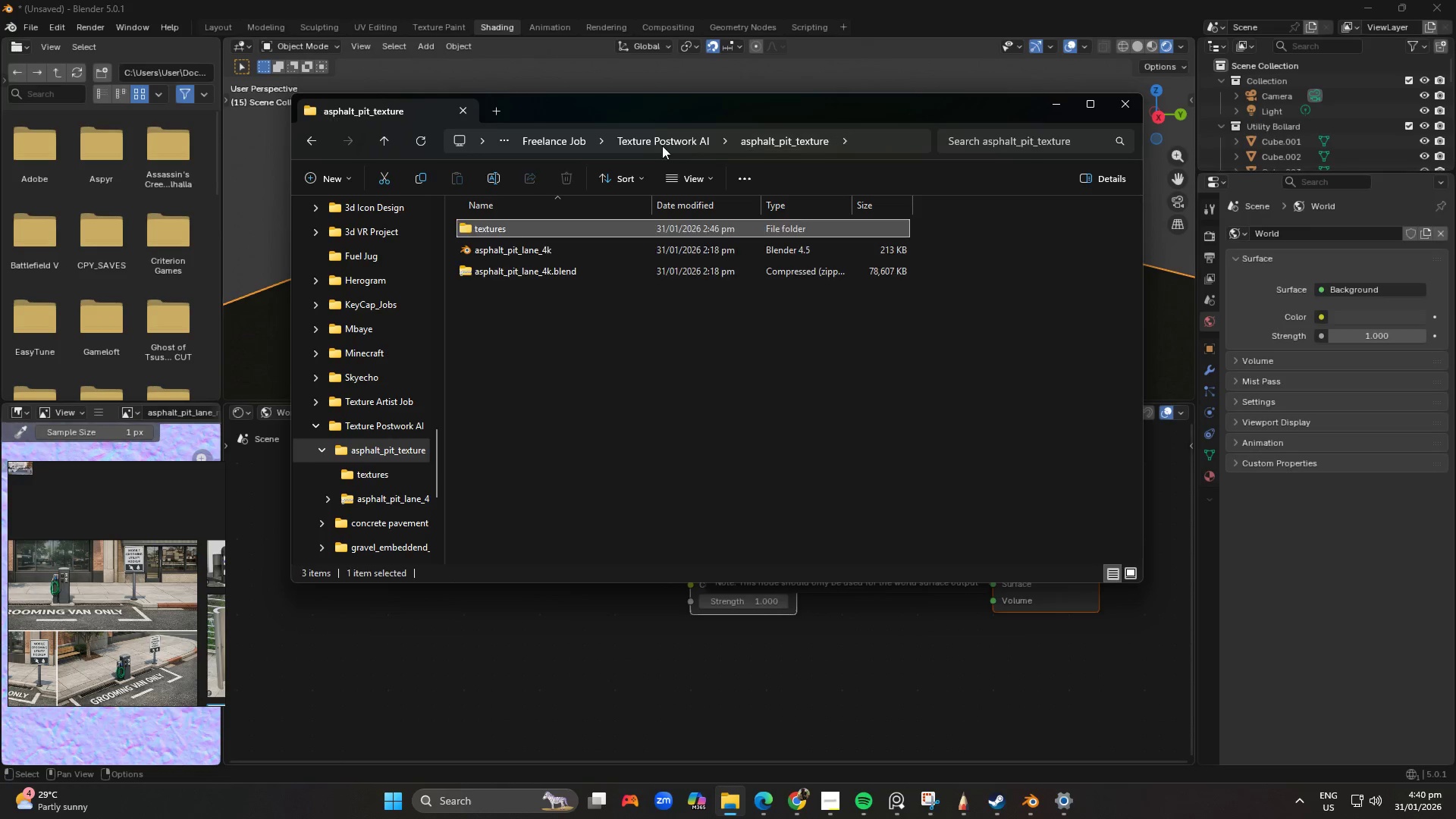 
left_click([563, 142])
 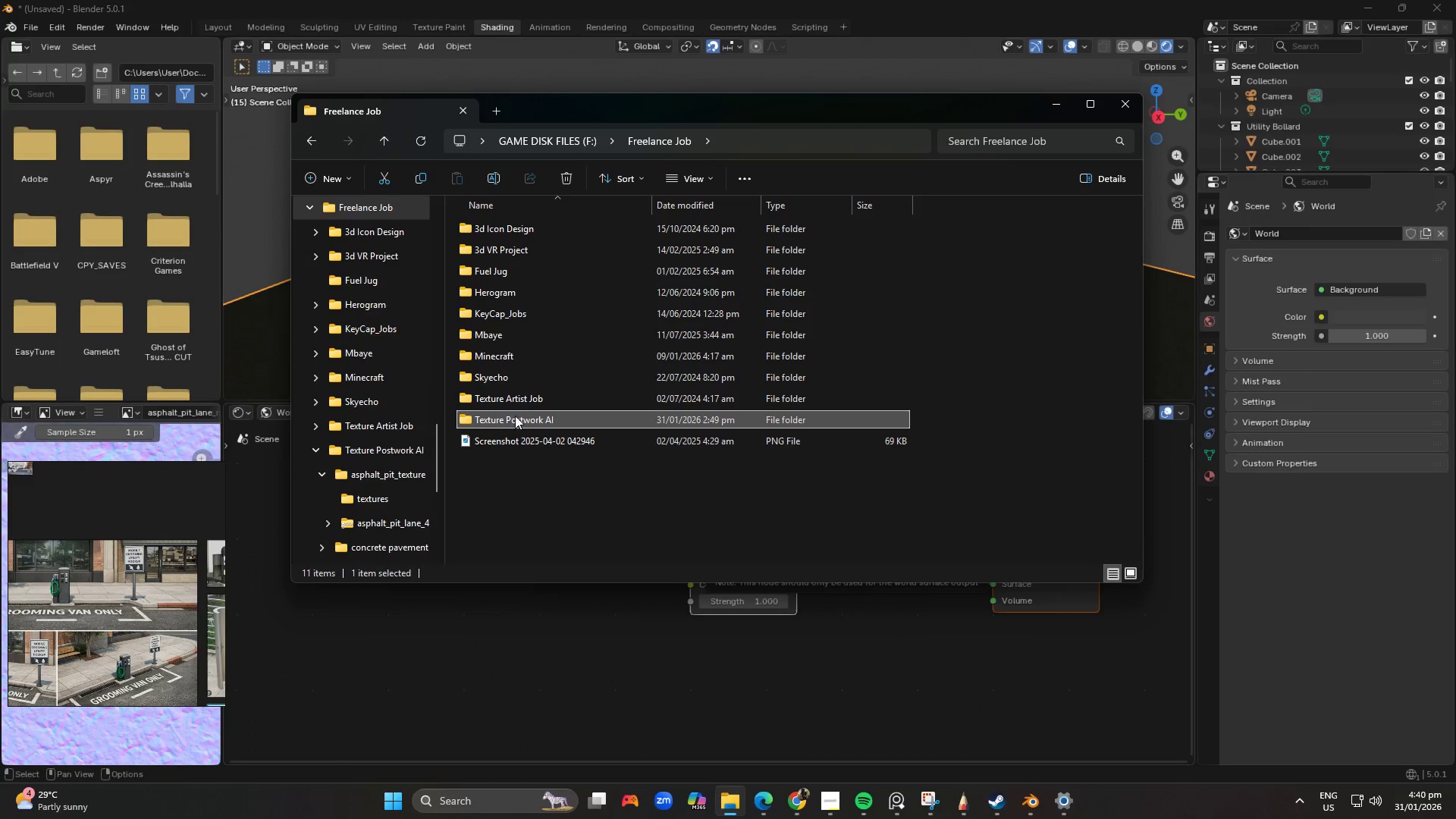 
double_click([515, 414])
 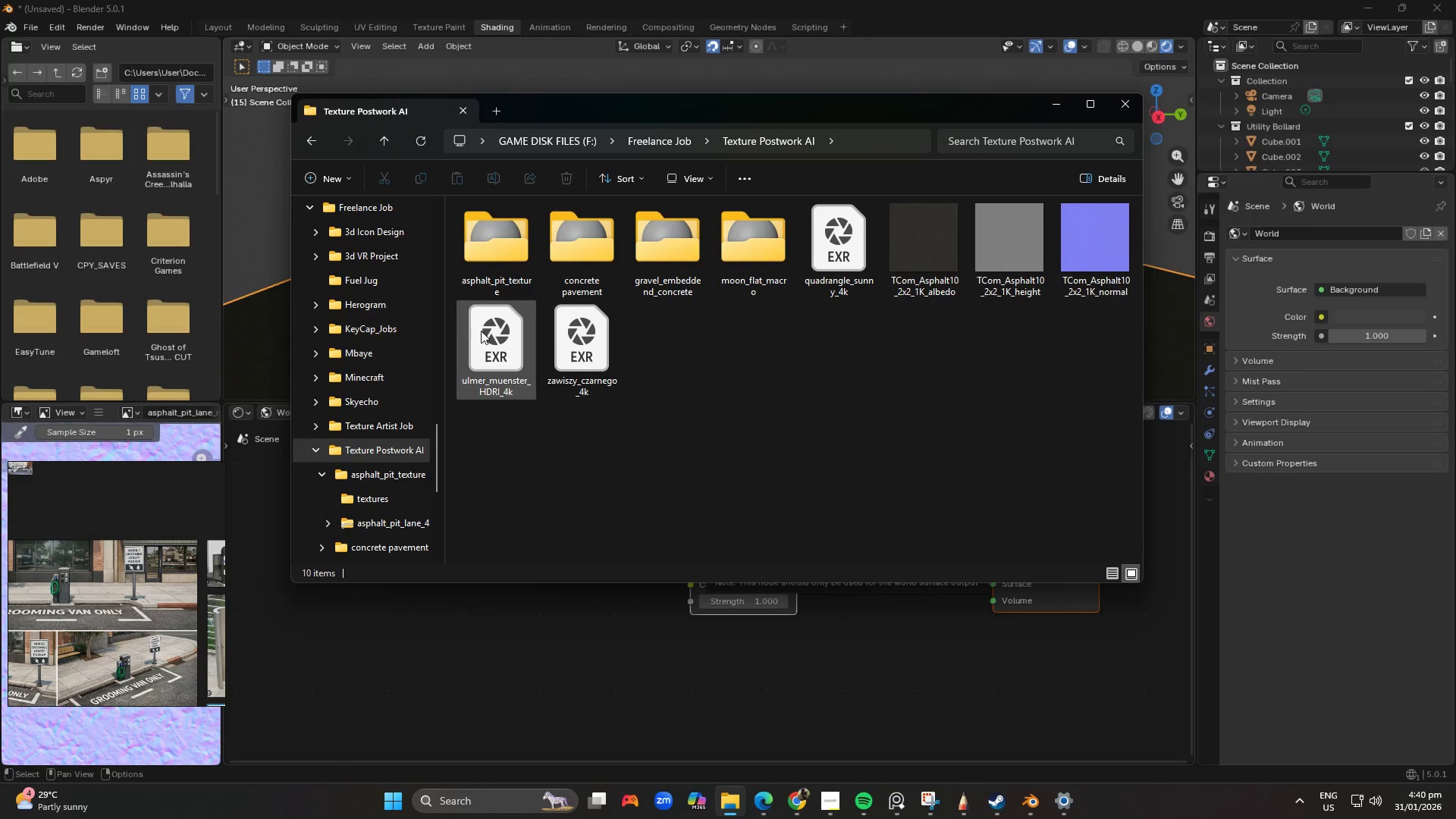 
left_click([476, 347])
 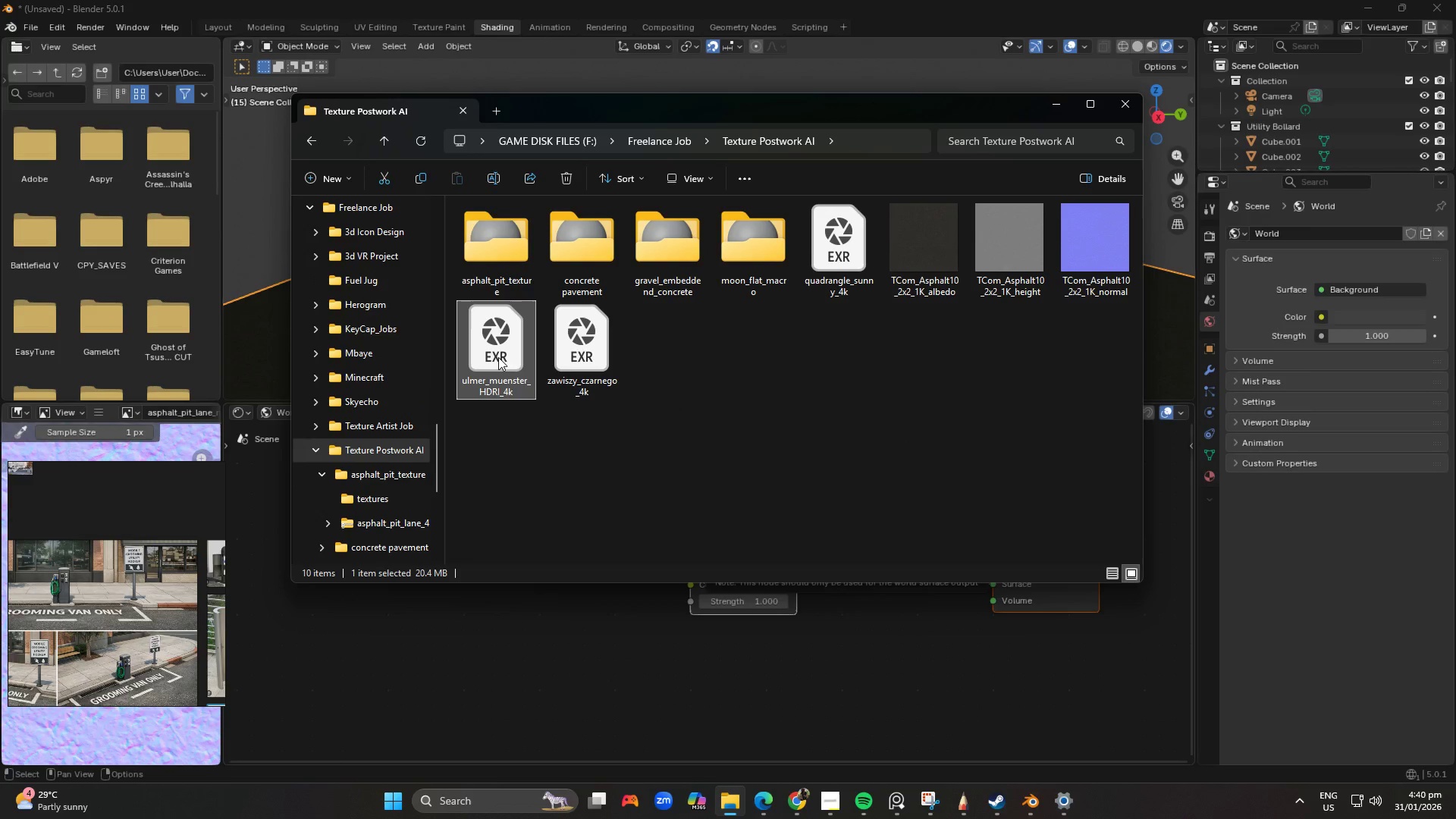 
left_click_drag(start_coordinate=[498, 357], to_coordinate=[513, 613])
 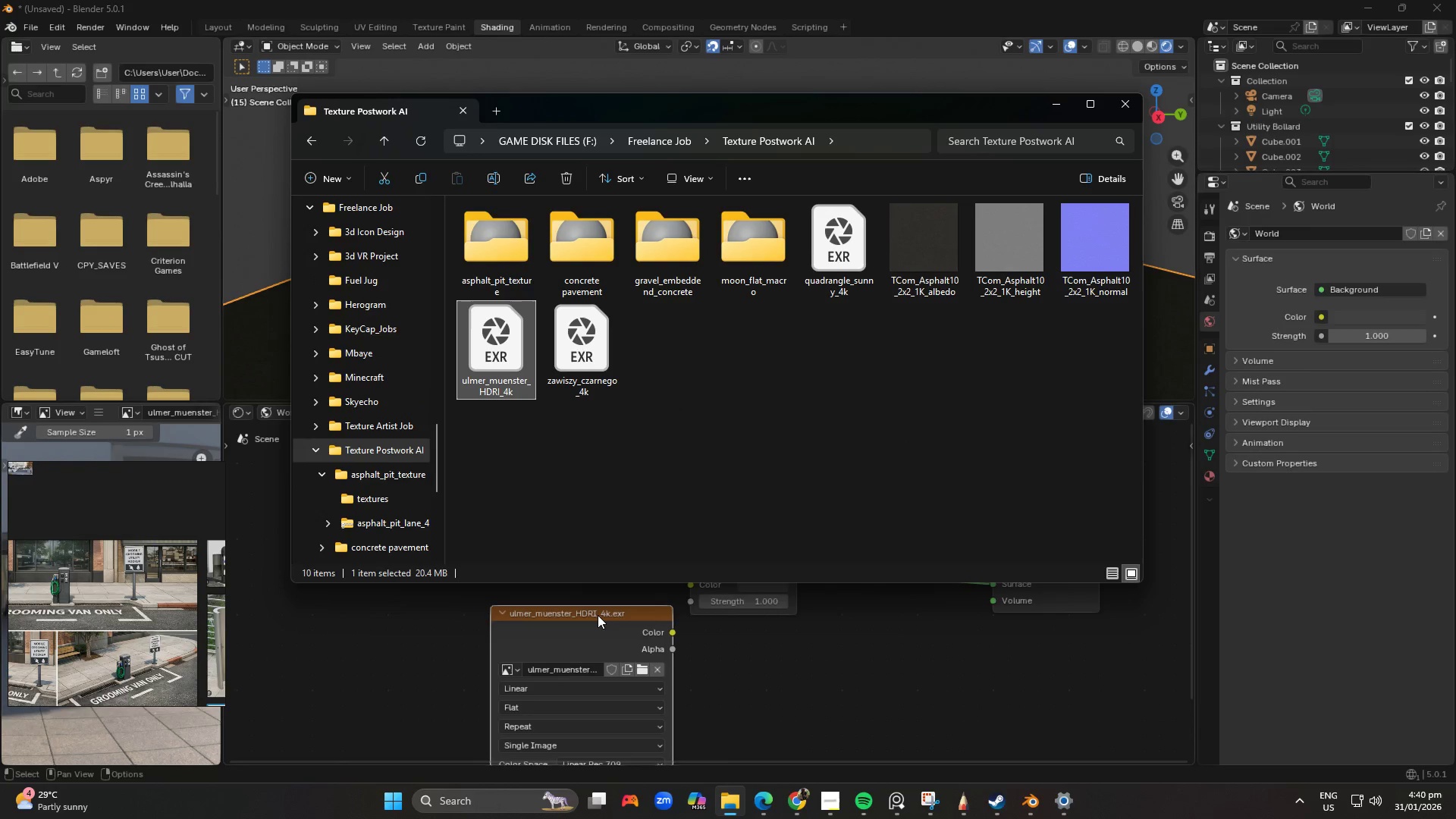 
left_click_drag(start_coordinate=[598, 615], to_coordinate=[529, 538])
 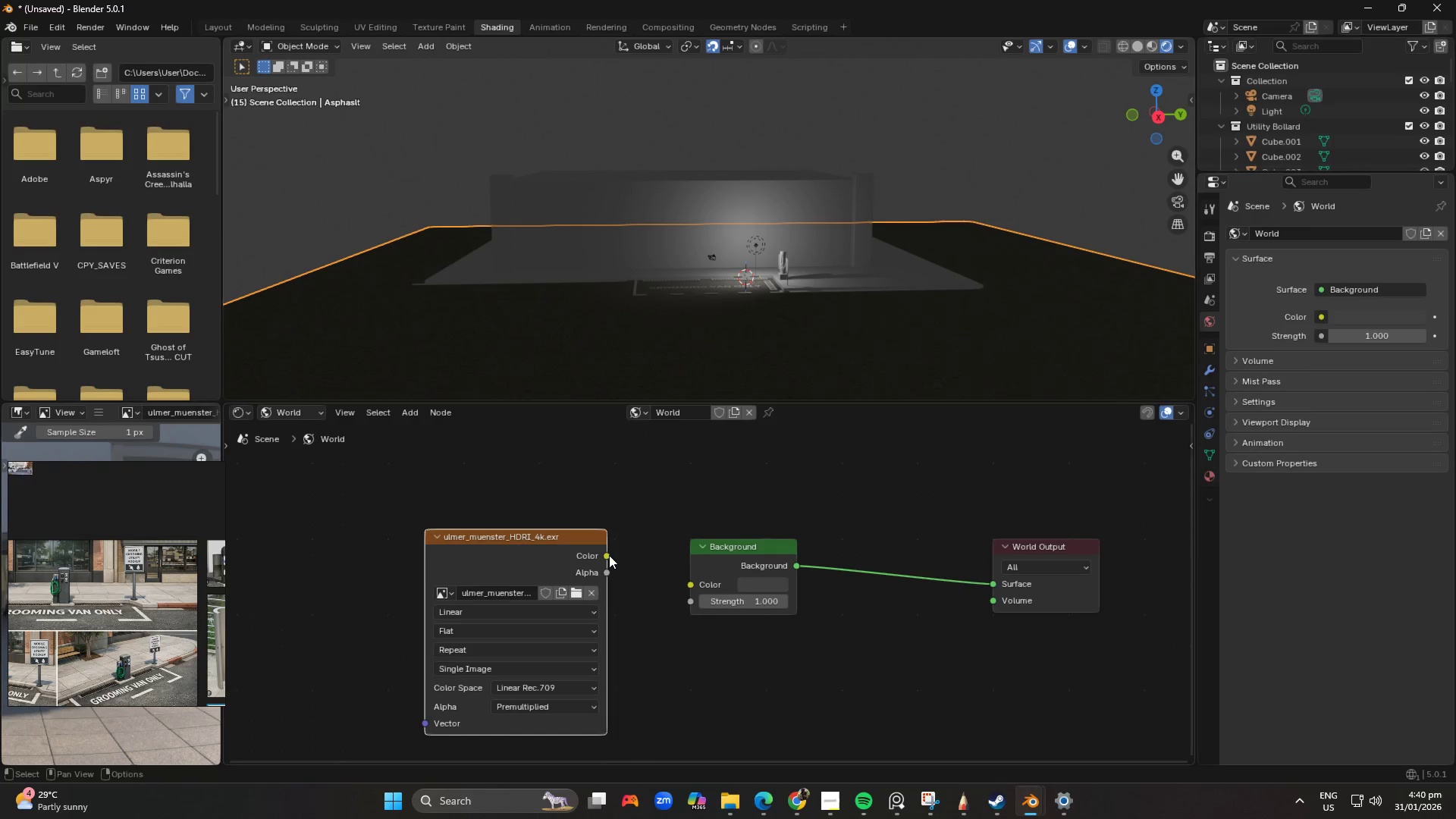 
left_click_drag(start_coordinate=[608, 555], to_coordinate=[684, 585])
 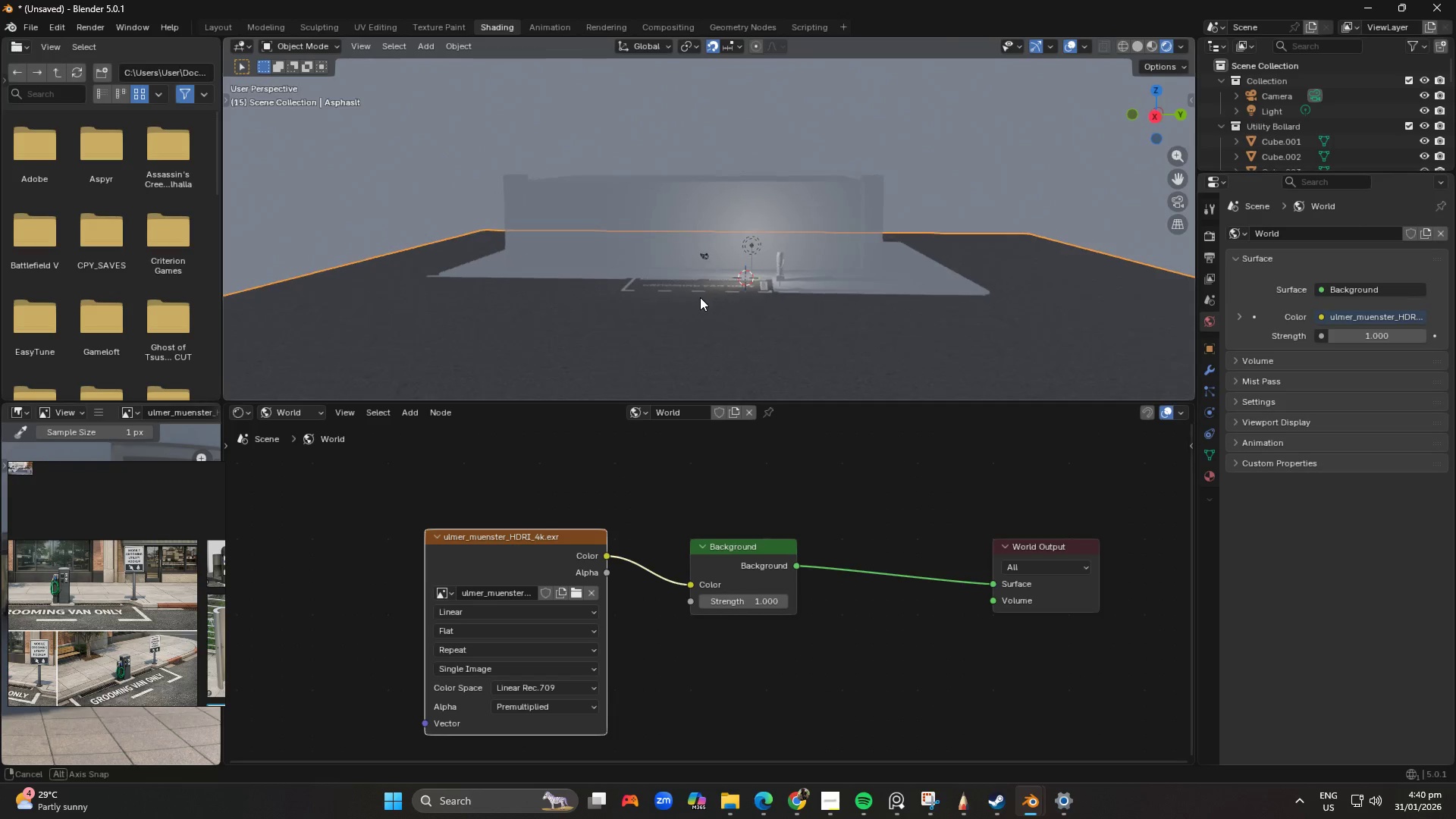 
scroll: coordinate [736, 309], scroll_direction: up, amount: 2.0
 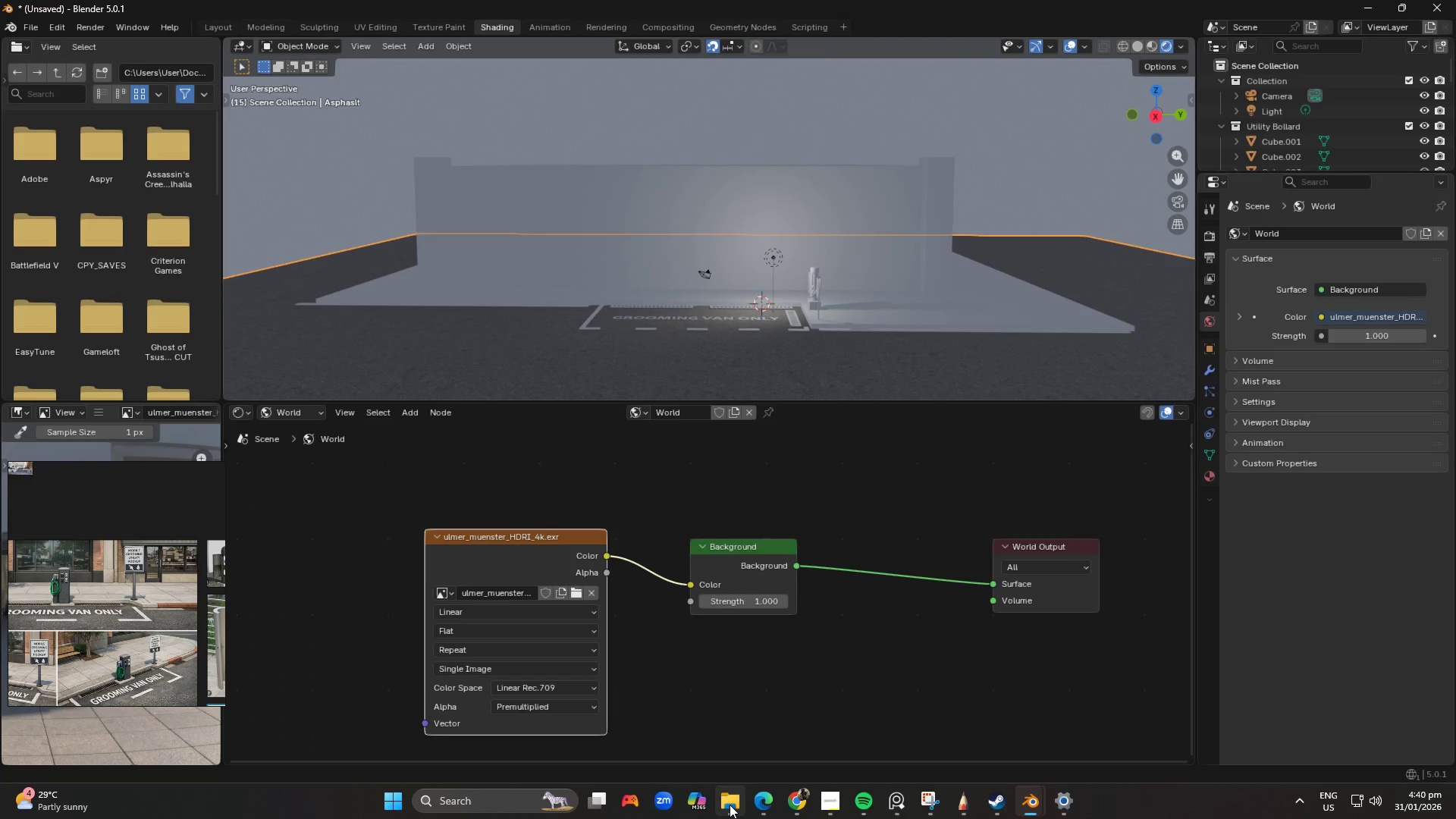 
left_click([747, 735])
 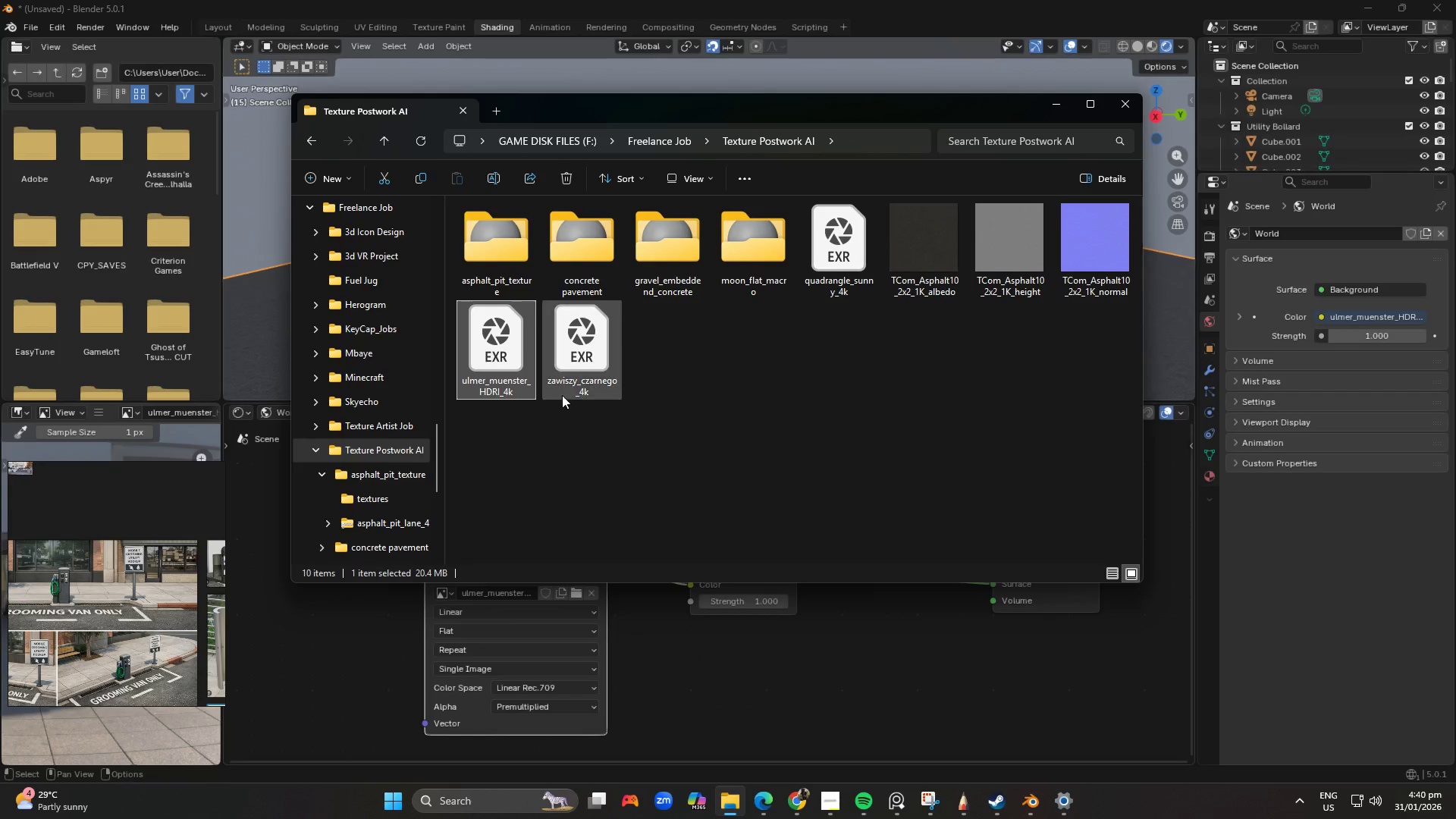 
left_click_drag(start_coordinate=[593, 351], to_coordinate=[673, 709])
 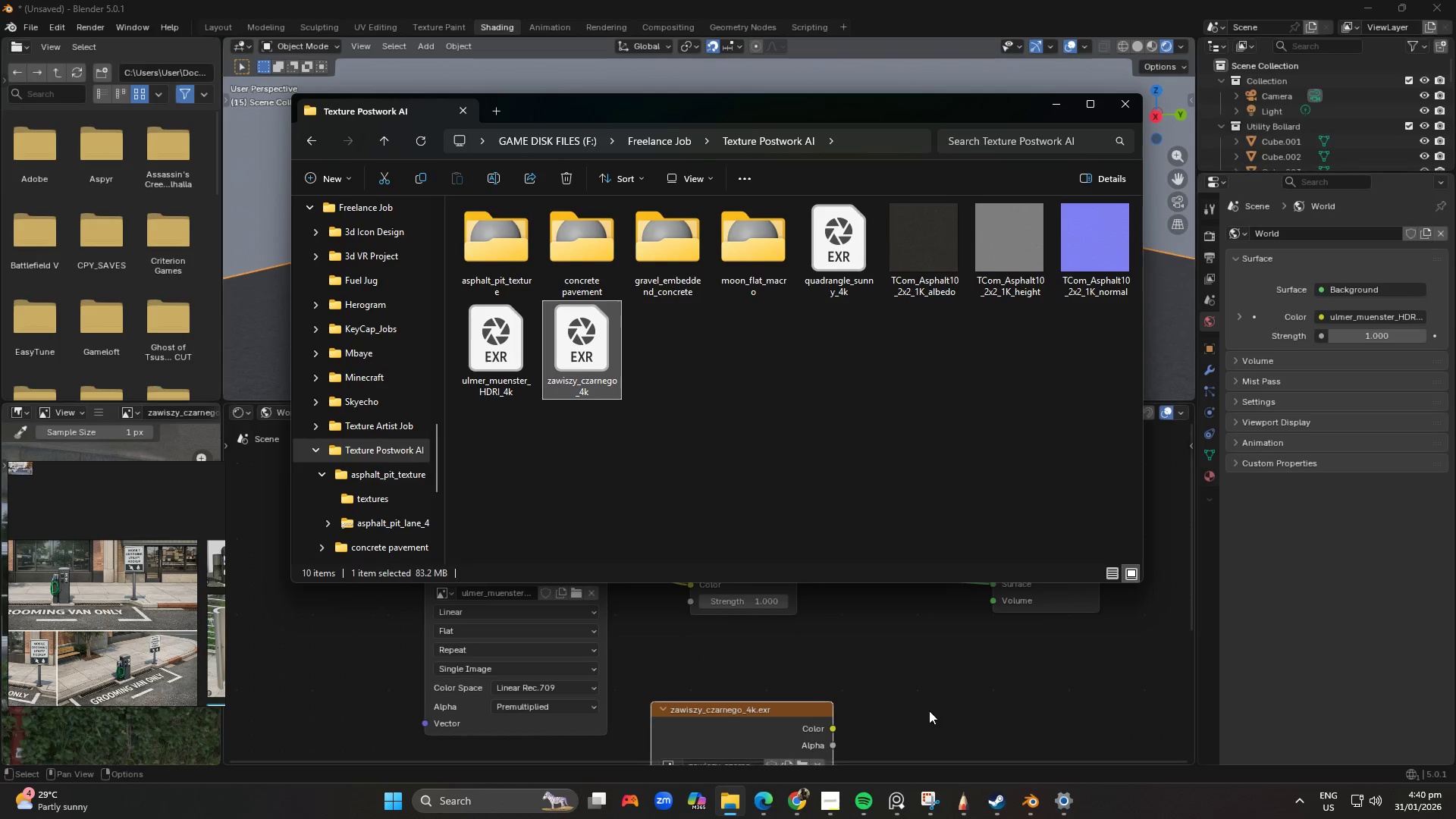 
left_click([951, 701])
 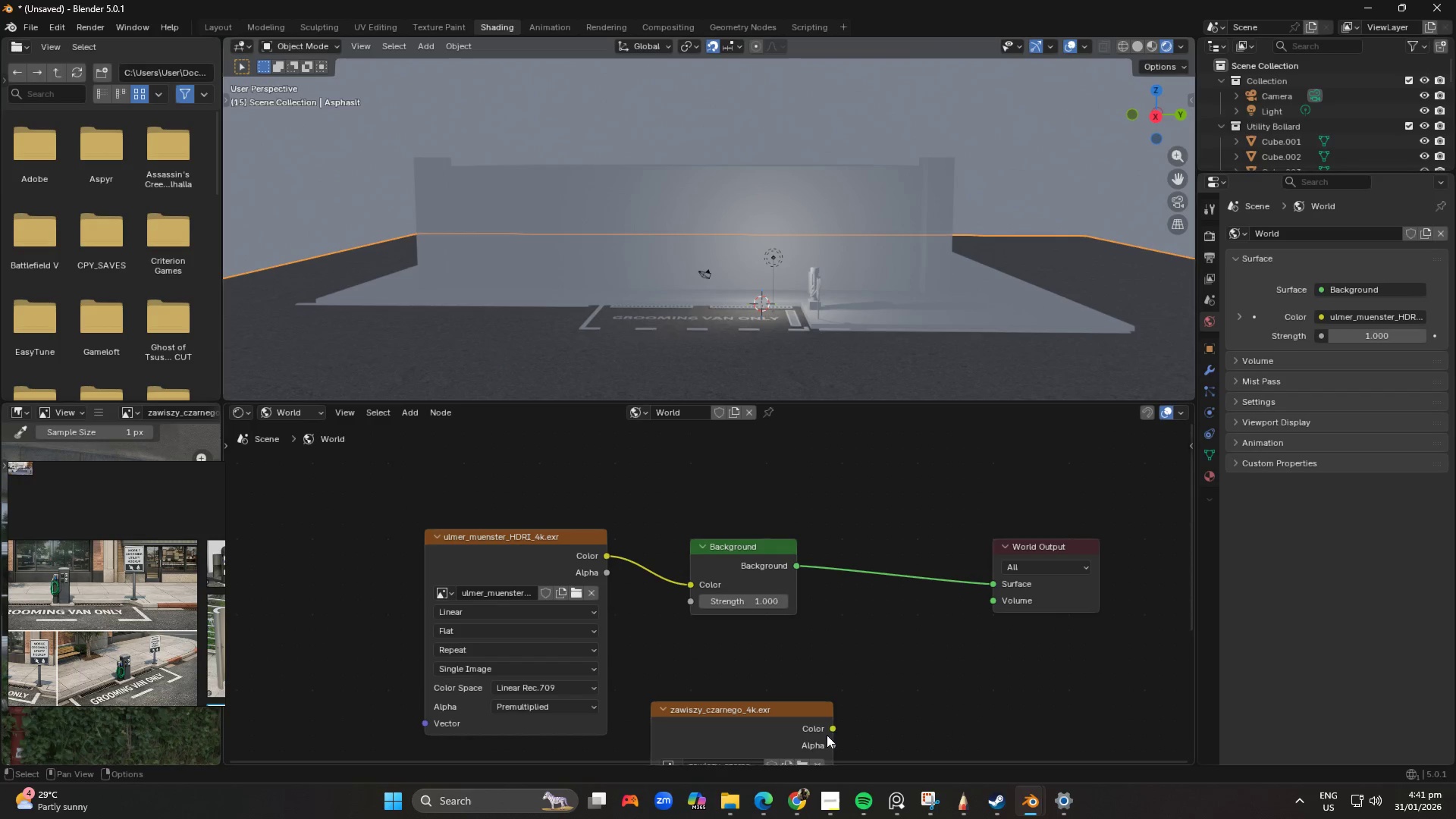 
left_click_drag(start_coordinate=[836, 732], to_coordinate=[686, 589])
 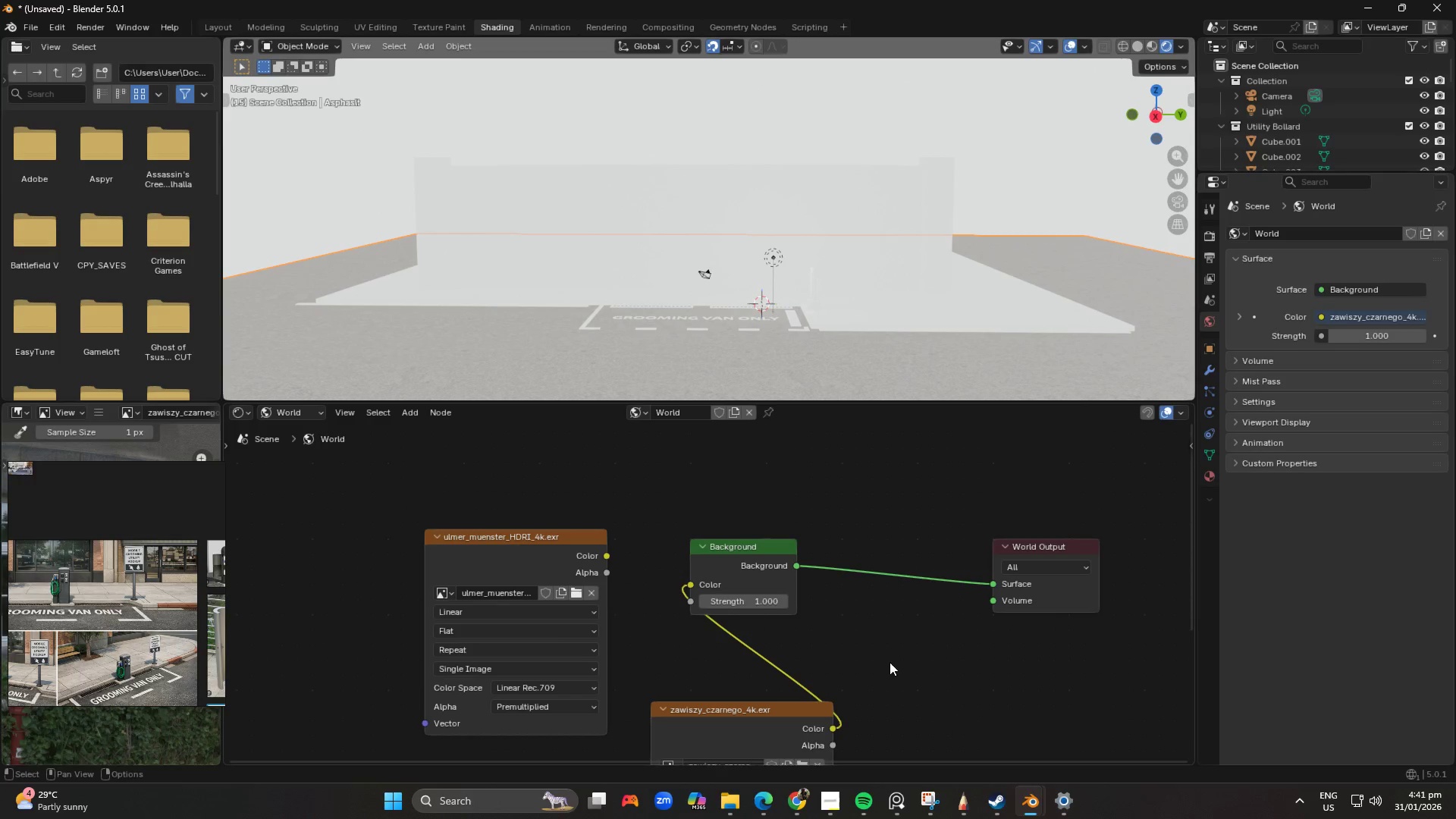 
scroll: coordinate [676, 281], scroll_direction: up, amount: 3.0
 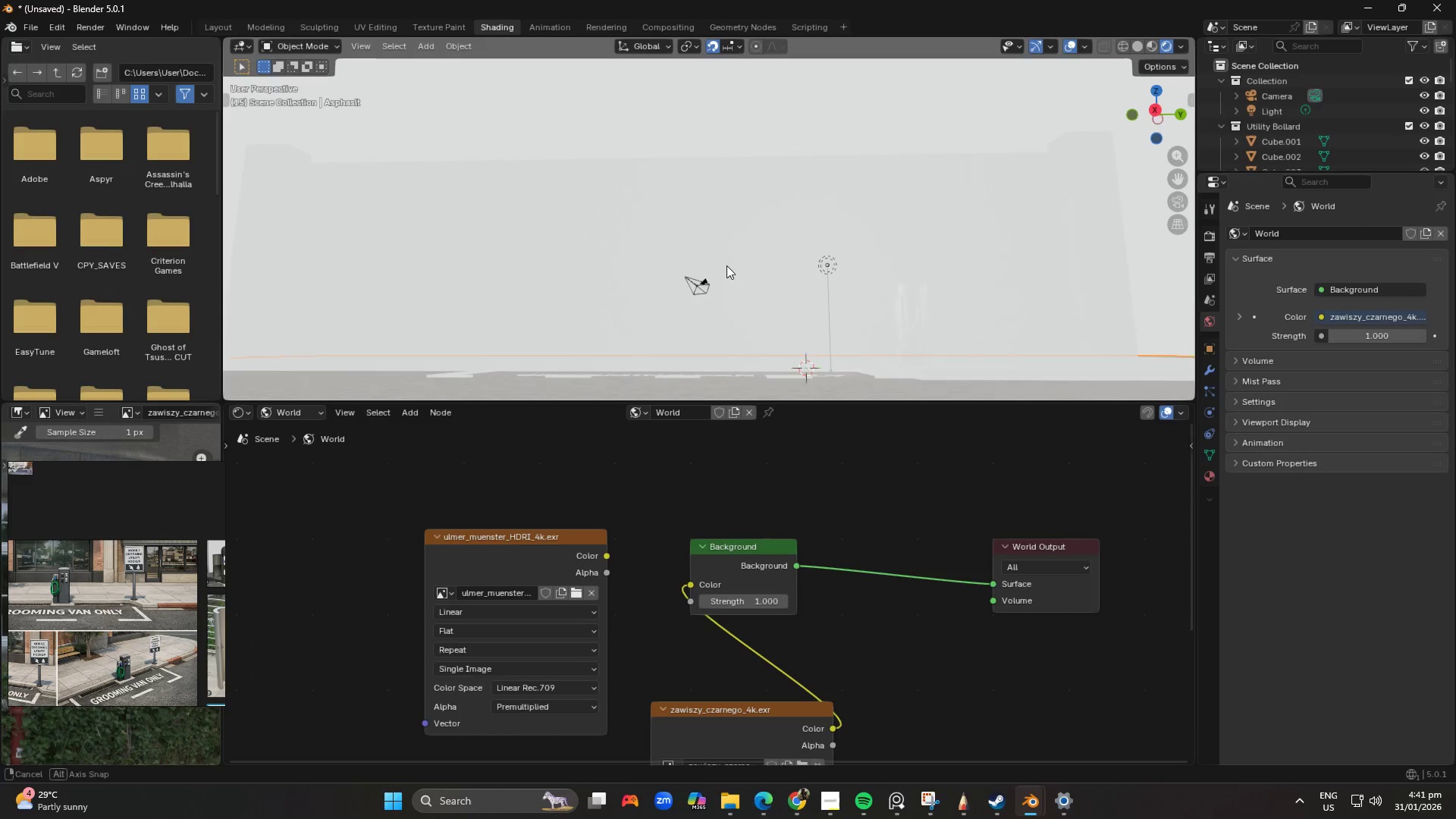 
hold_key(key=ShiftLeft, duration=0.58)
 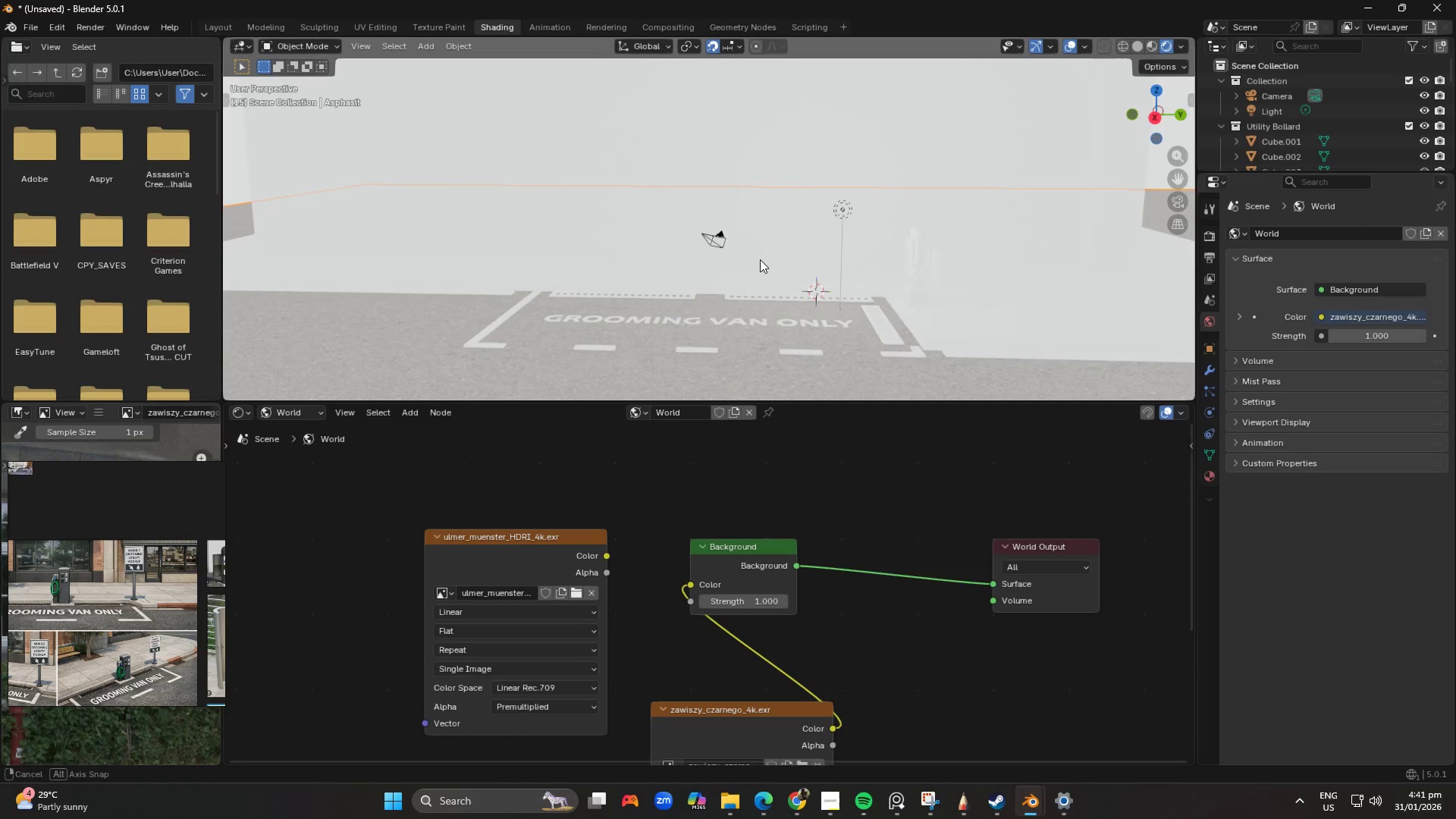 
left_click_drag(start_coordinate=[755, 603], to_coordinate=[742, 604])
 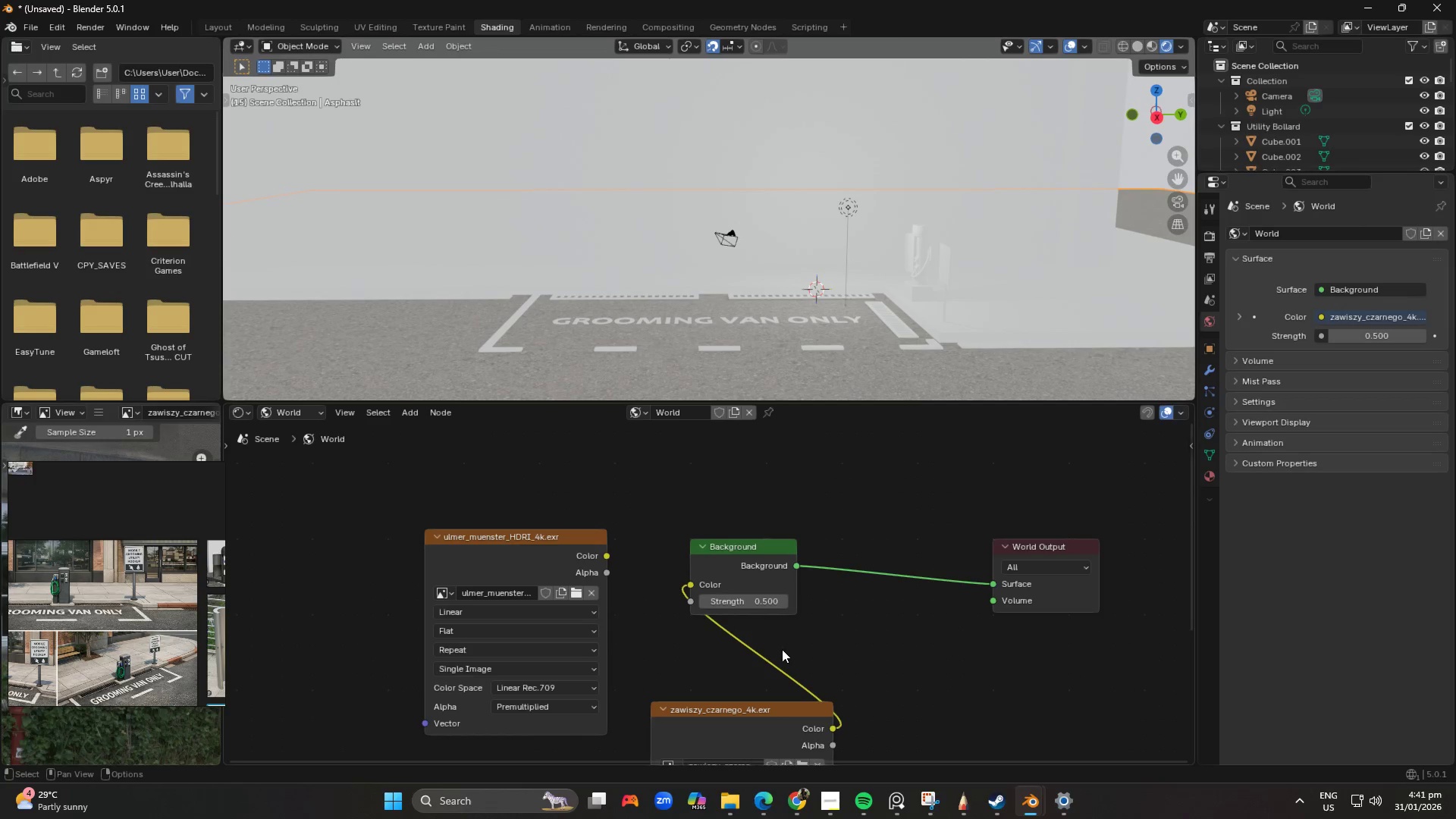 
key(Control+ControlLeft)
 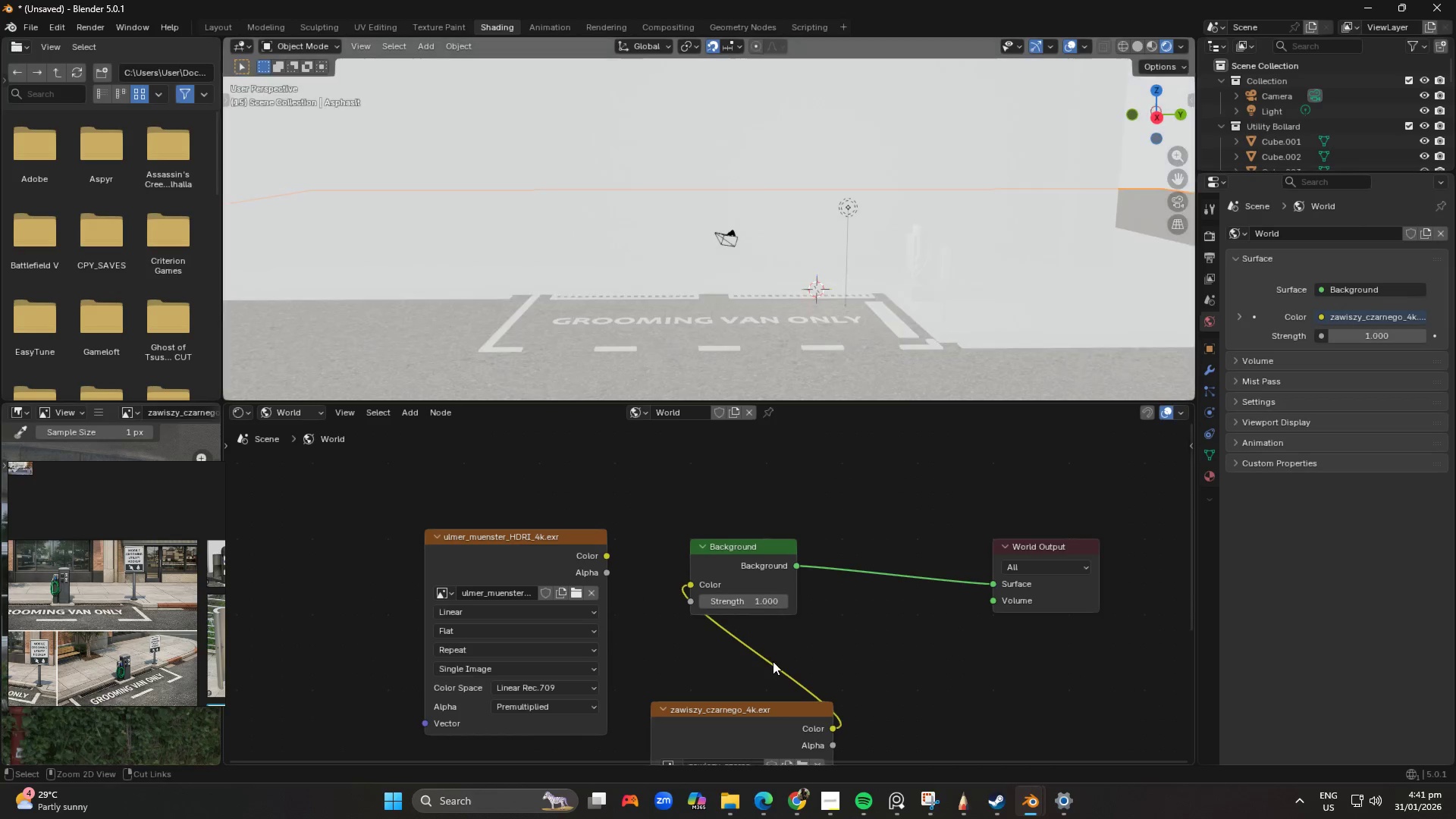 
key(Control+Z)
 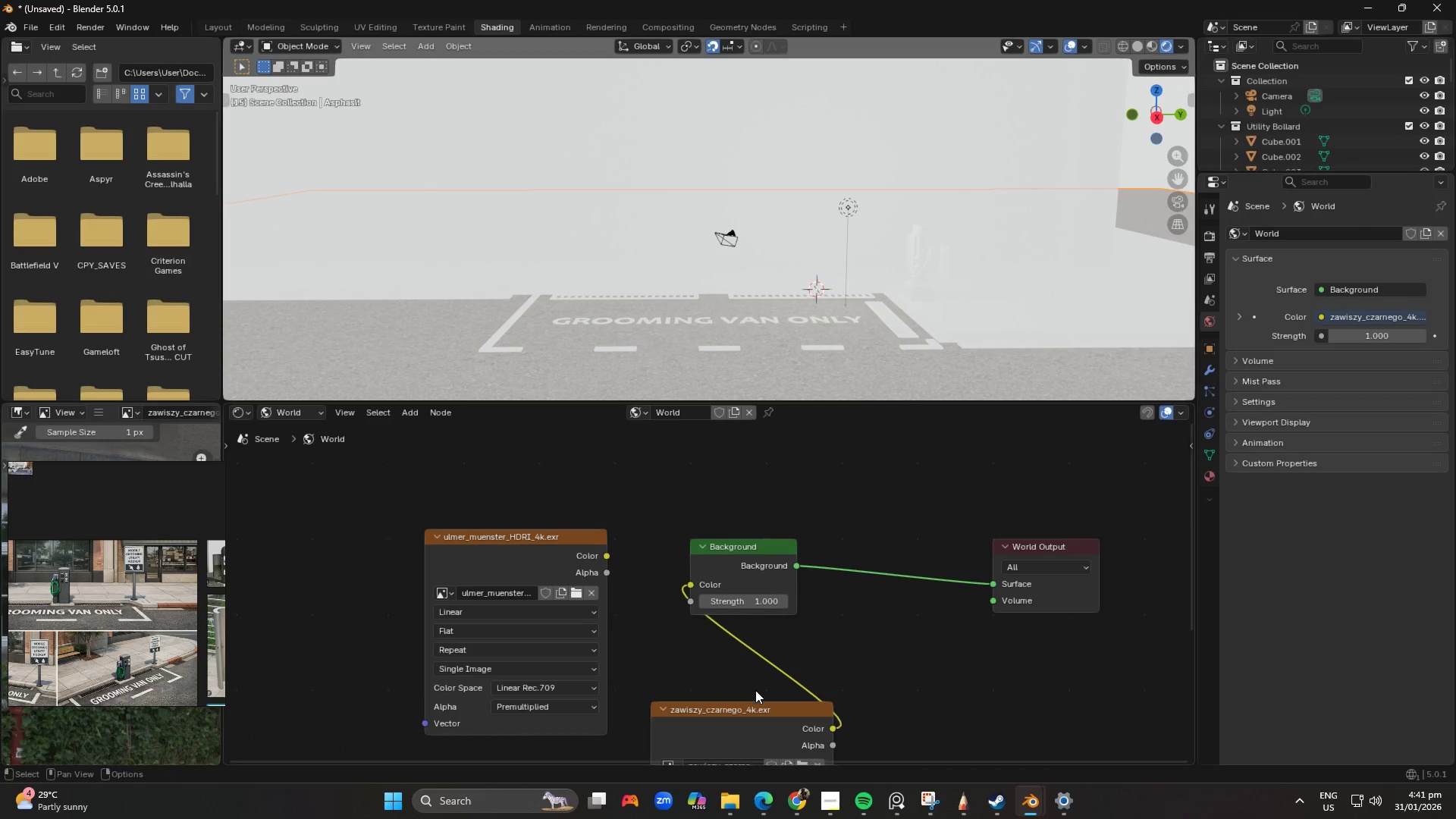 
scroll: coordinate [786, 560], scroll_direction: down, amount: 4.0
 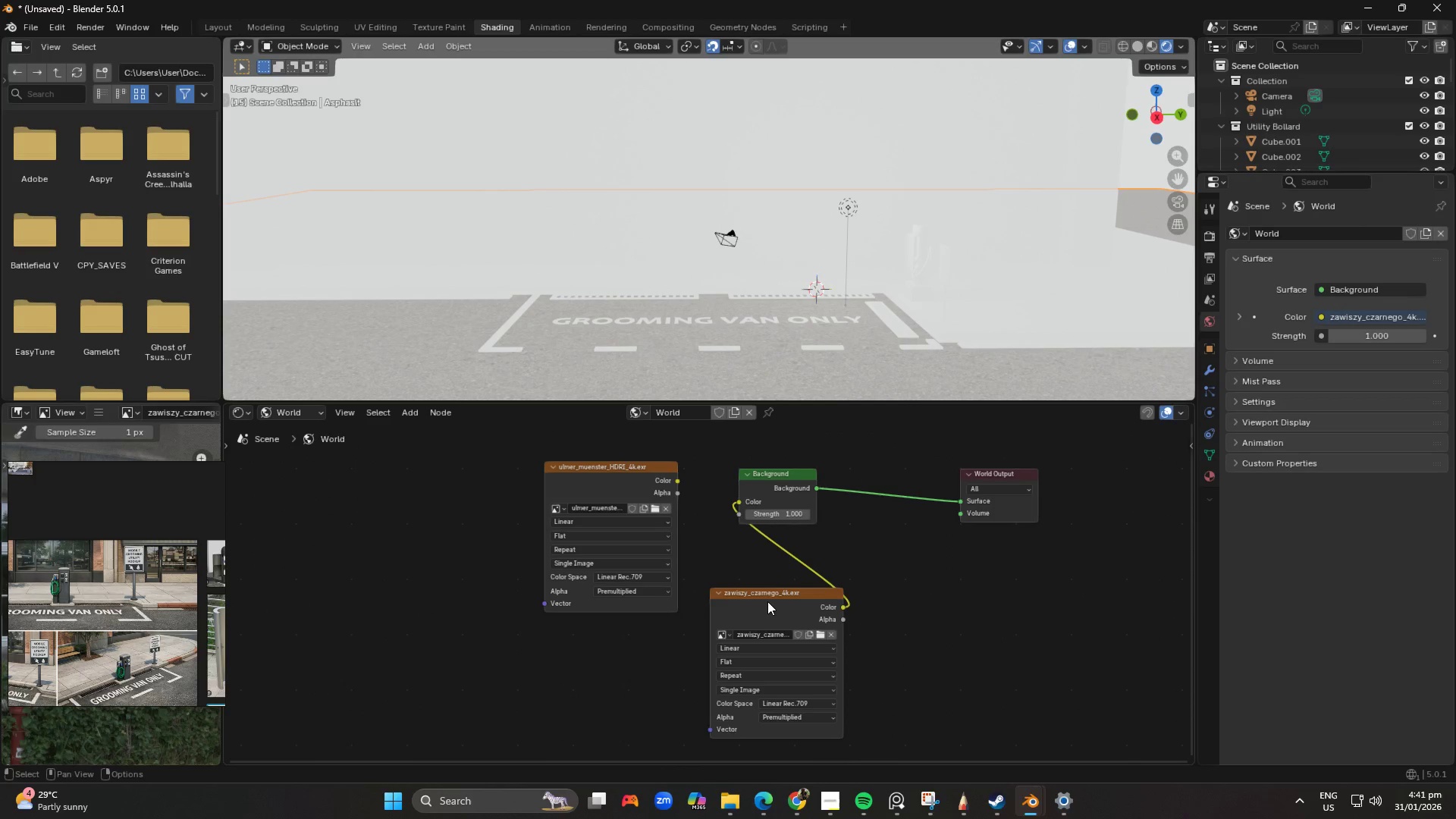 
left_click_drag(start_coordinate=[764, 598], to_coordinate=[596, 630])
 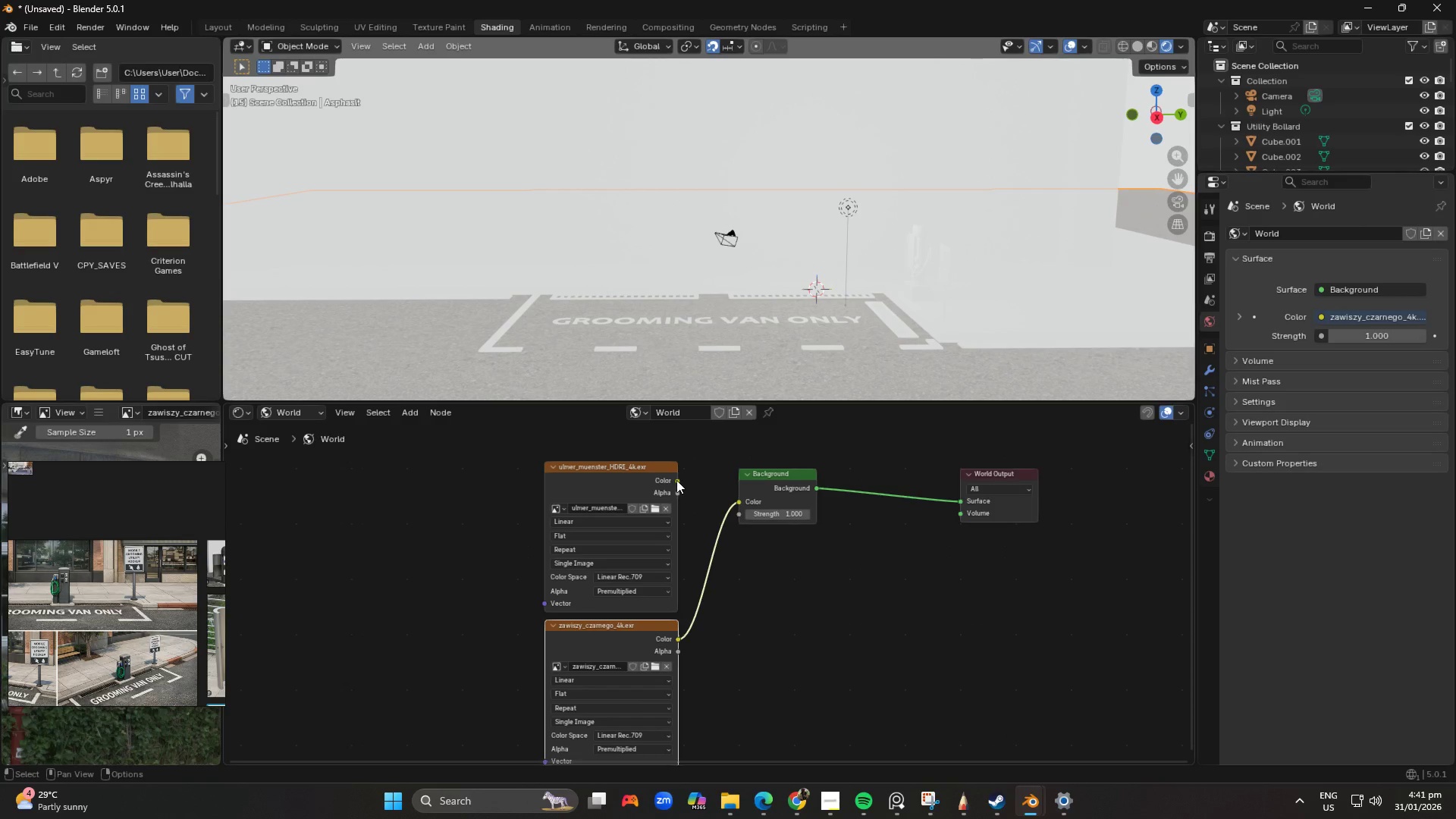 
left_click_drag(start_coordinate=[676, 480], to_coordinate=[734, 507])
 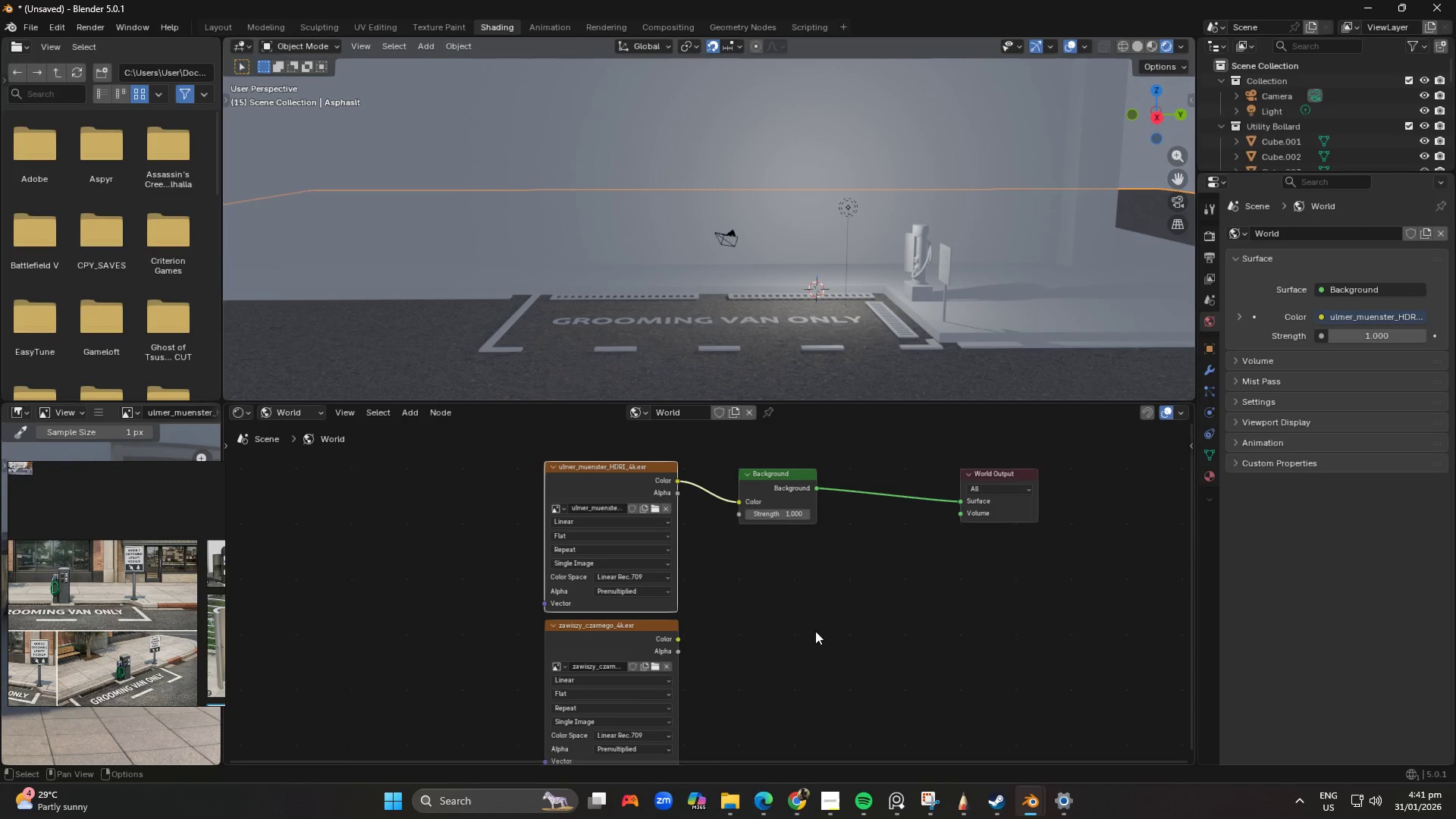 
scroll: coordinate [783, 253], scroll_direction: down, amount: 6.0
 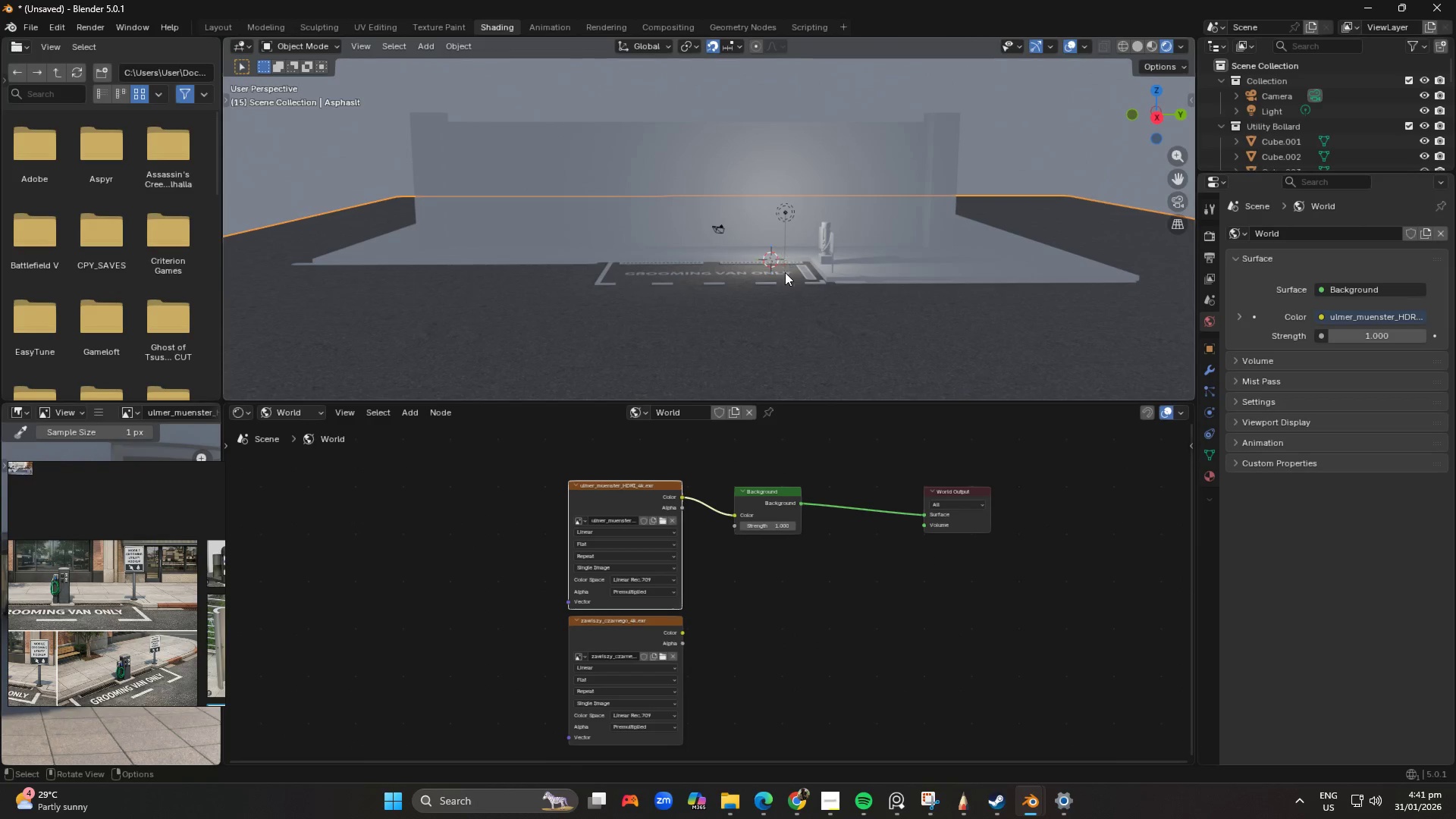 
scroll: coordinate [770, 342], scroll_direction: up, amount: 3.0
 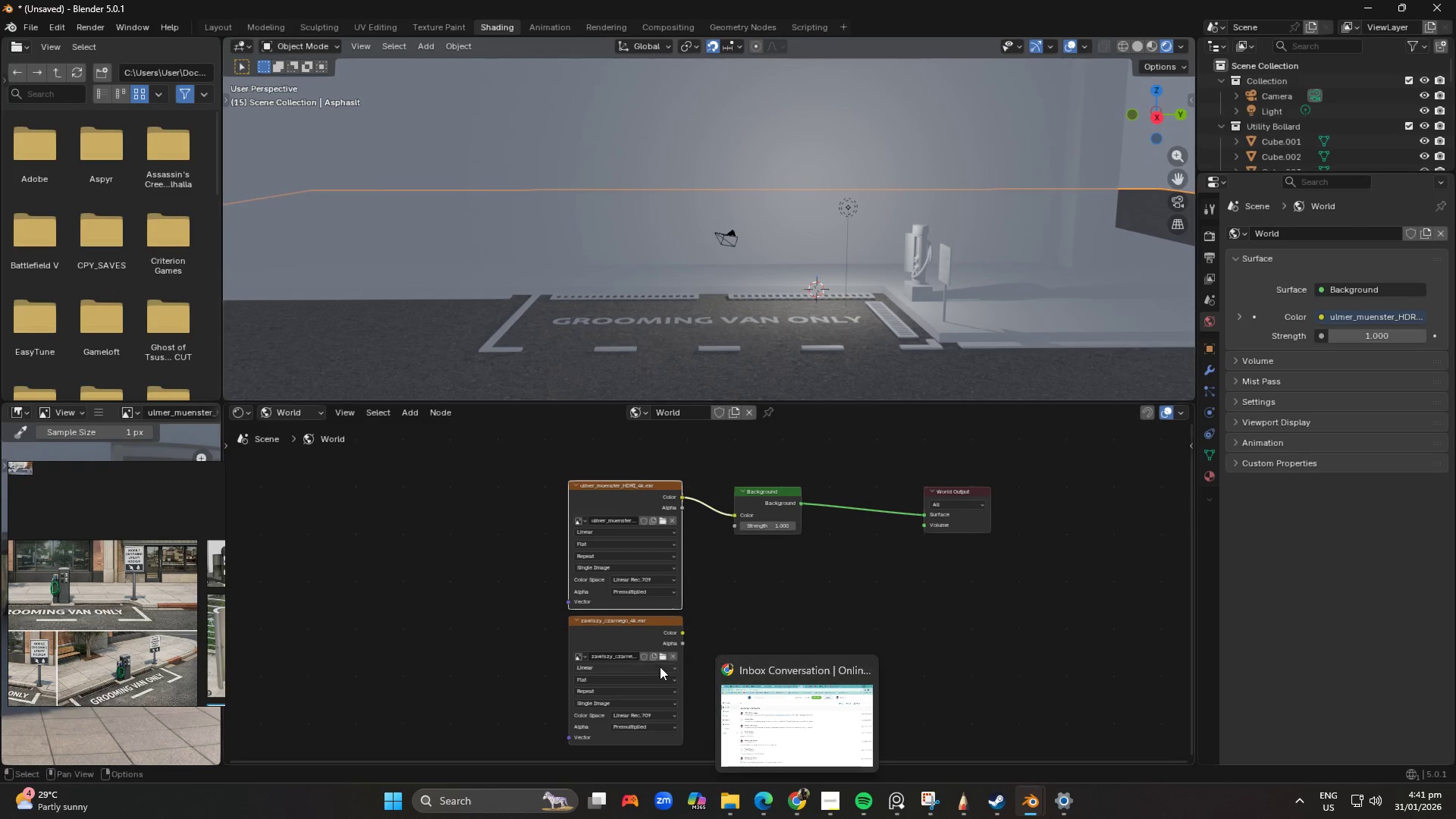 
left_click([821, 636])
 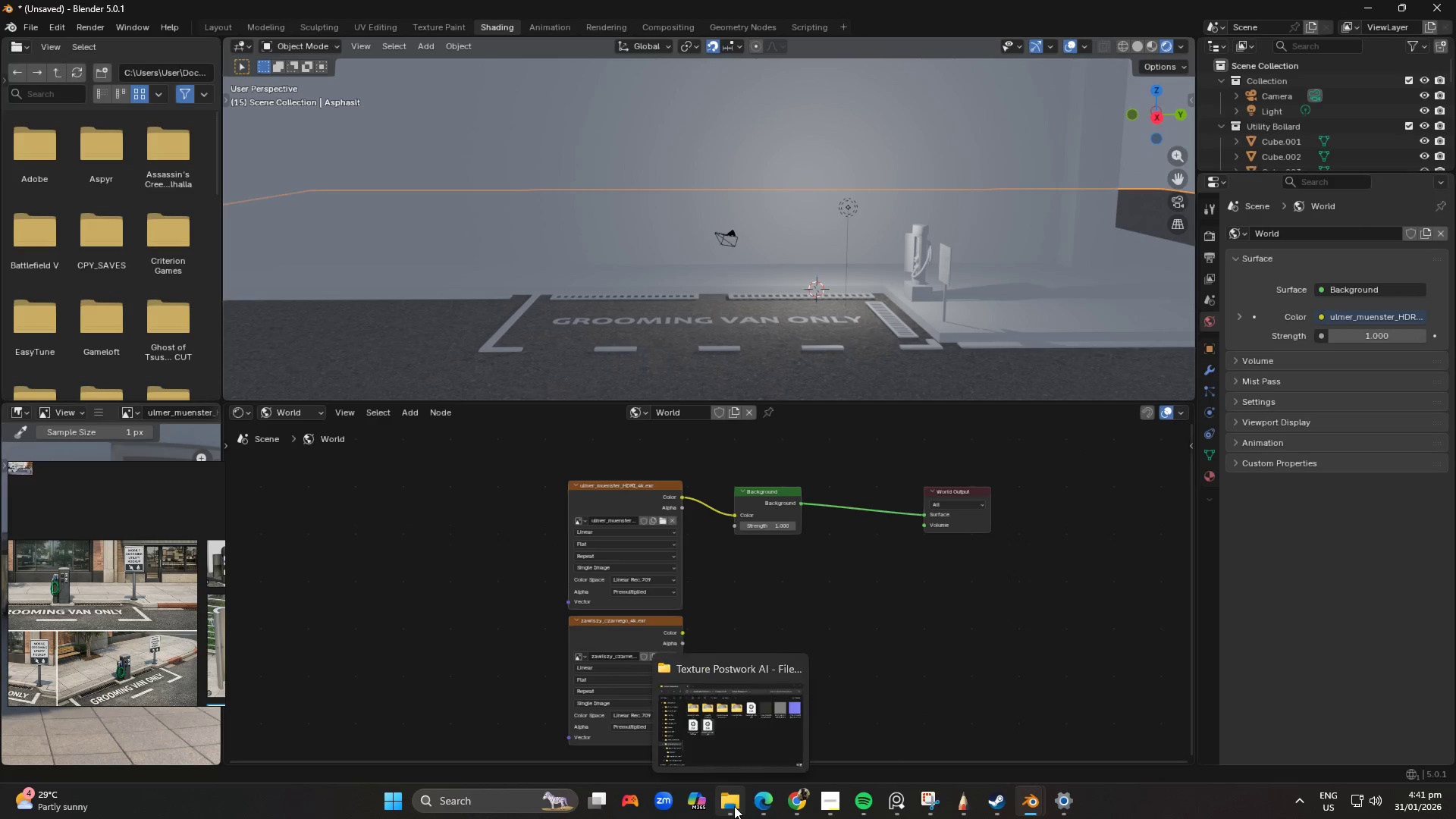 
left_click([734, 806])
 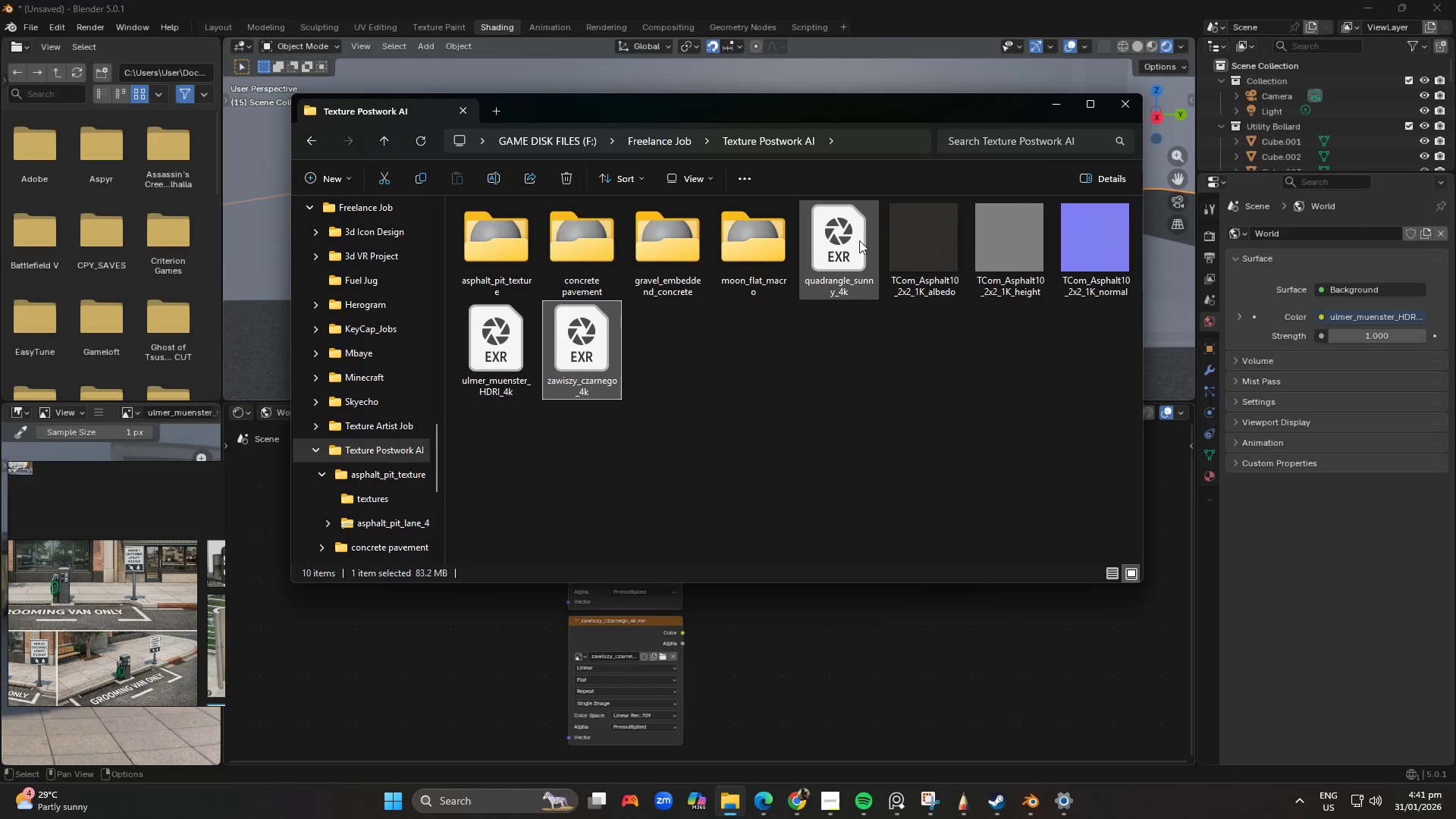 
left_click([858, 237])
 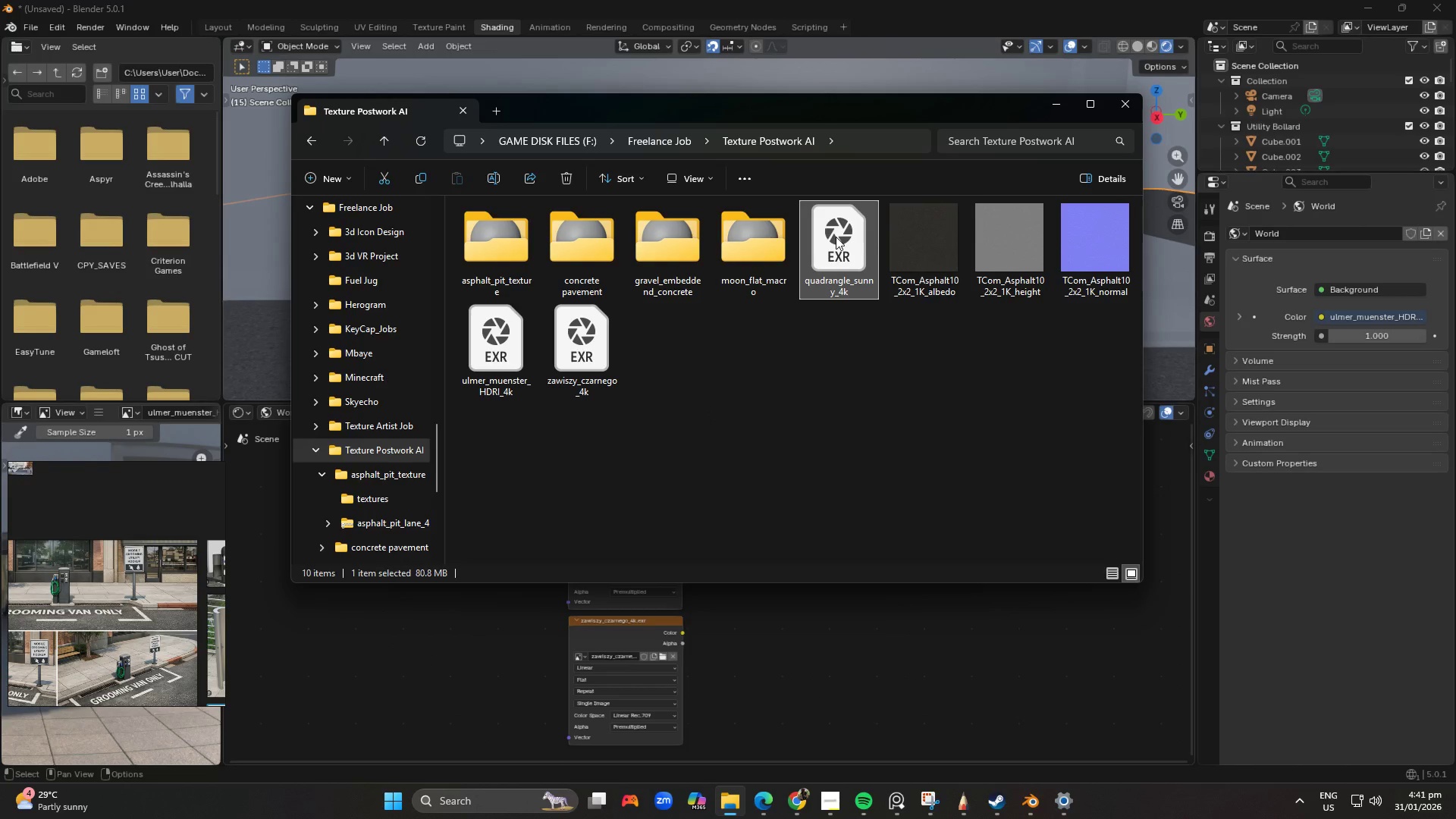 
left_click_drag(start_coordinate=[836, 237], to_coordinate=[826, 665])
 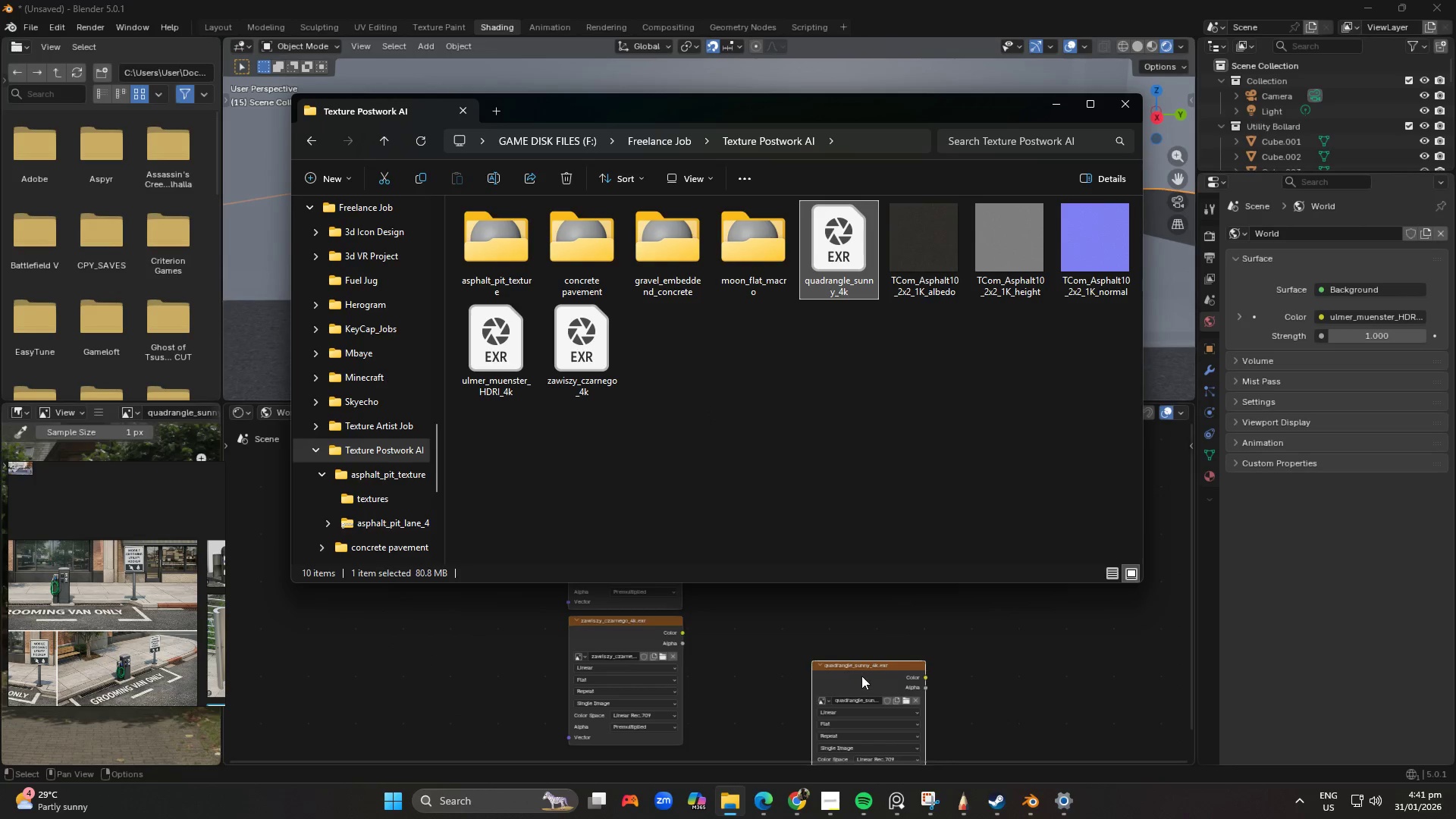 
left_click_drag(start_coordinate=[855, 665], to_coordinate=[726, 605])
 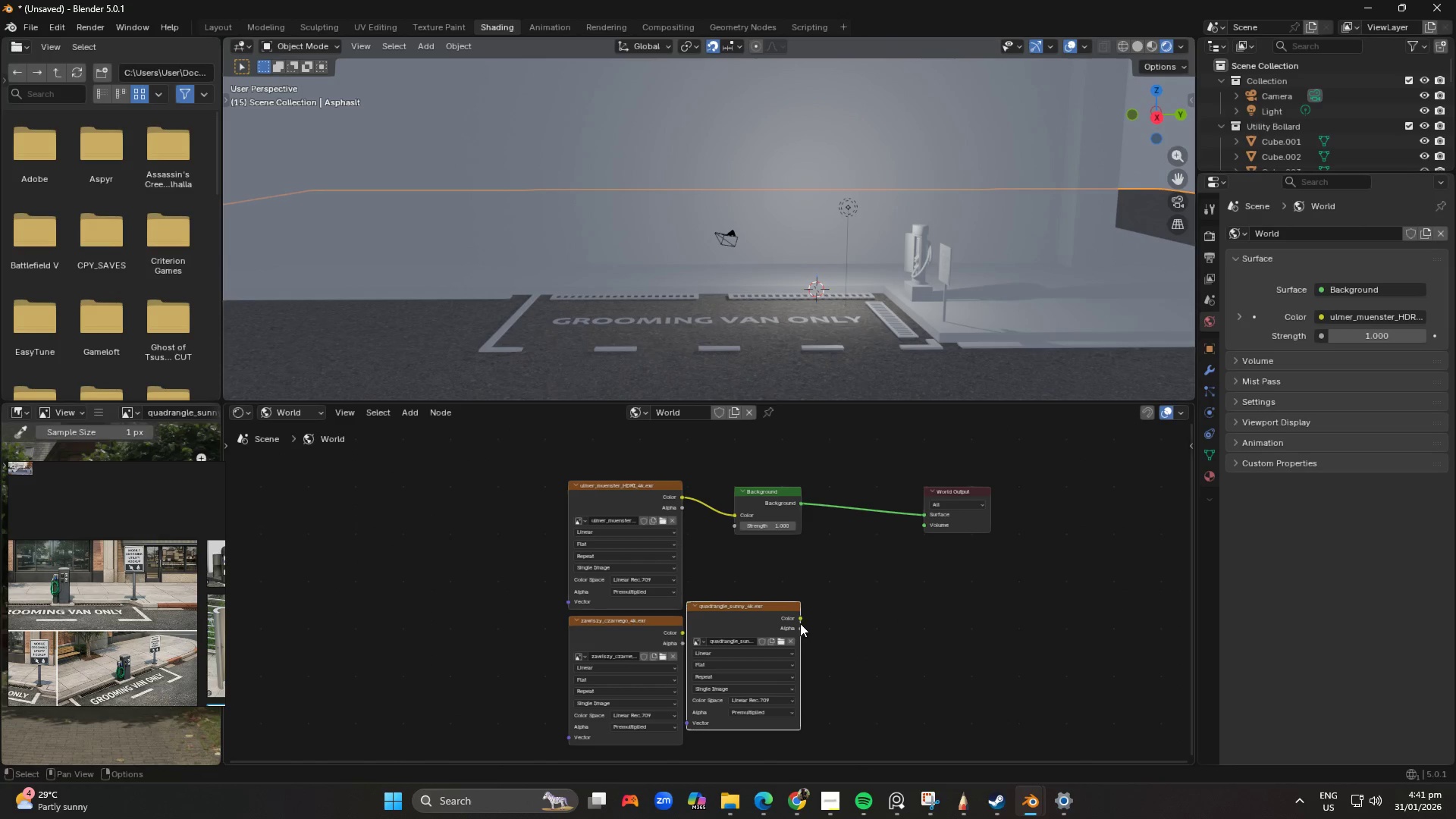 
left_click_drag(start_coordinate=[800, 617], to_coordinate=[729, 519])
 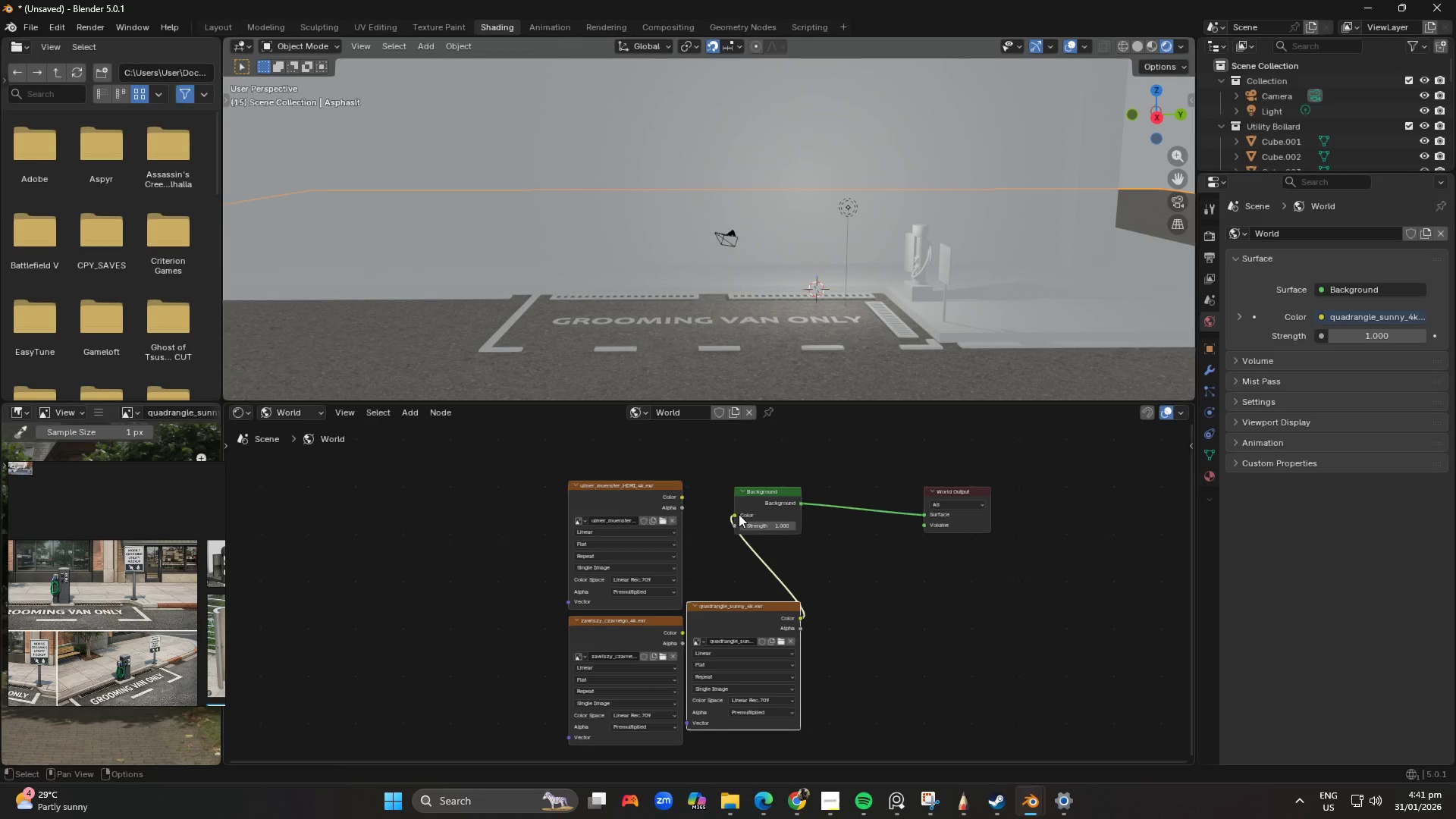 
scroll: coordinate [732, 278], scroll_direction: down, amount: 2.0
 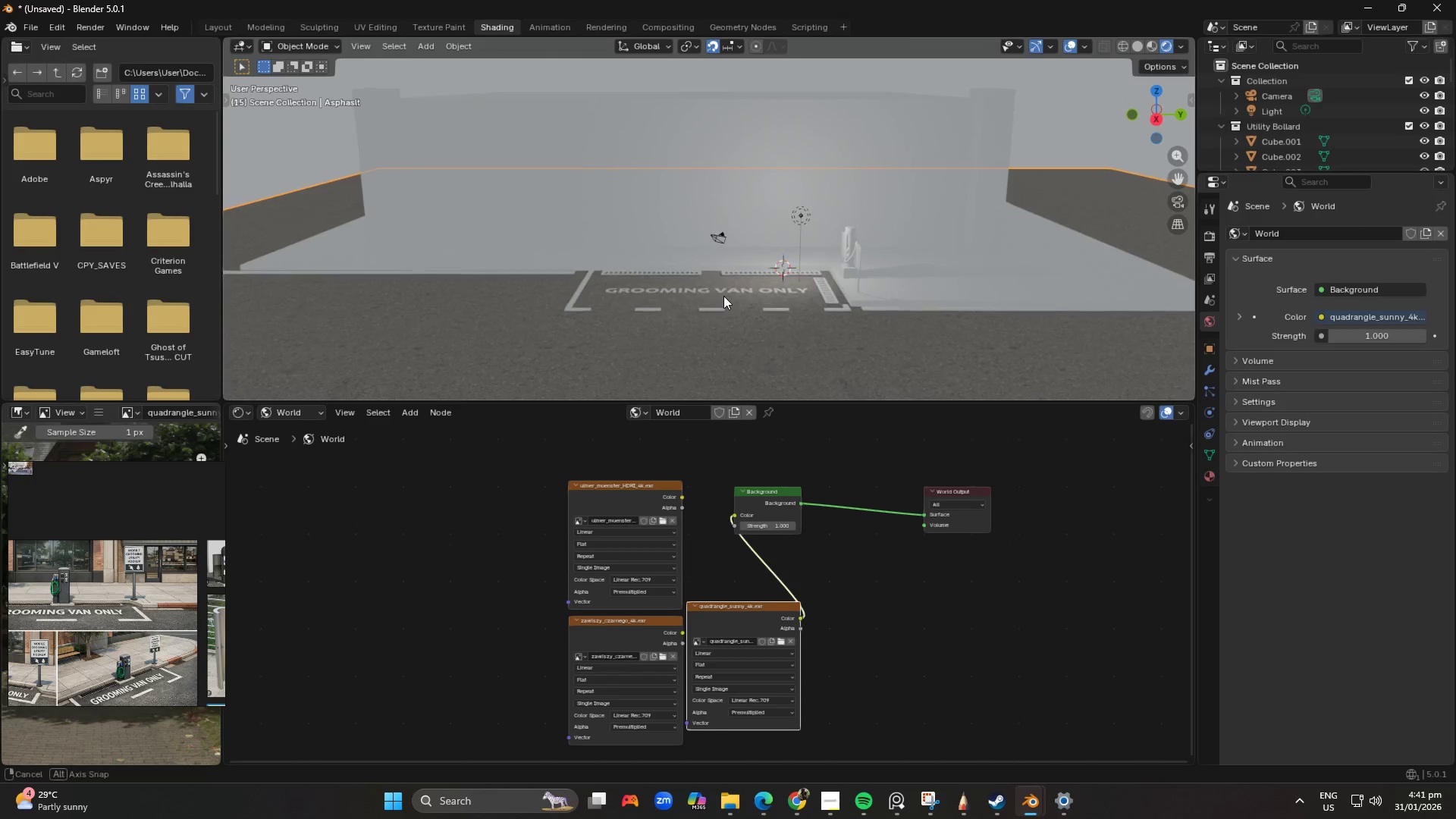 
scroll: coordinate [770, 490], scroll_direction: up, amount: 3.0
 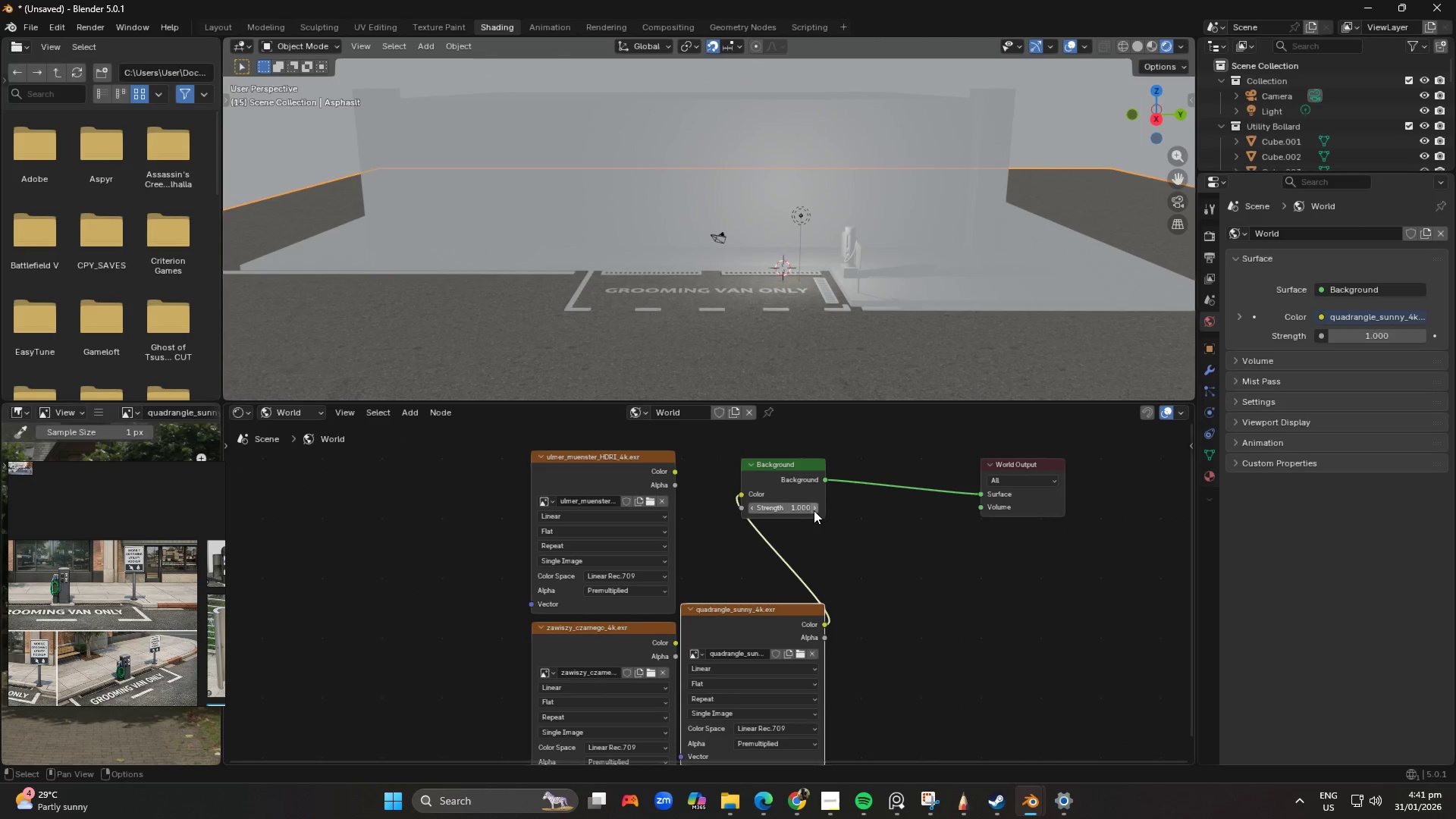 
double_click([814, 510])
 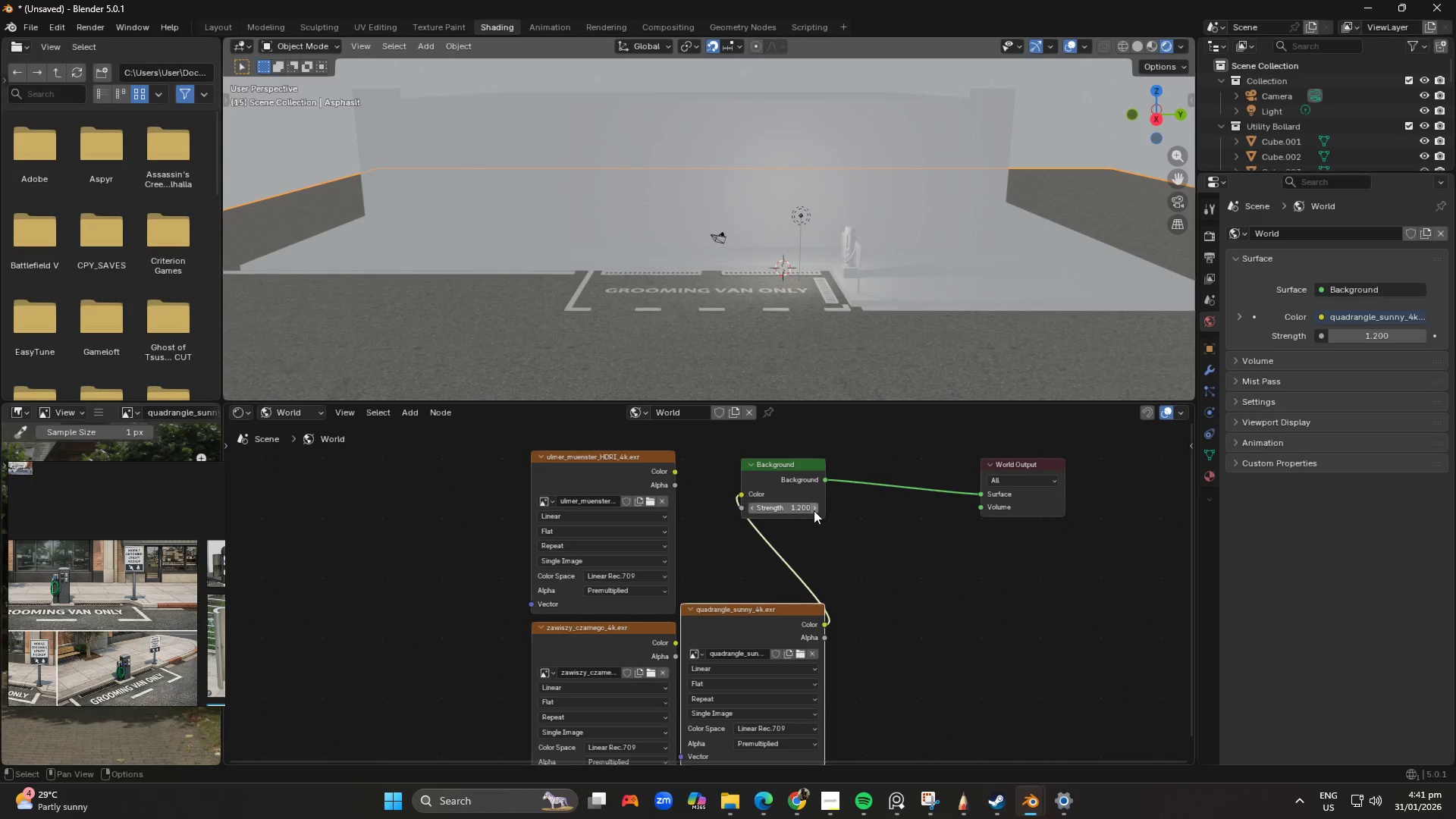 
triple_click([814, 510])
 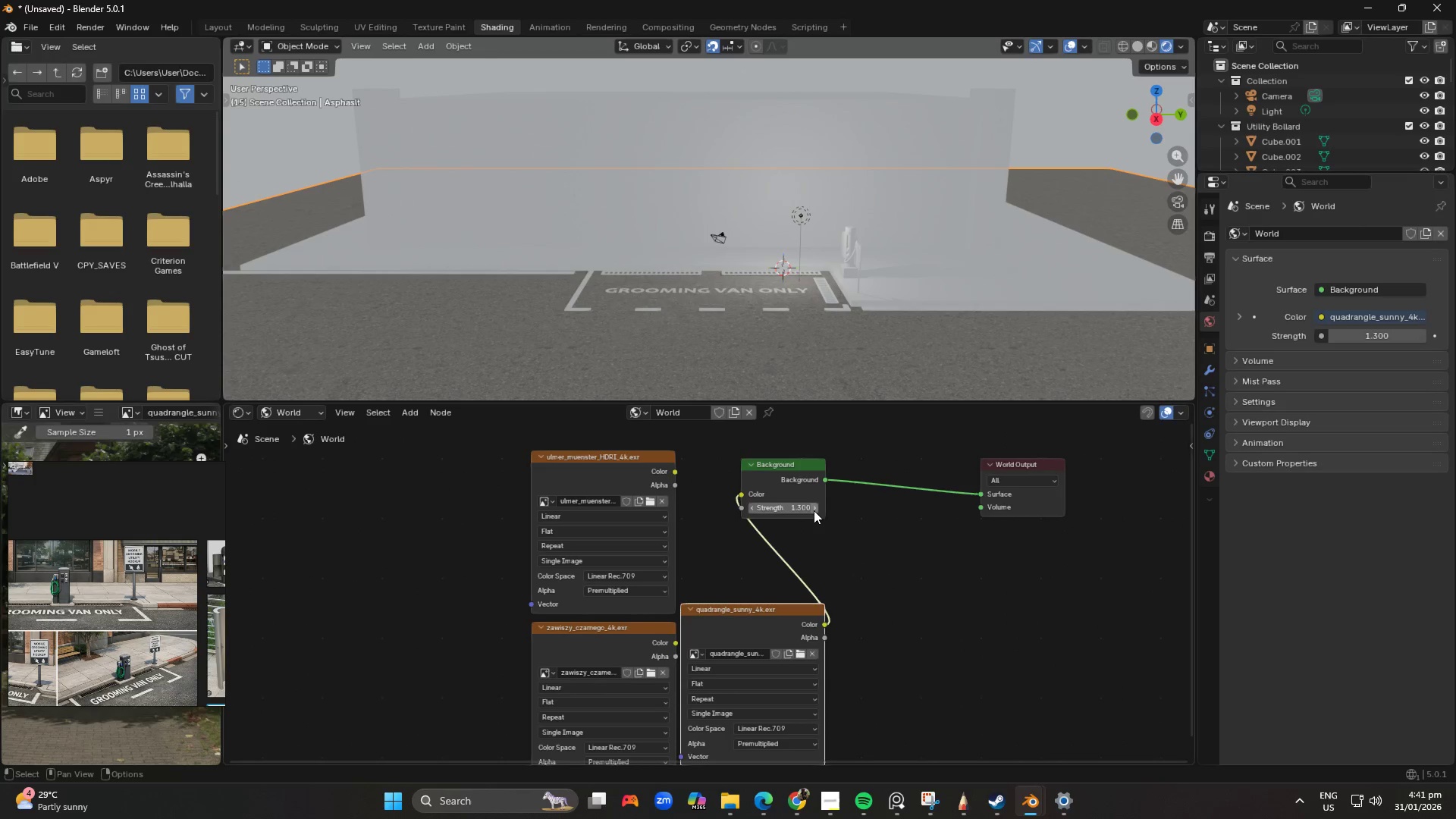 
left_click([814, 510])
 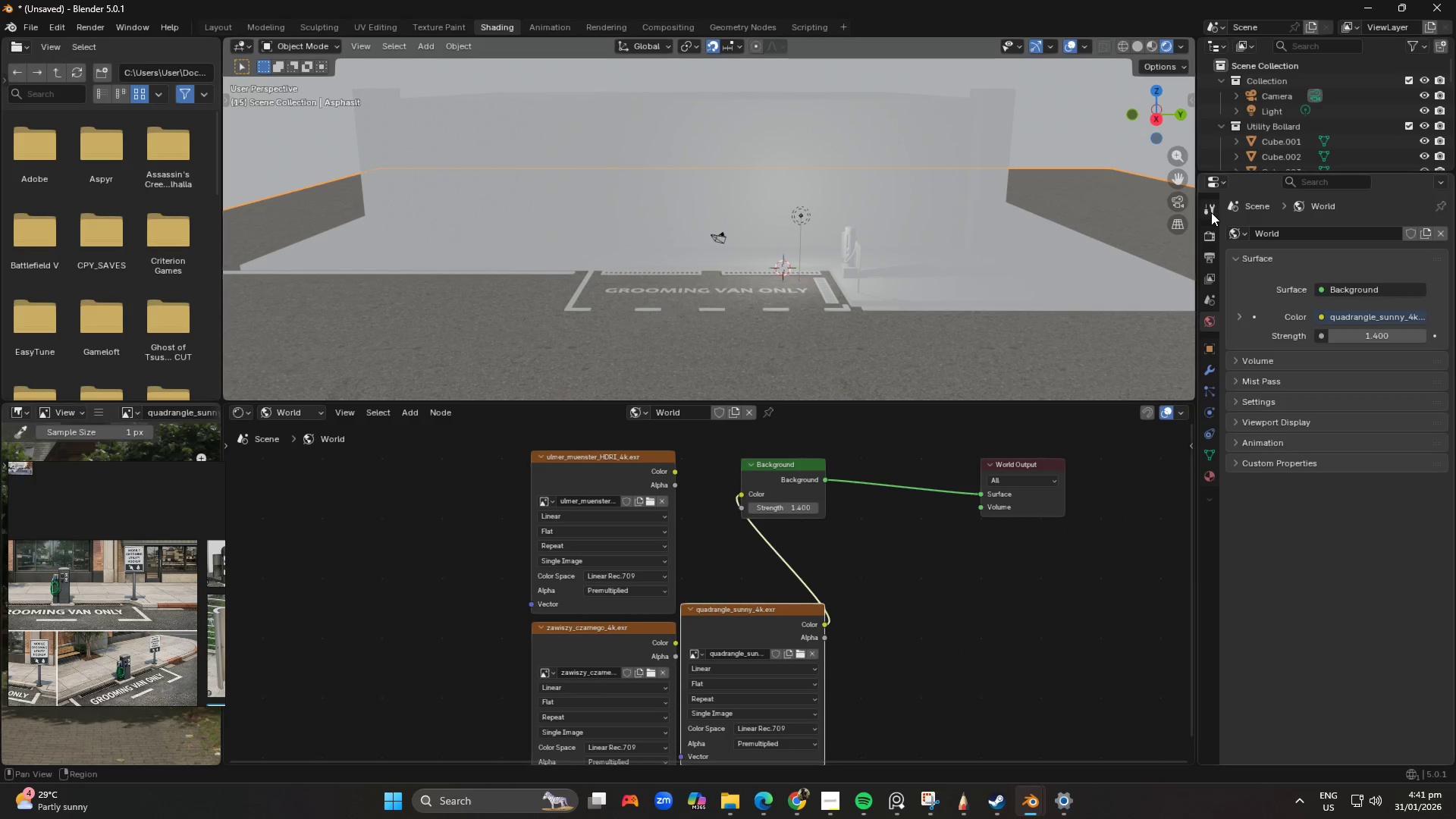 
double_click([1207, 229])
 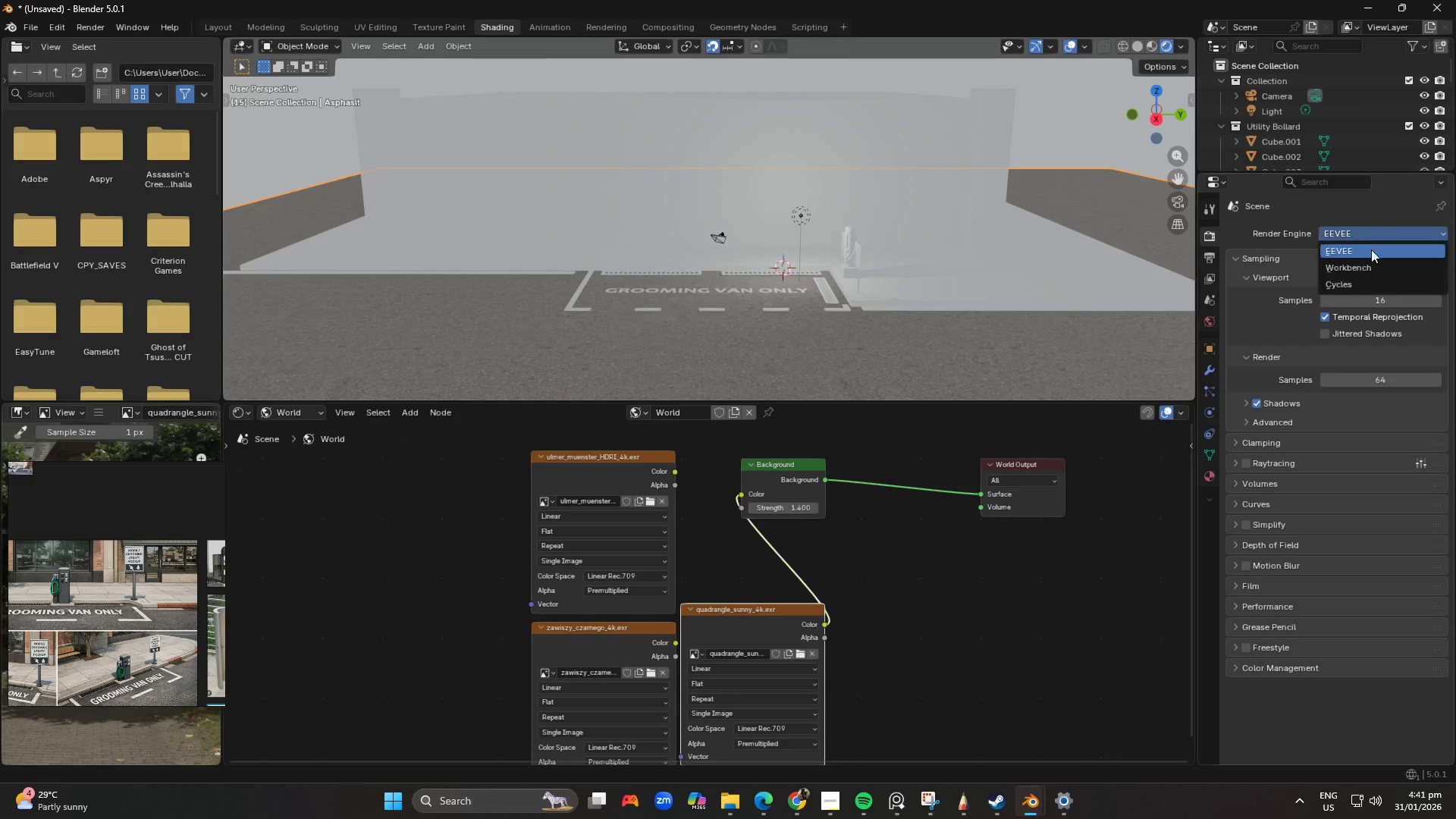 
left_click([1358, 284])
 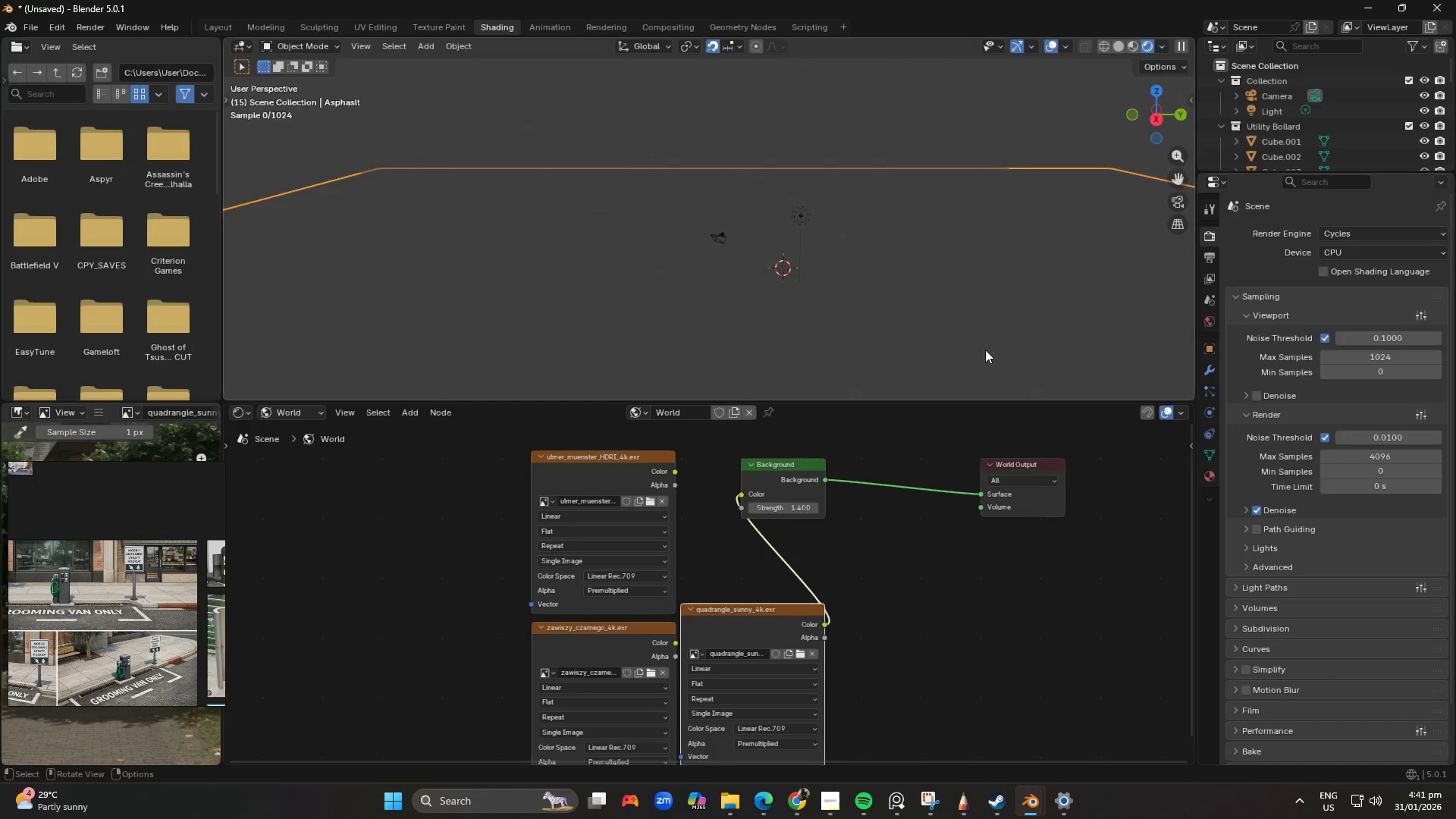 
left_click([1365, 248])
 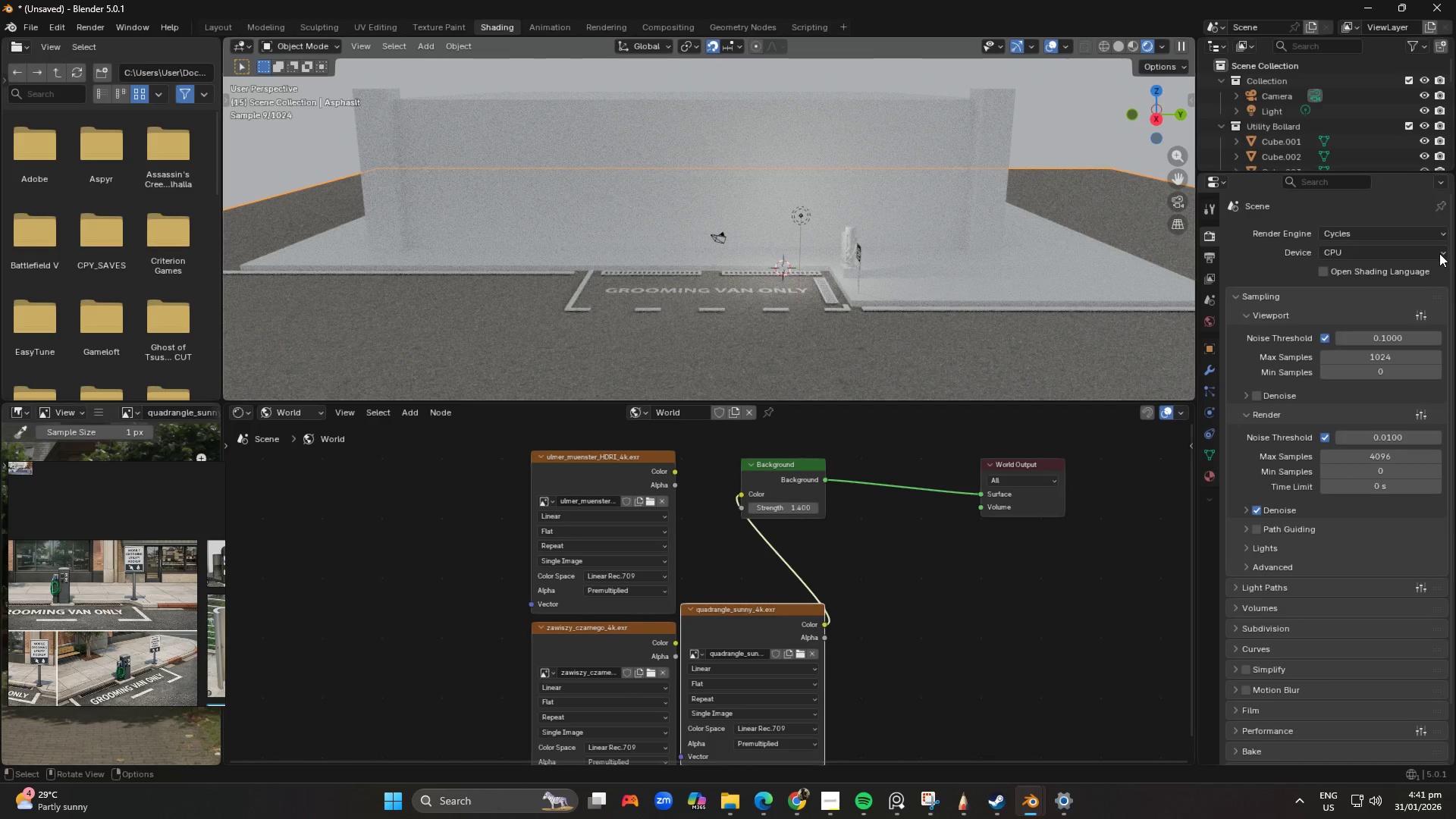 
left_click([1347, 286])
 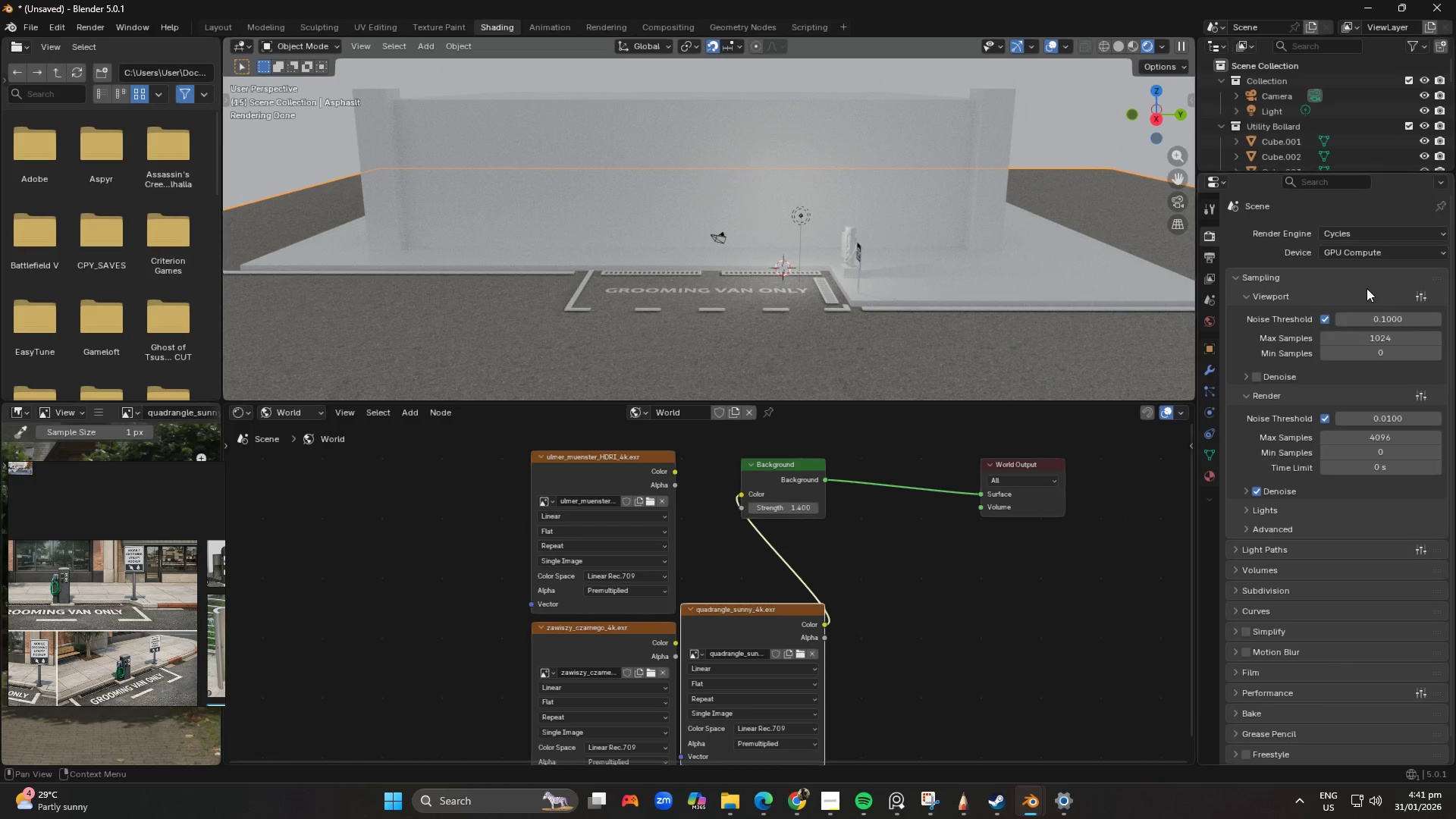 
wait(8.03)
 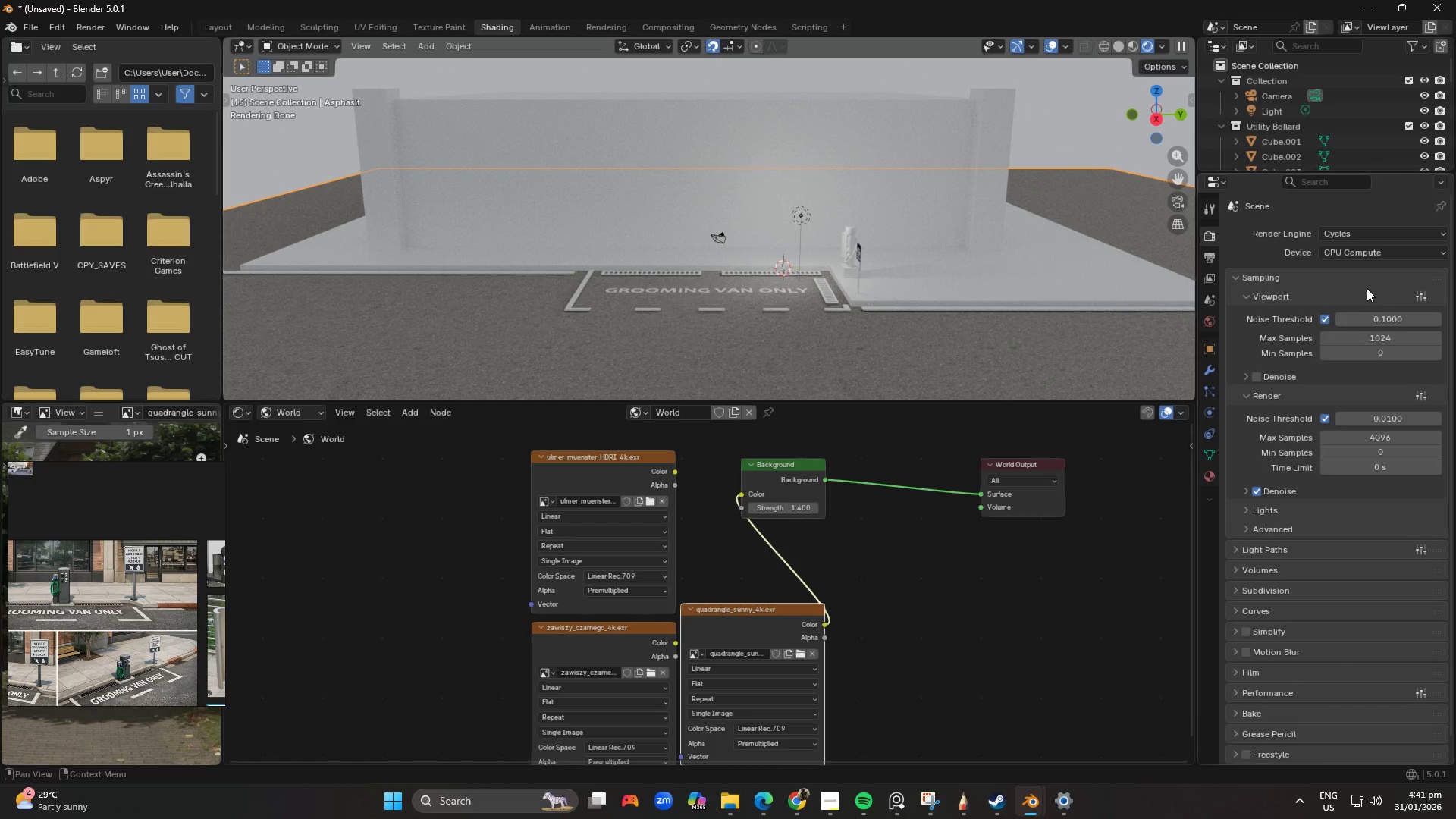 
scroll: coordinate [1232, 664], scroll_direction: down, amount: 4.0
 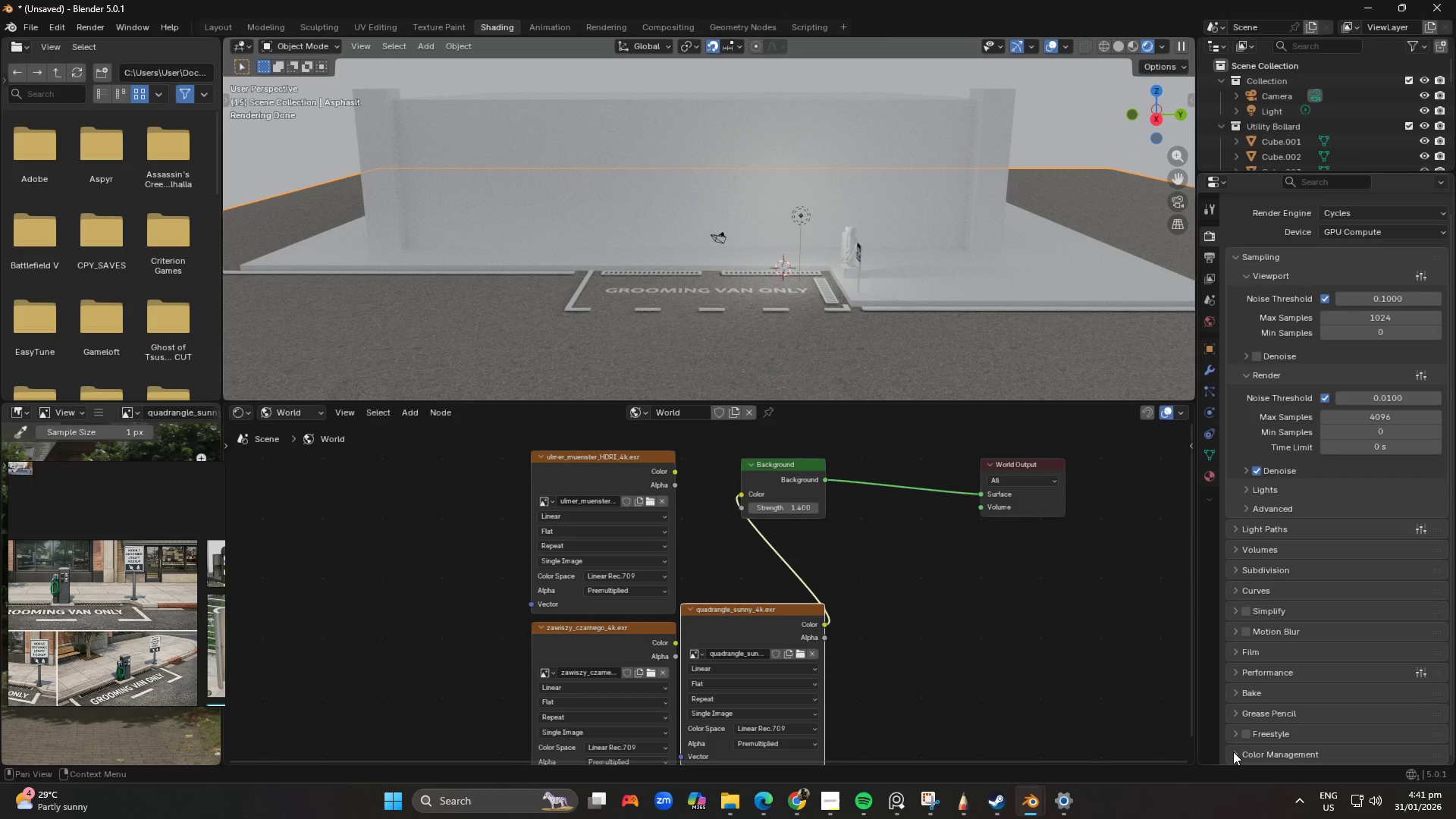 
left_click([1233, 752])
 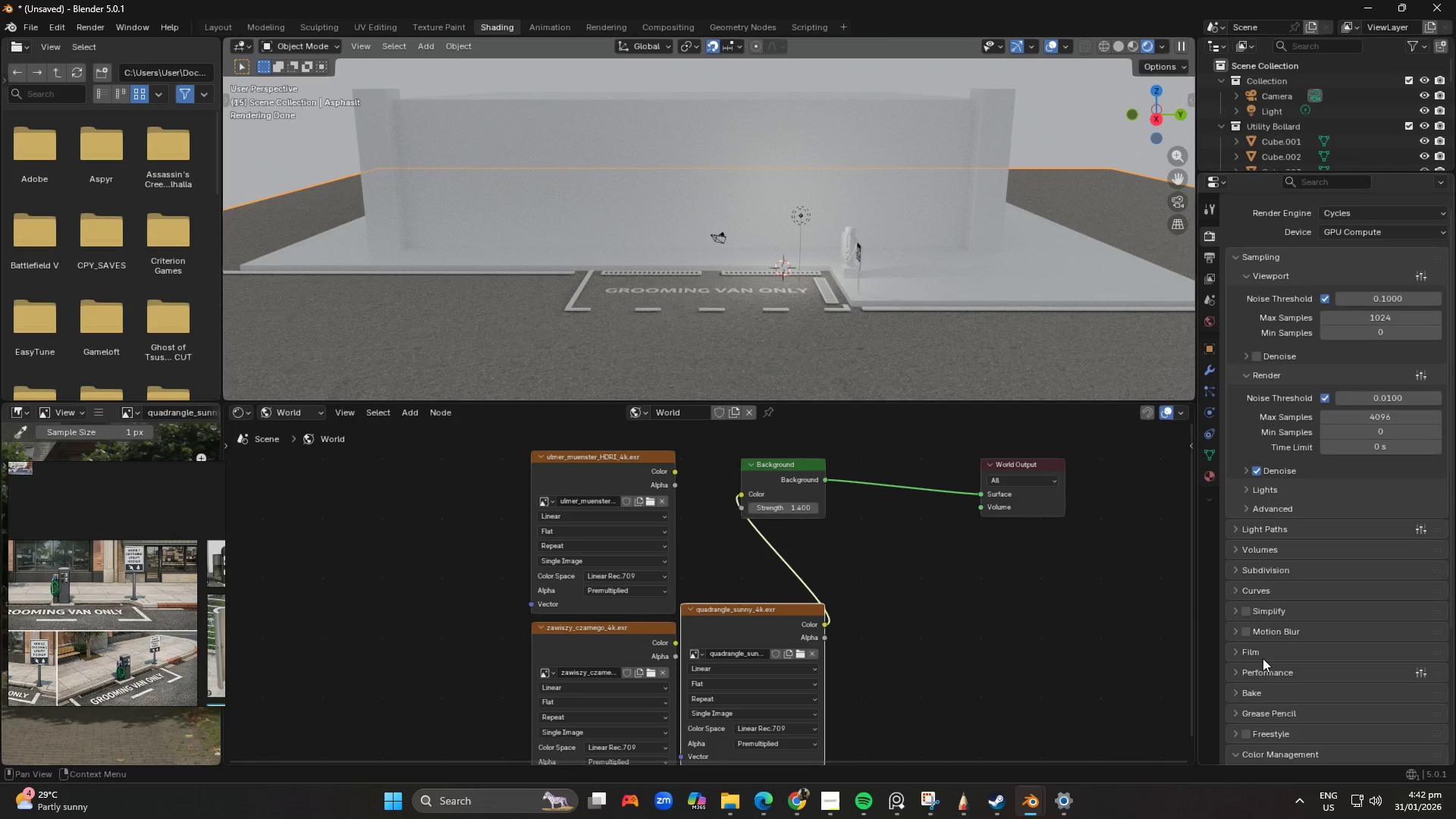 
scroll: coordinate [1270, 682], scroll_direction: down, amount: 4.0
 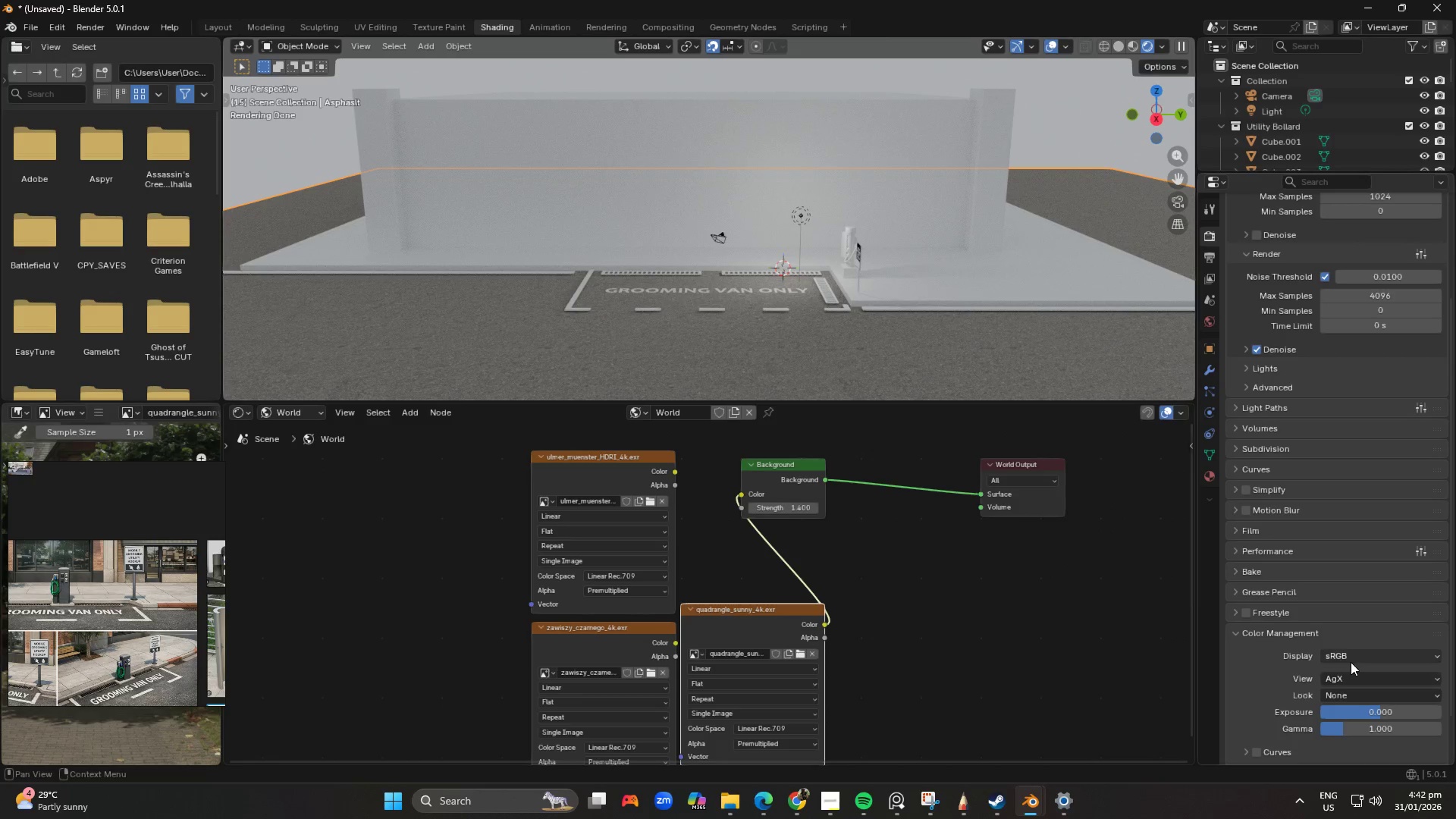 
left_click([1351, 651])
 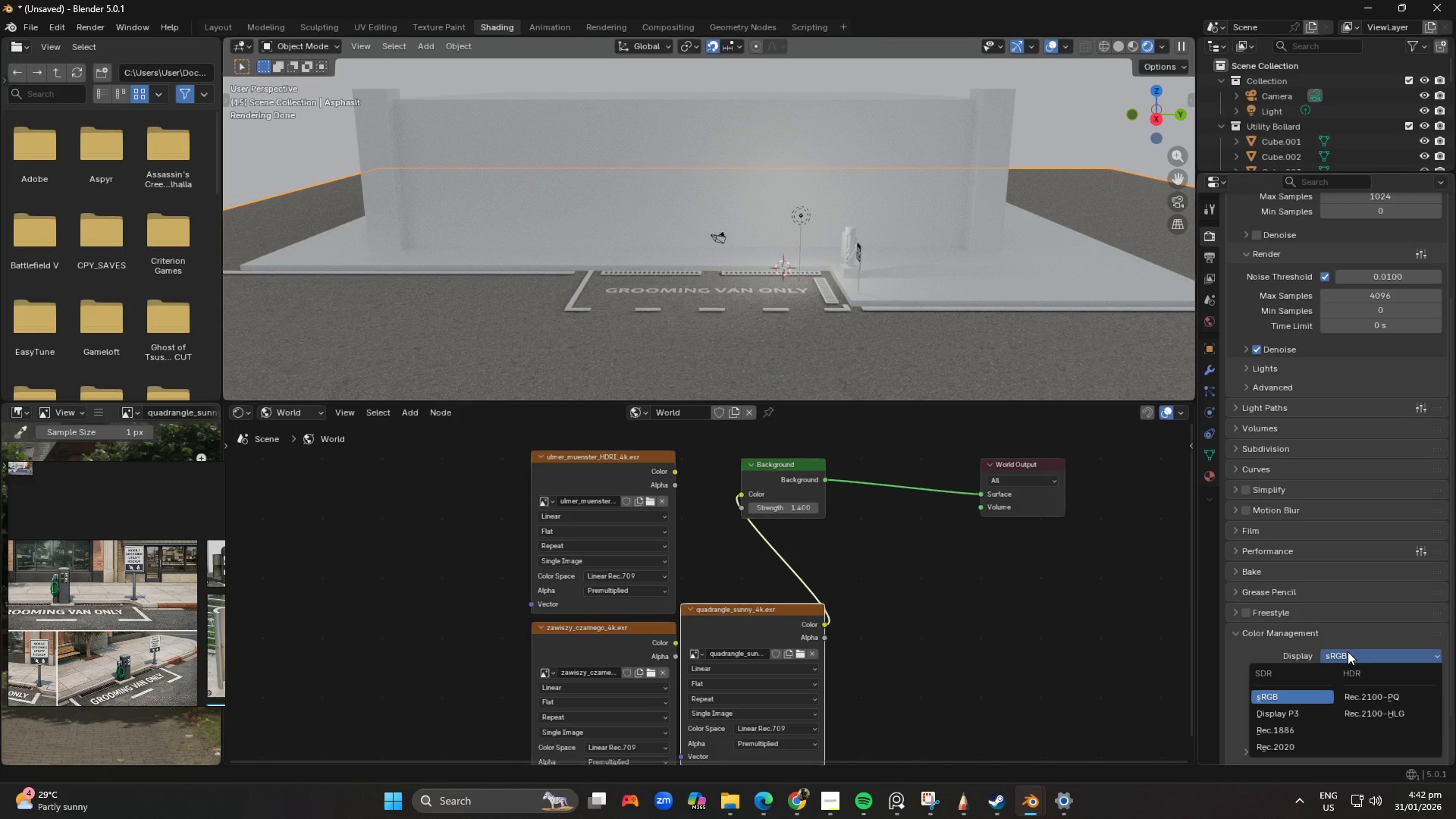 
left_click([1348, 651])
 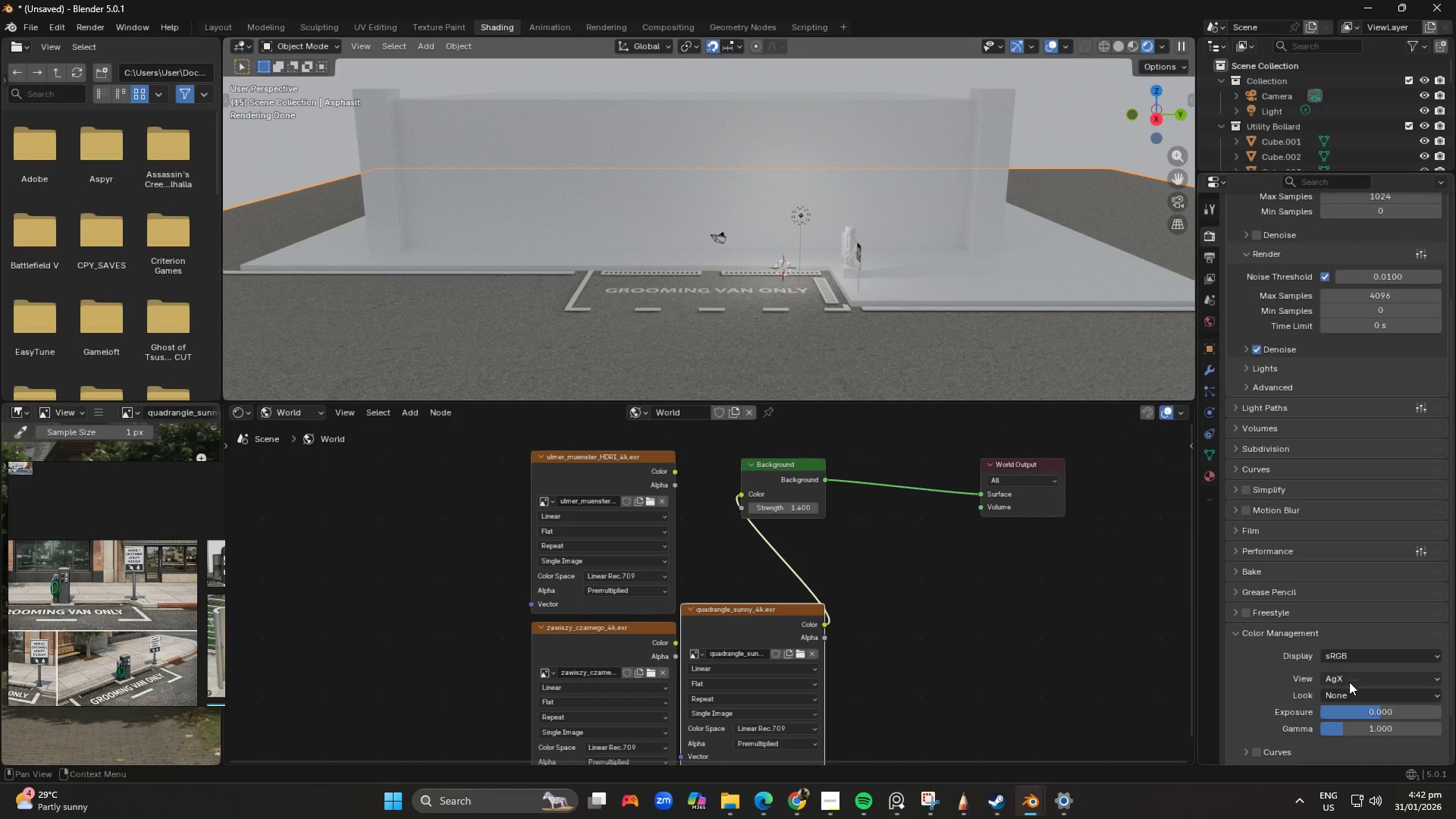 
left_click([1349, 674])
 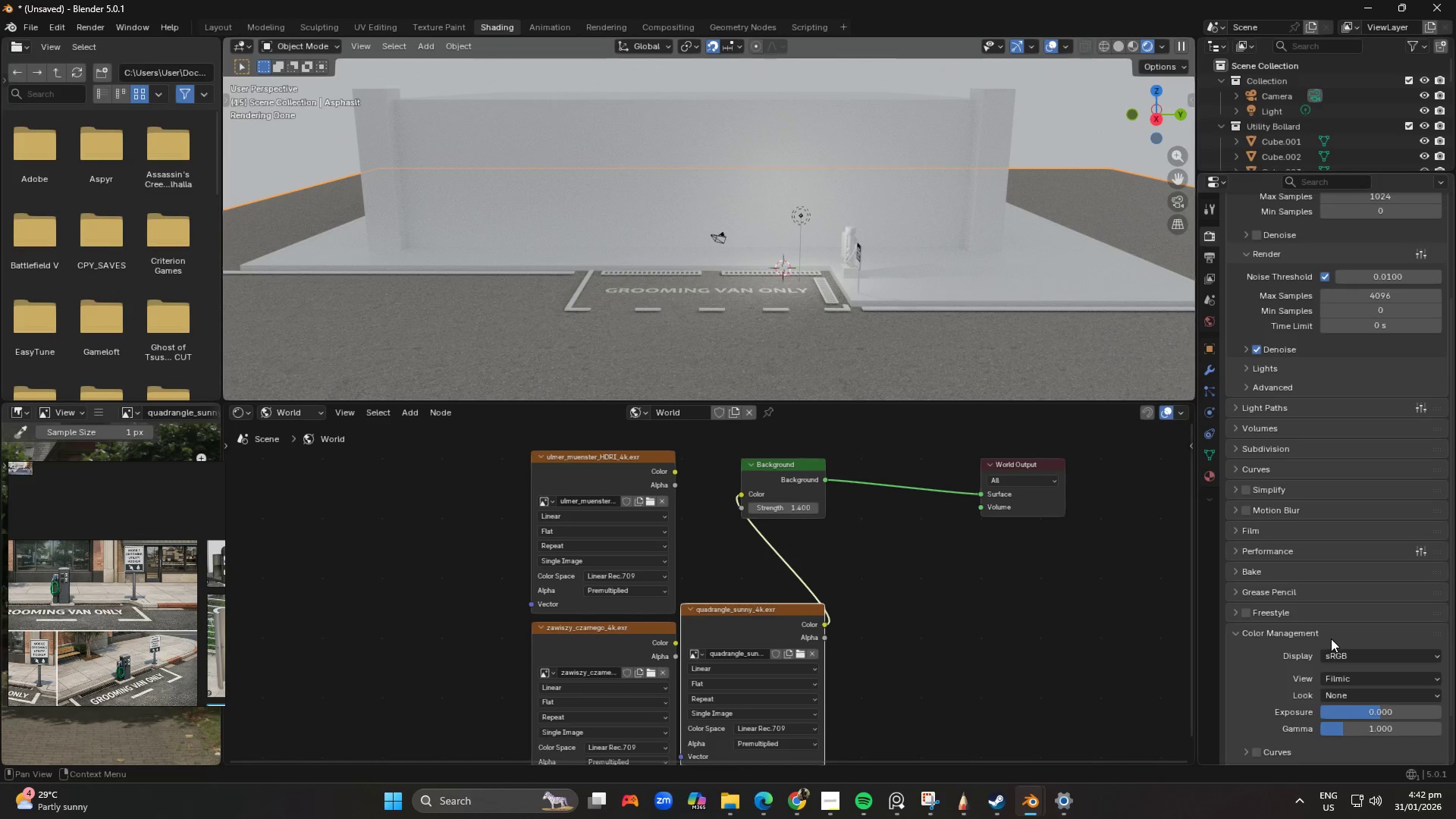 
mouse_move([1345, 667])
 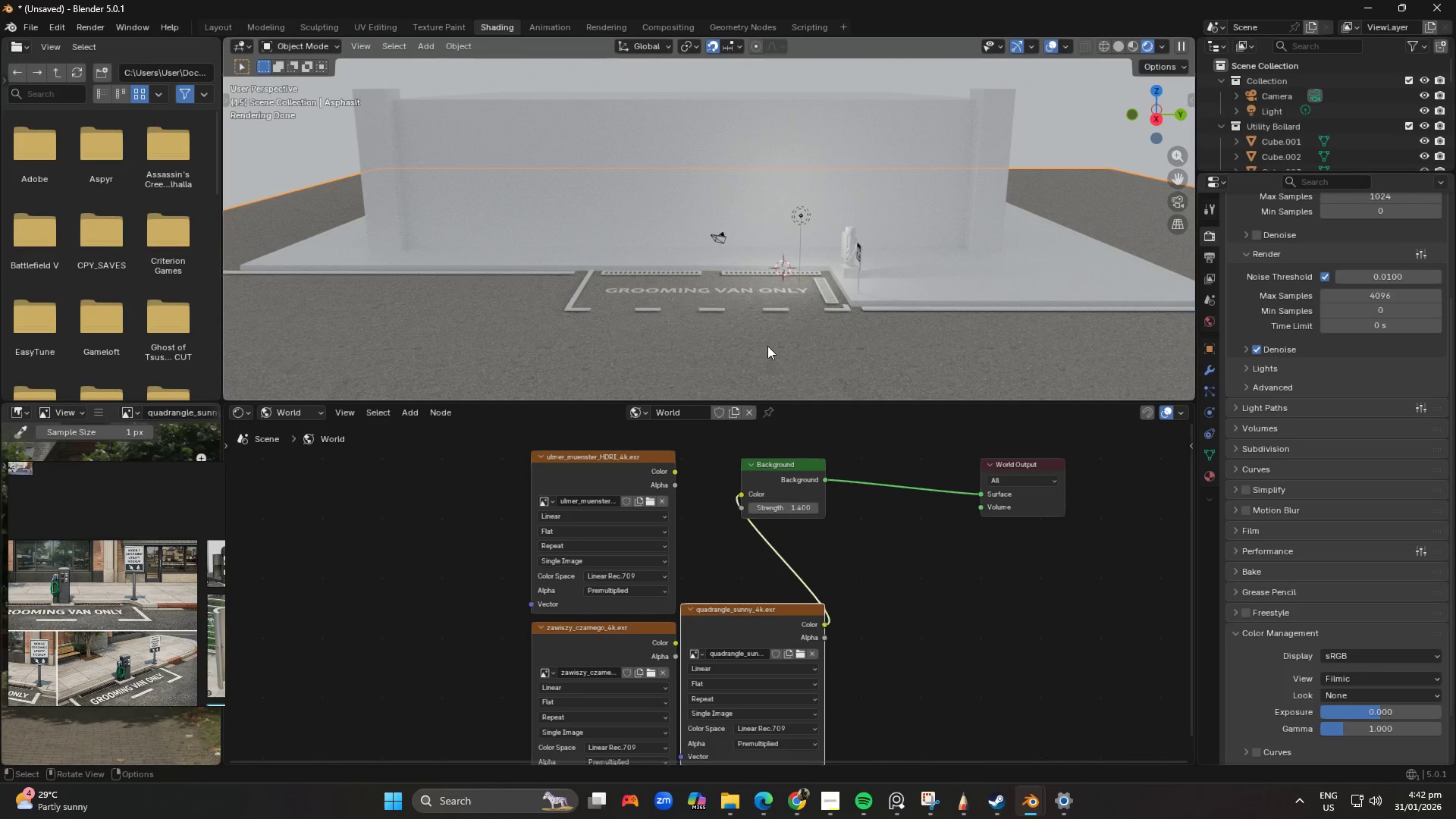 
scroll: coordinate [774, 343], scroll_direction: down, amount: 1.0
 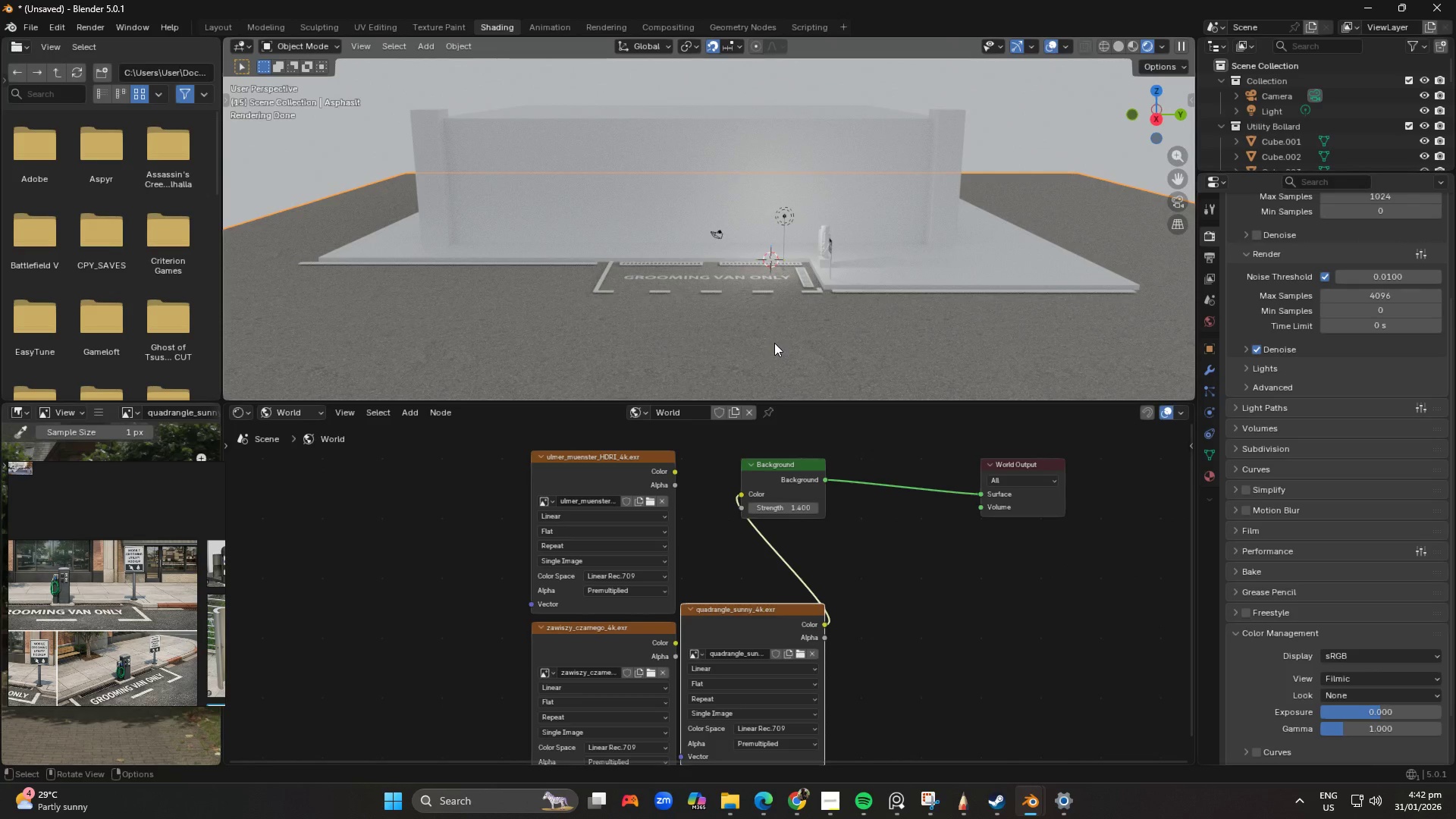 
scroll: coordinate [774, 343], scroll_direction: up, amount: 1.0
 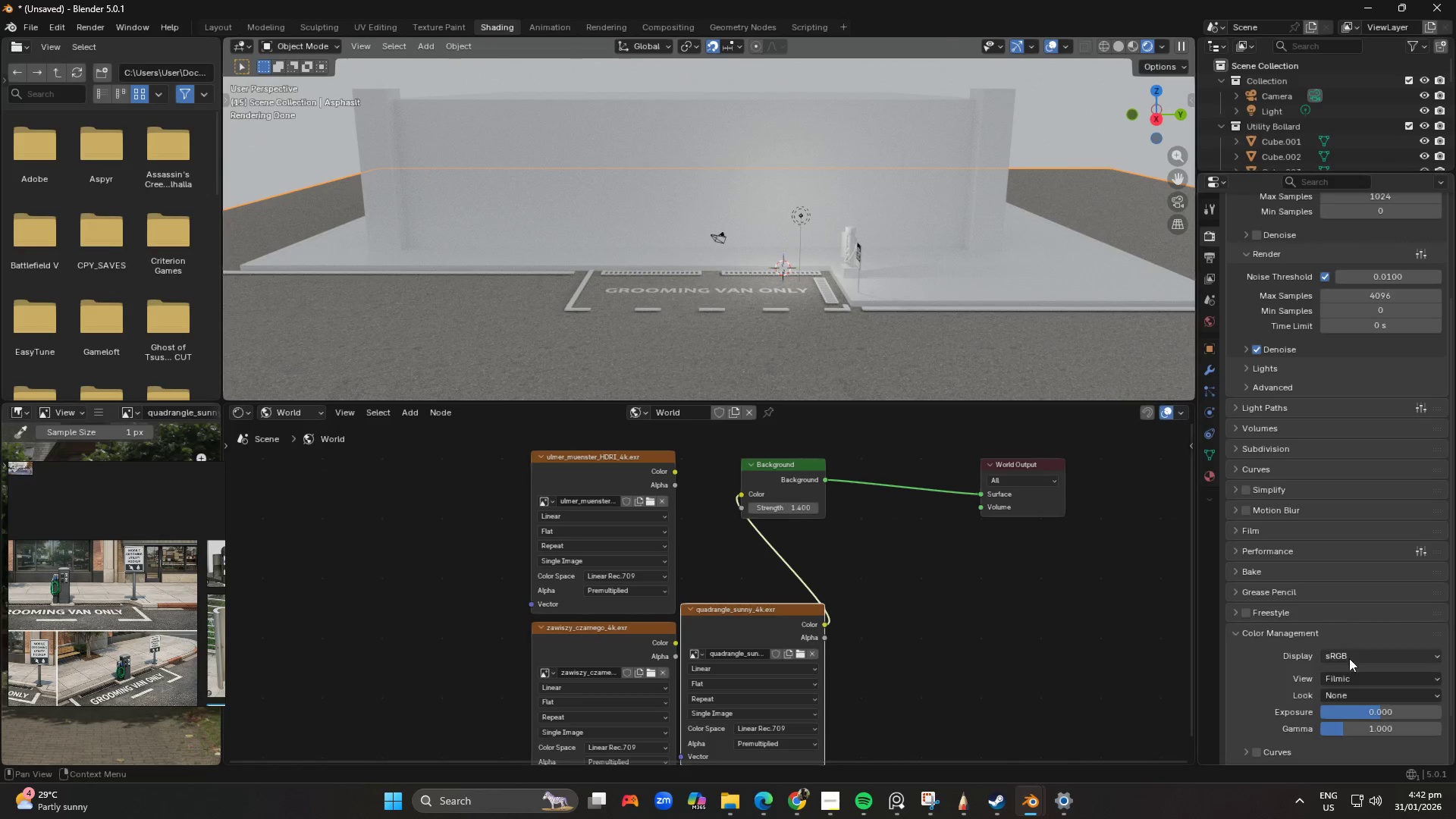 
mouse_move([1351, 661])
 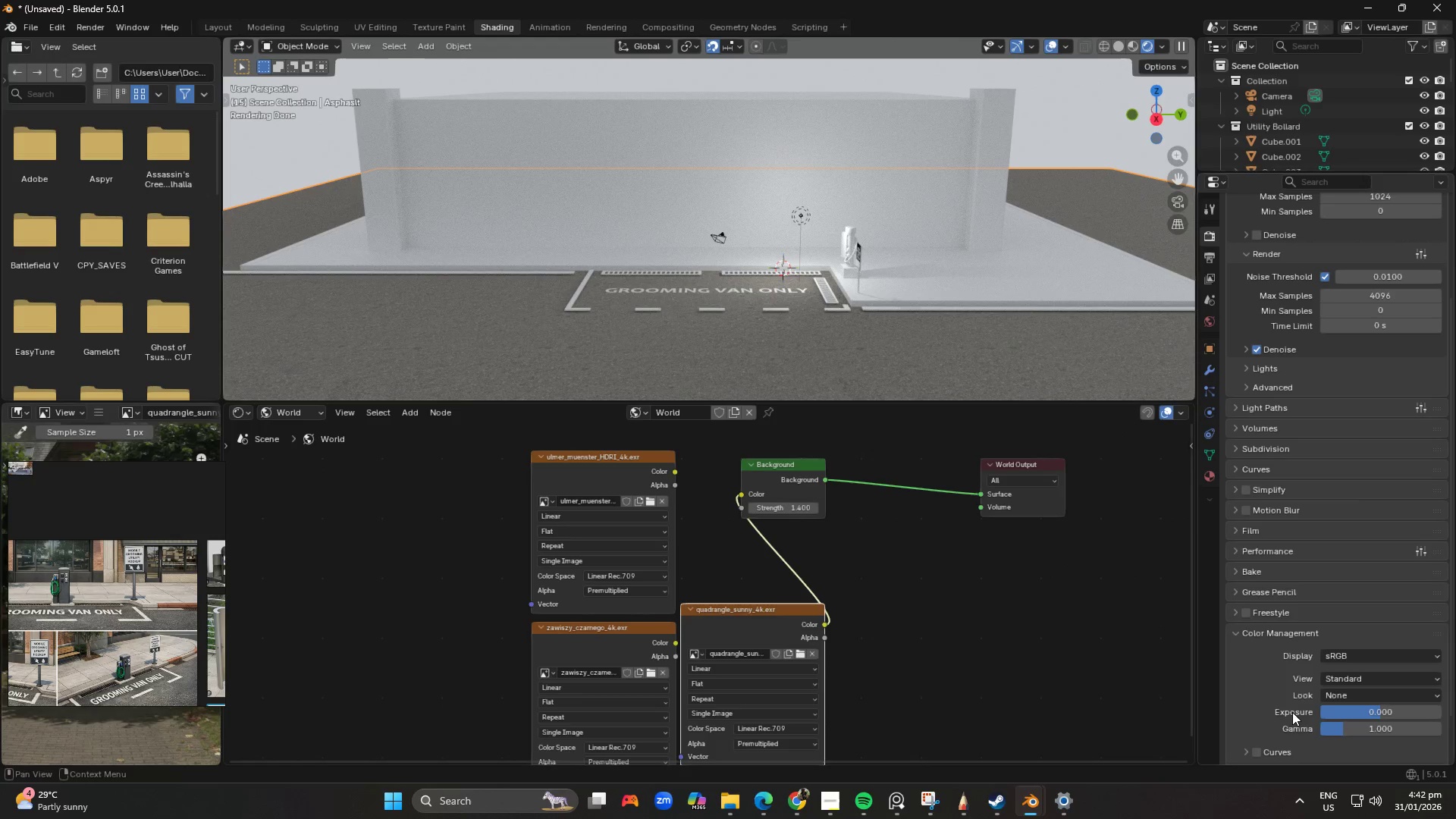 
left_click([1350, 696])
 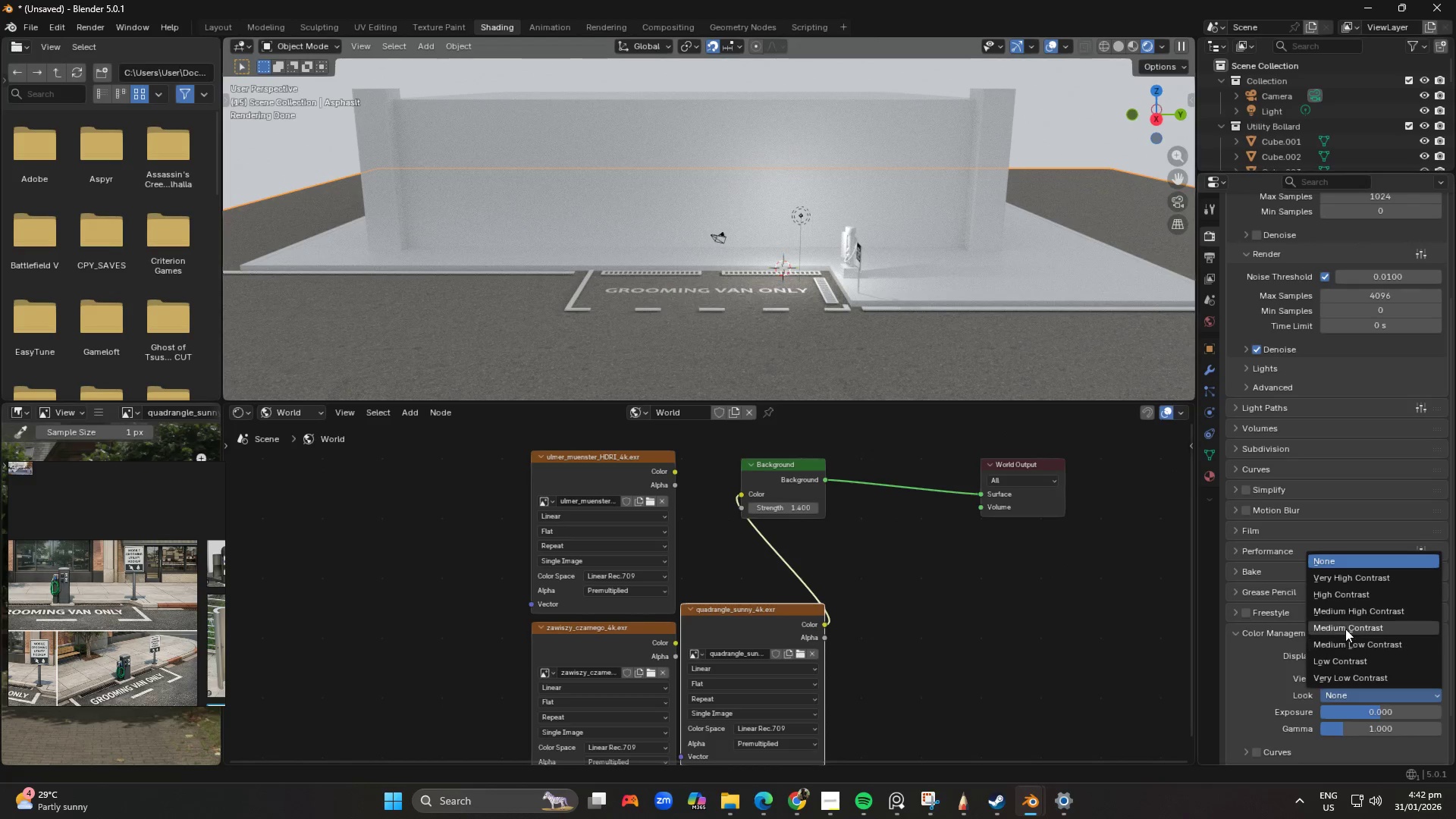 
left_click([1344, 613])
 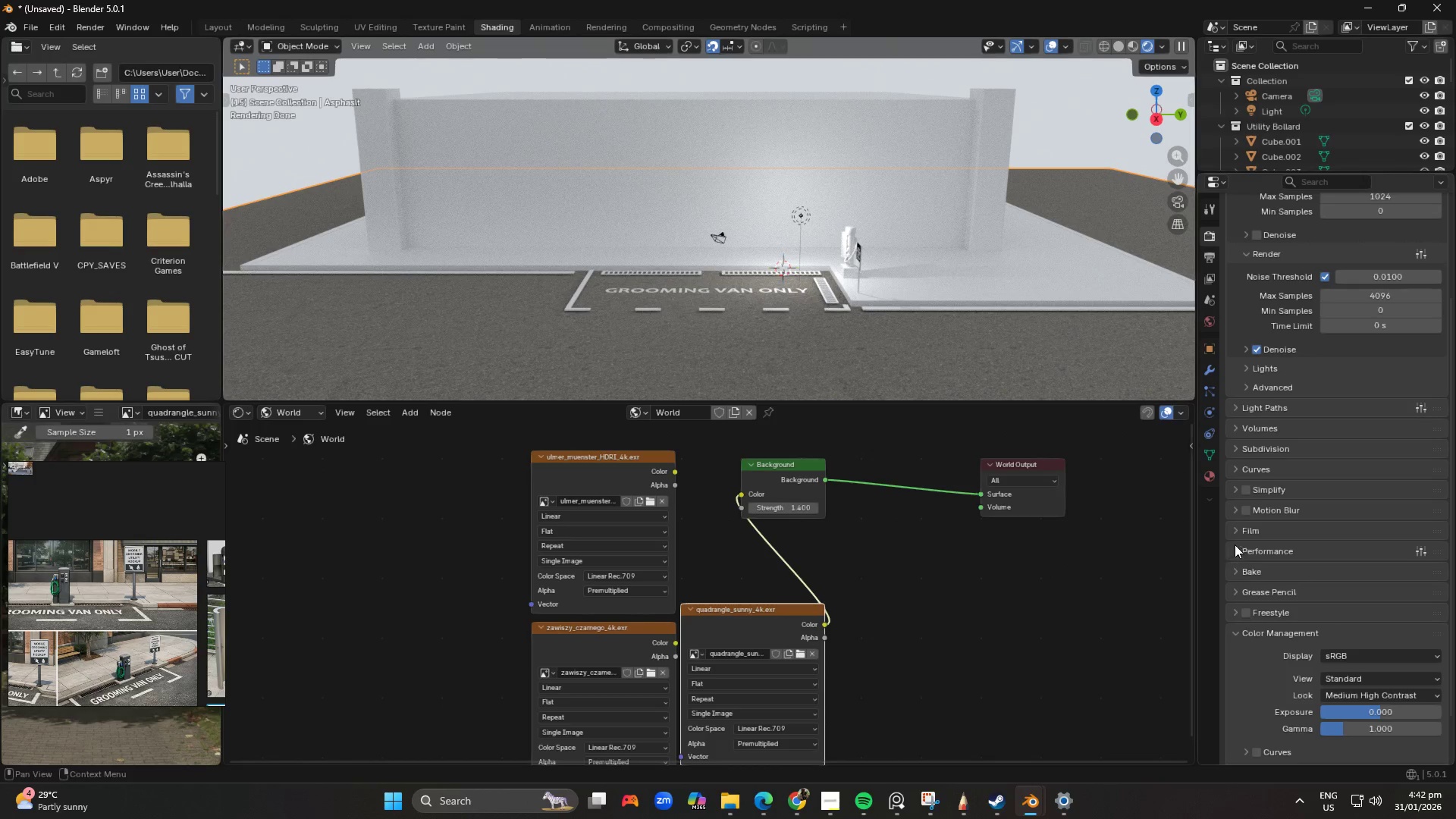 
wait(9.17)
 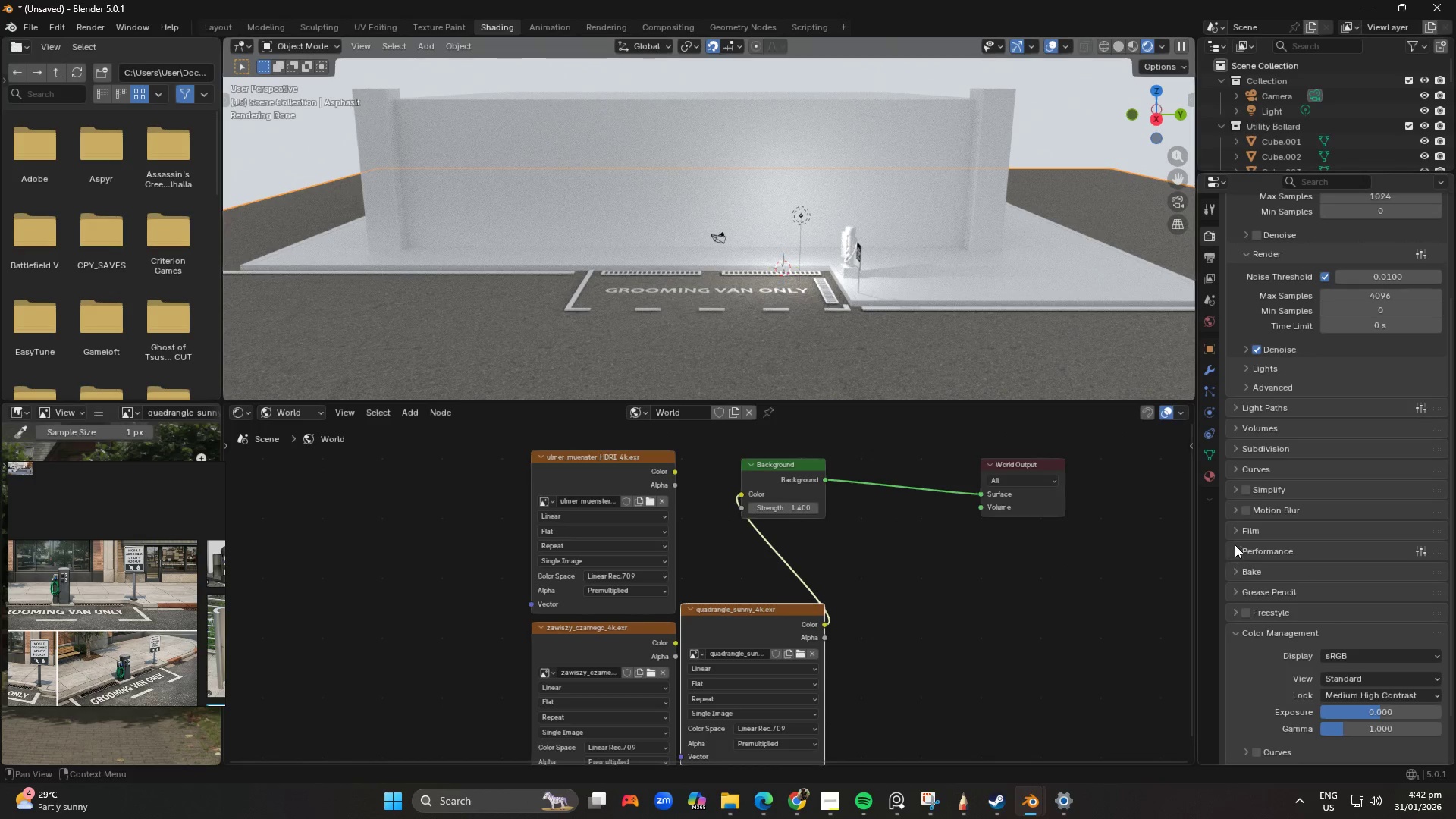 
key(Numpad0)
 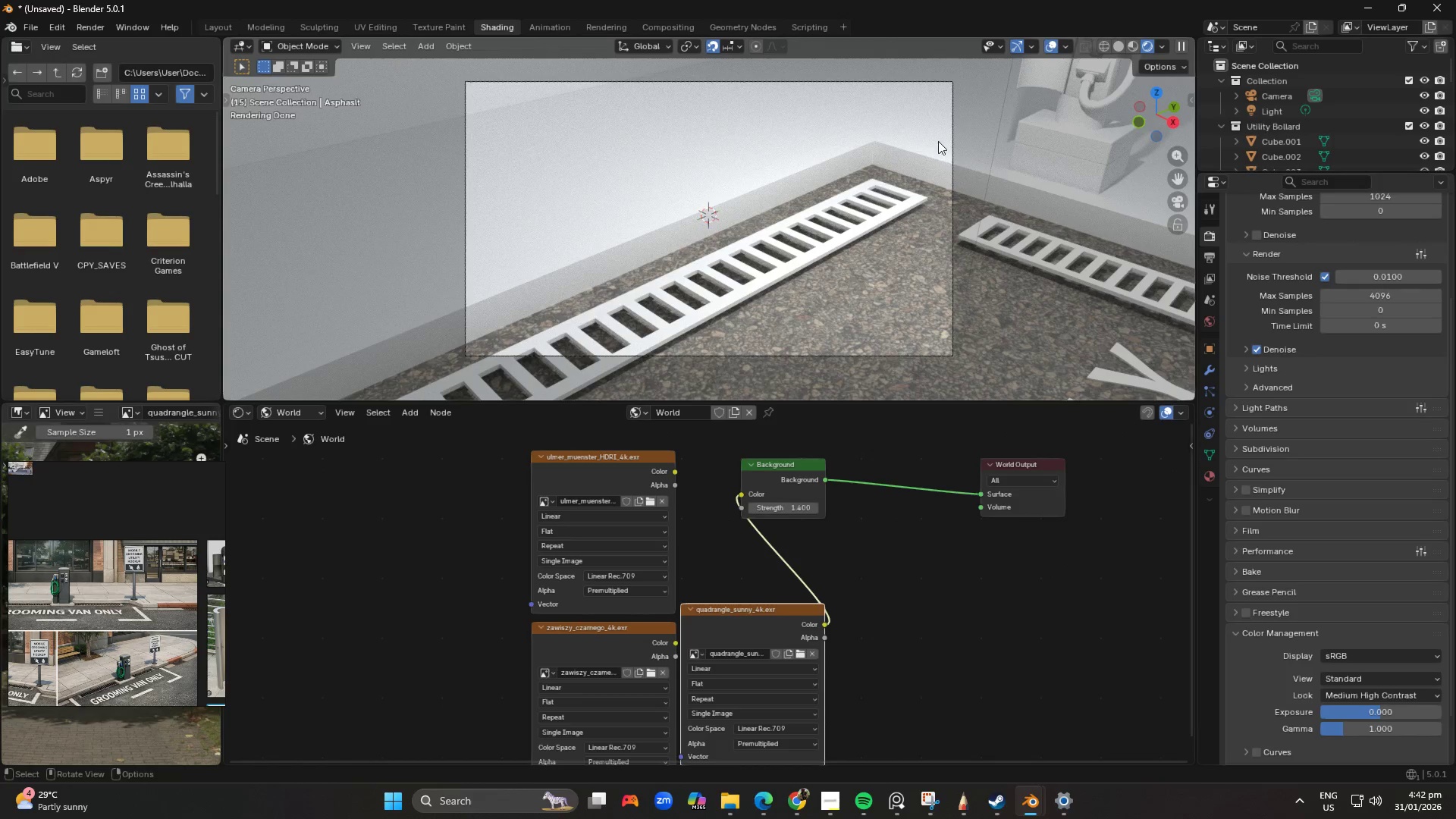 
left_click([947, 81])
 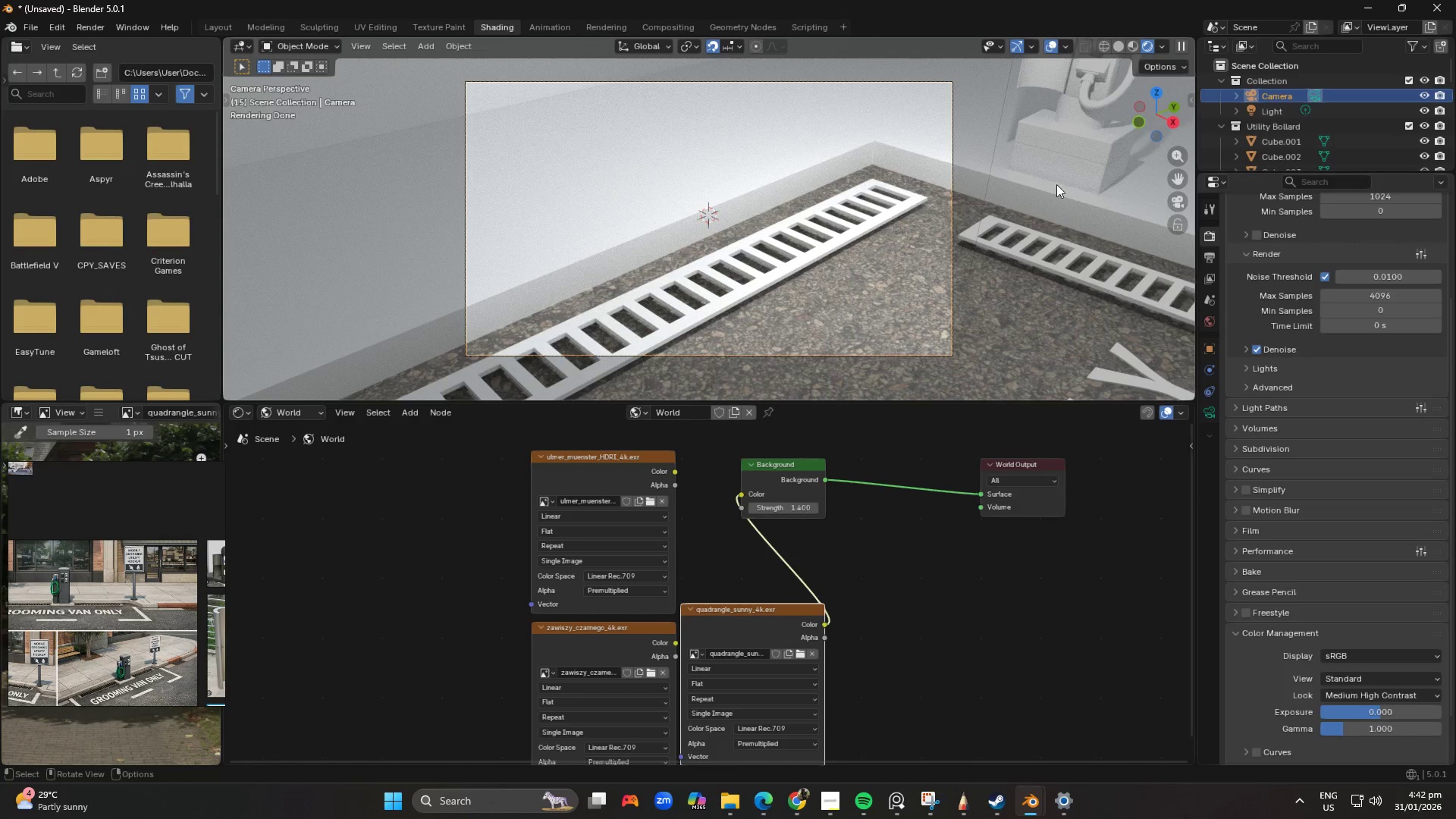 
scroll: coordinate [993, 230], scroll_direction: none, amount: 0.0
 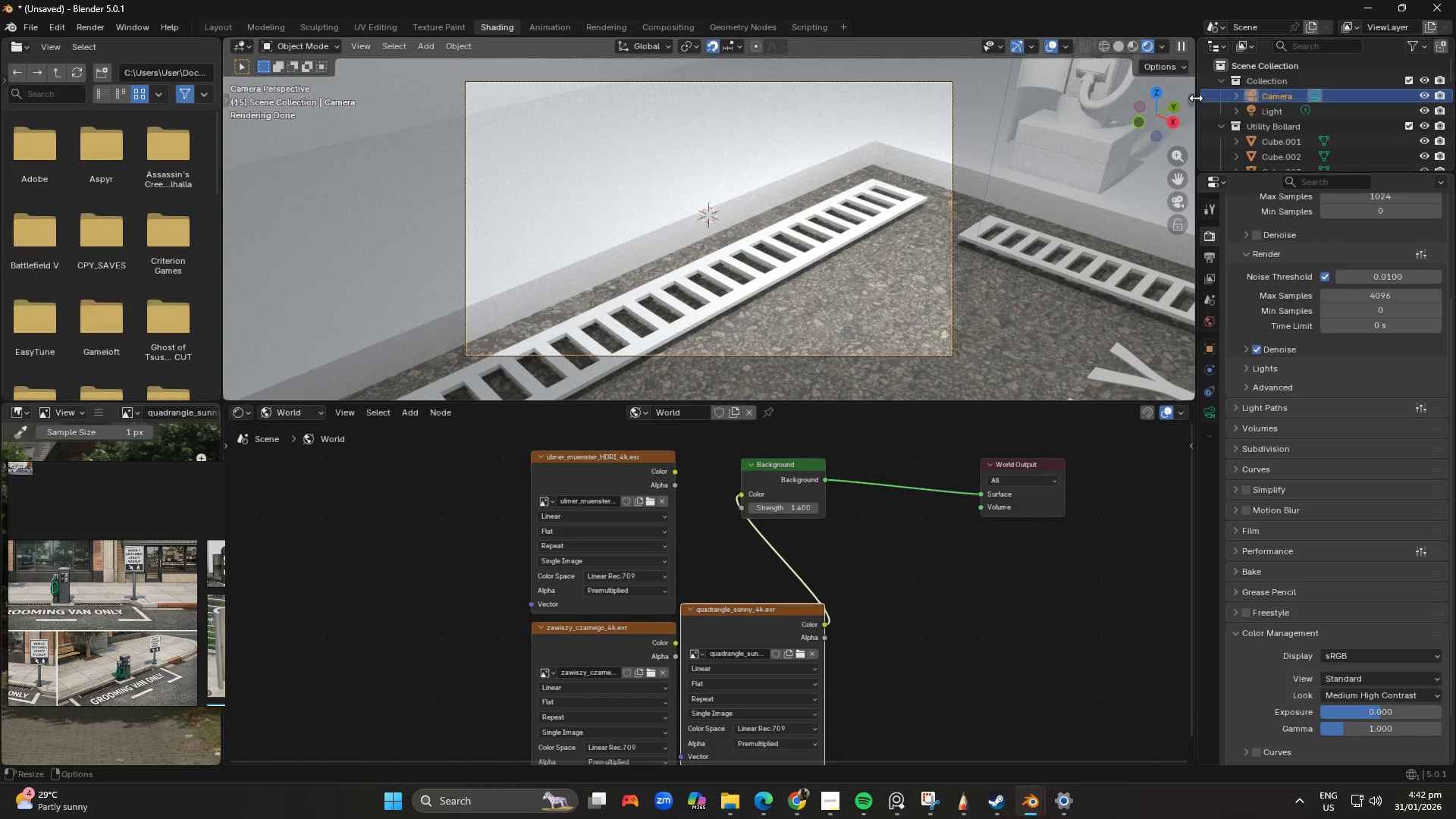 
left_click([1192, 97])
 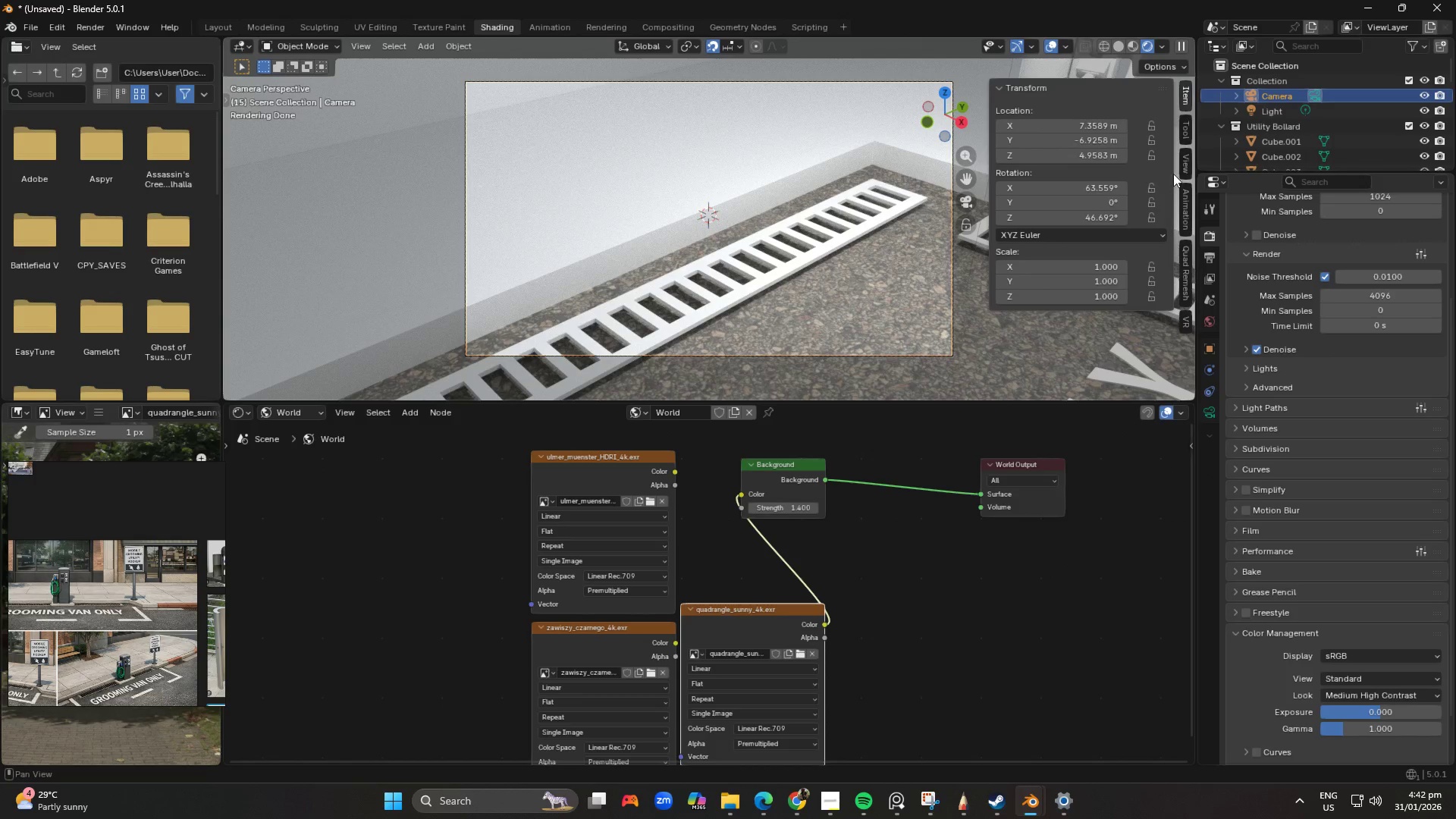 
left_click([1187, 132])
 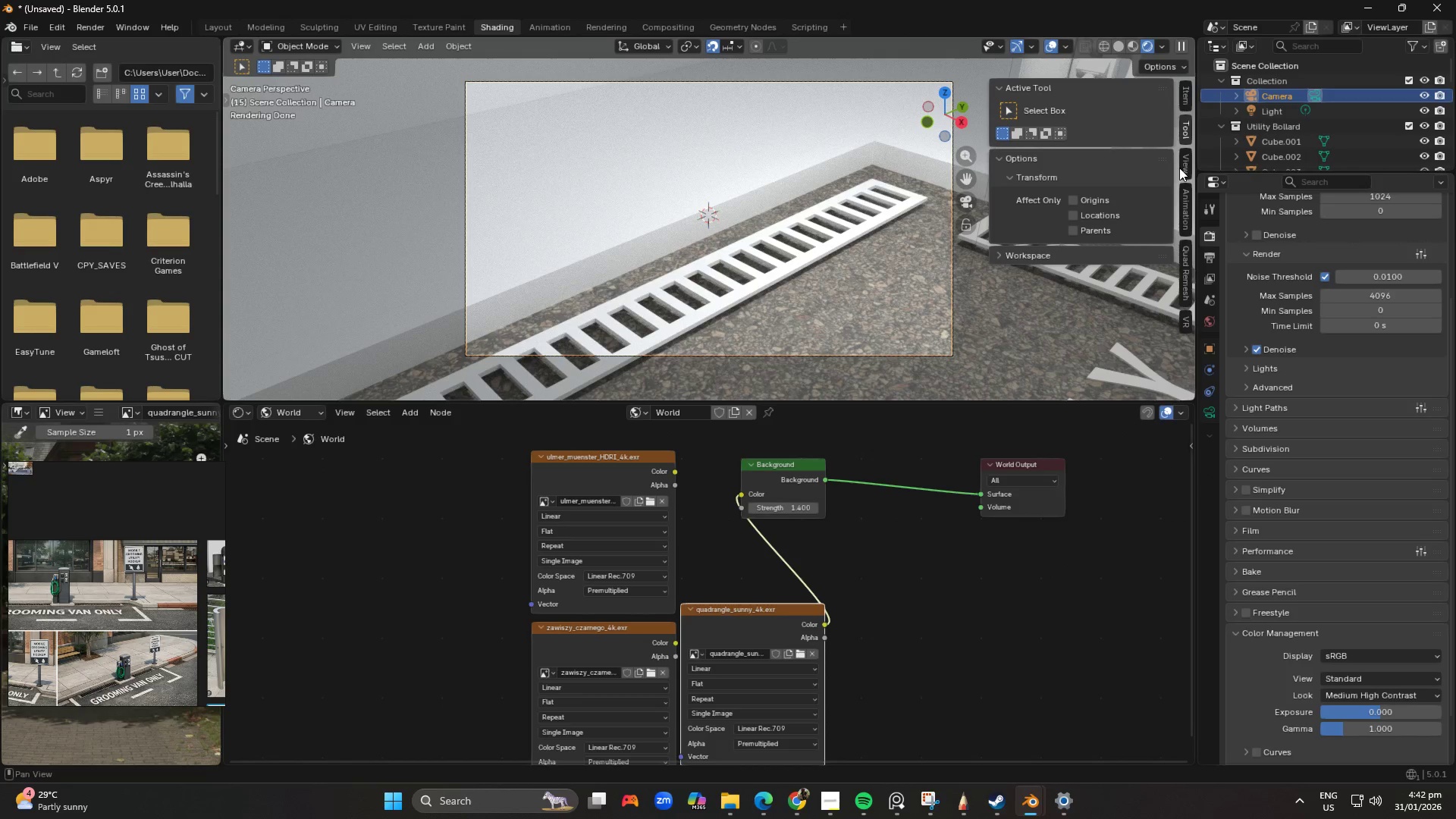 
left_click([1179, 168])
 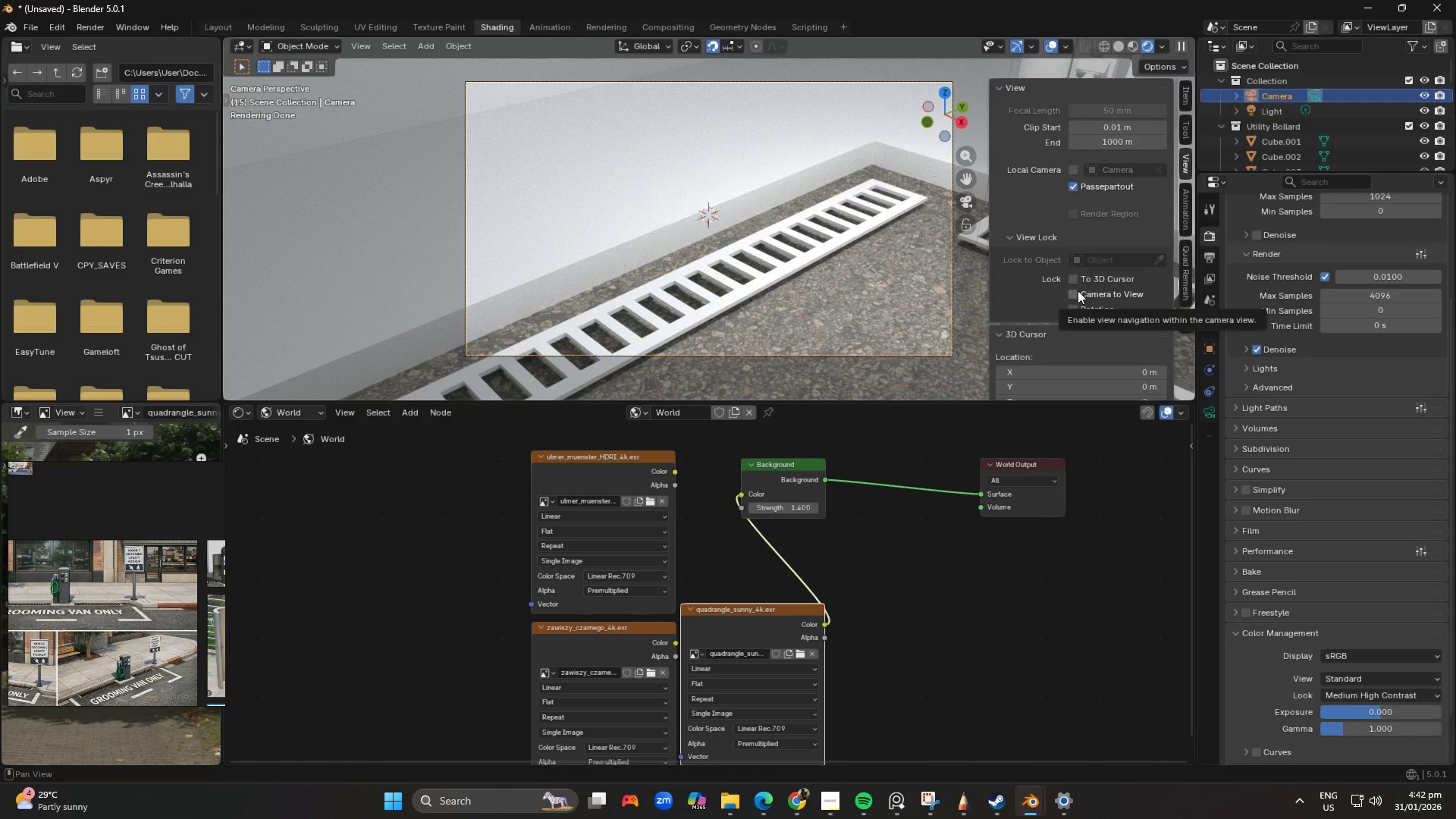 
left_click([1076, 290])
 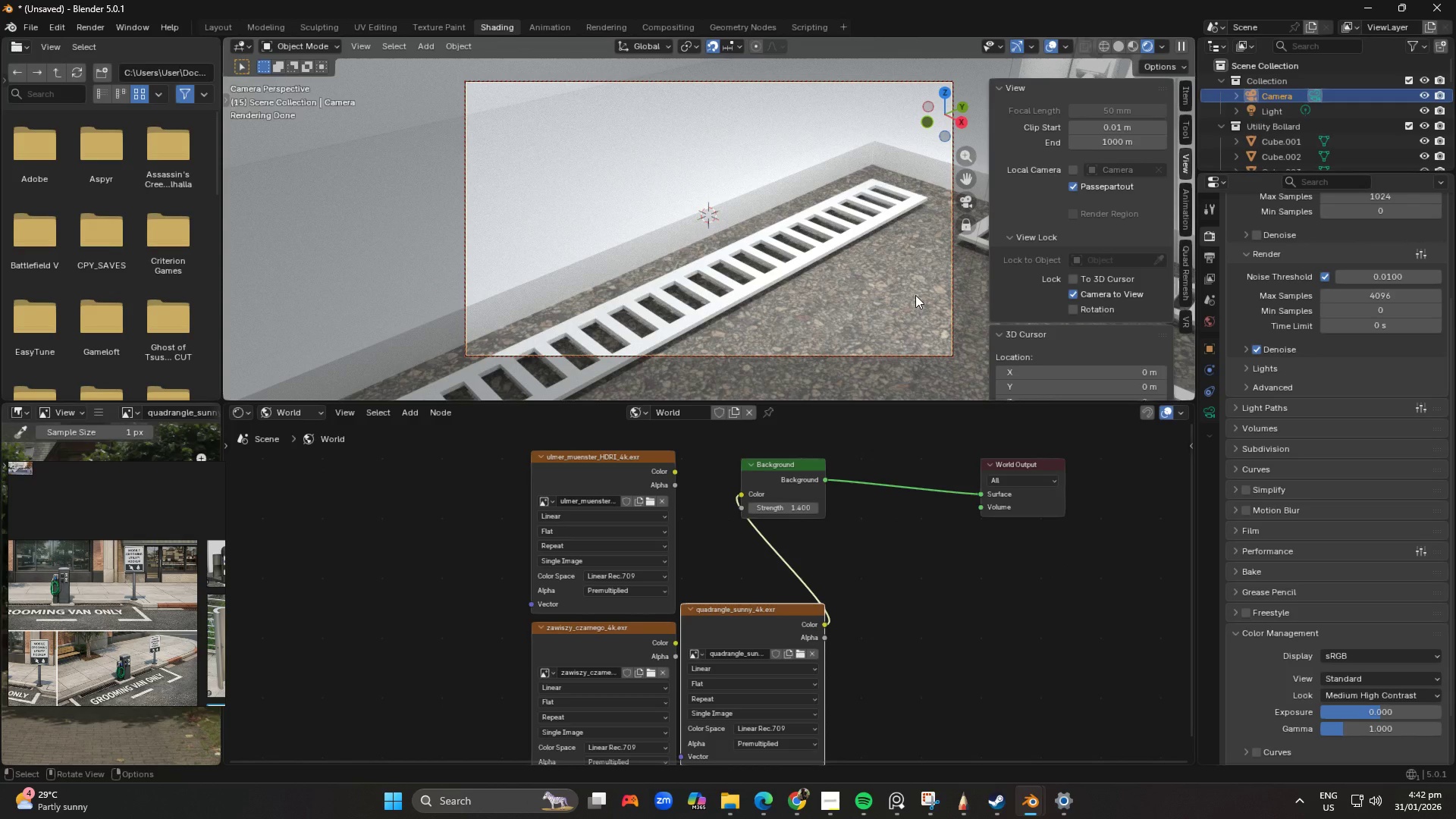 
scroll: coordinate [915, 295], scroll_direction: down, amount: 1.0
 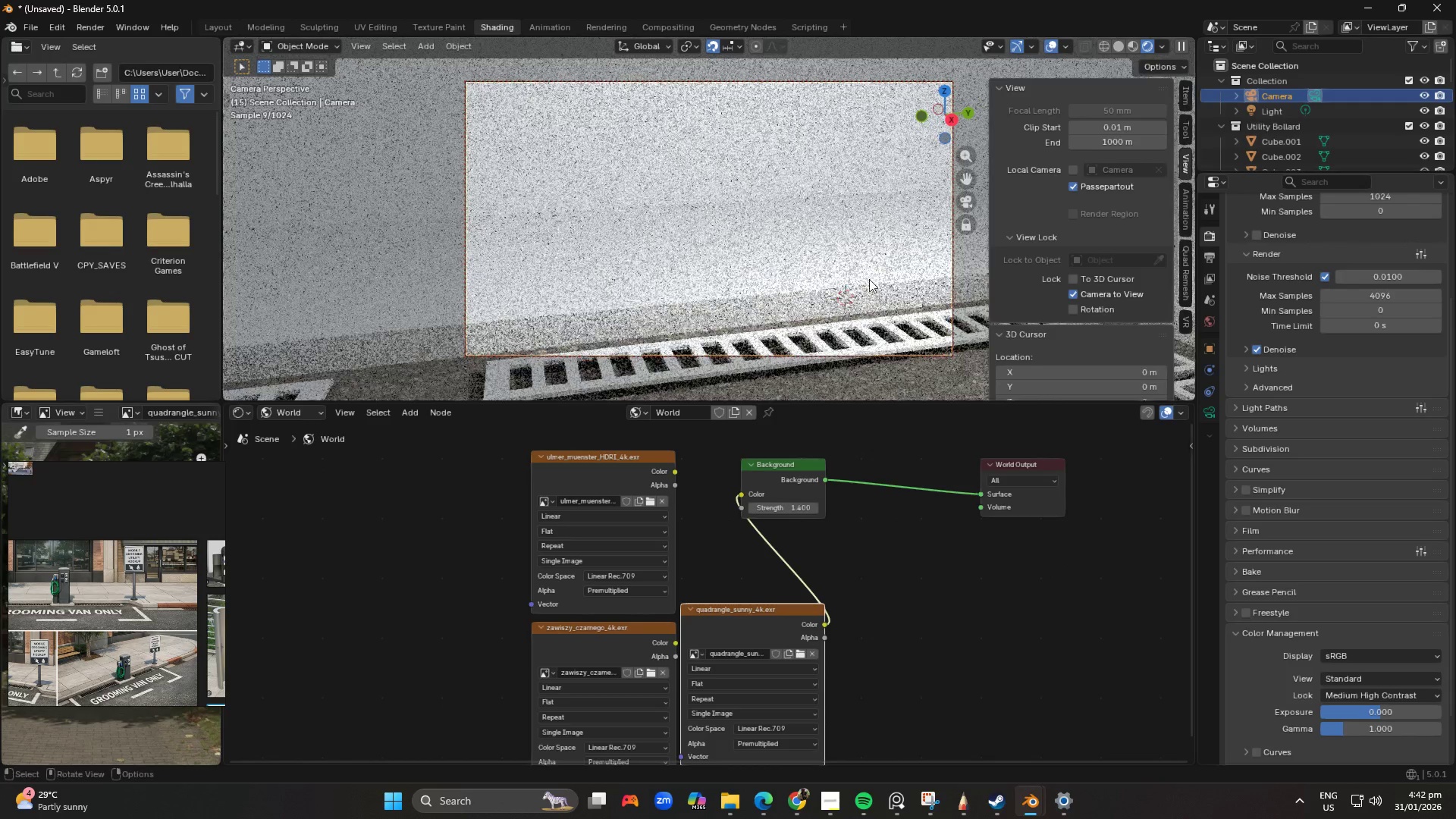 
hold_key(key=ShiftLeft, duration=0.56)
 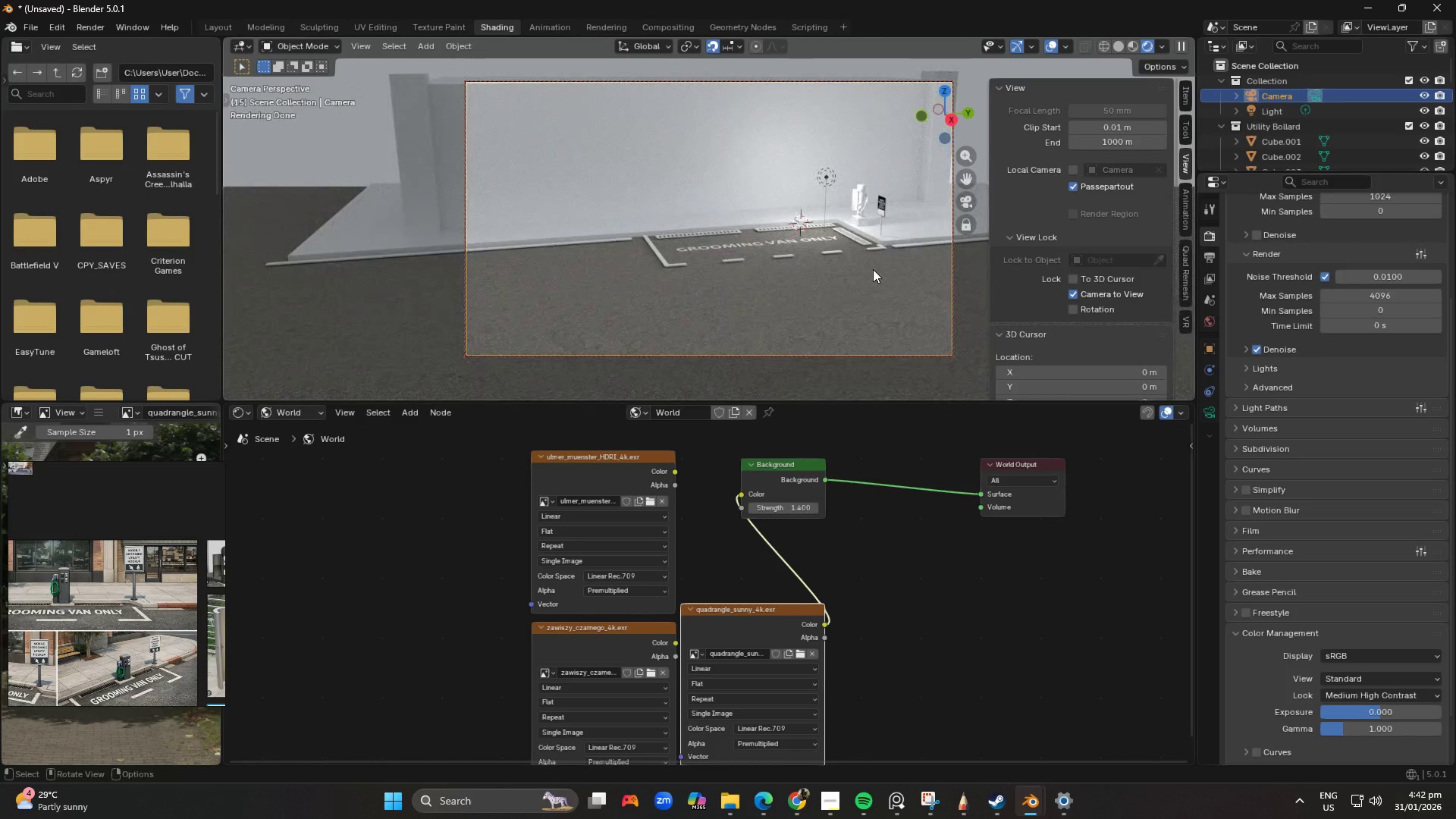 
scroll: coordinate [846, 284], scroll_direction: down, amount: 13.0
 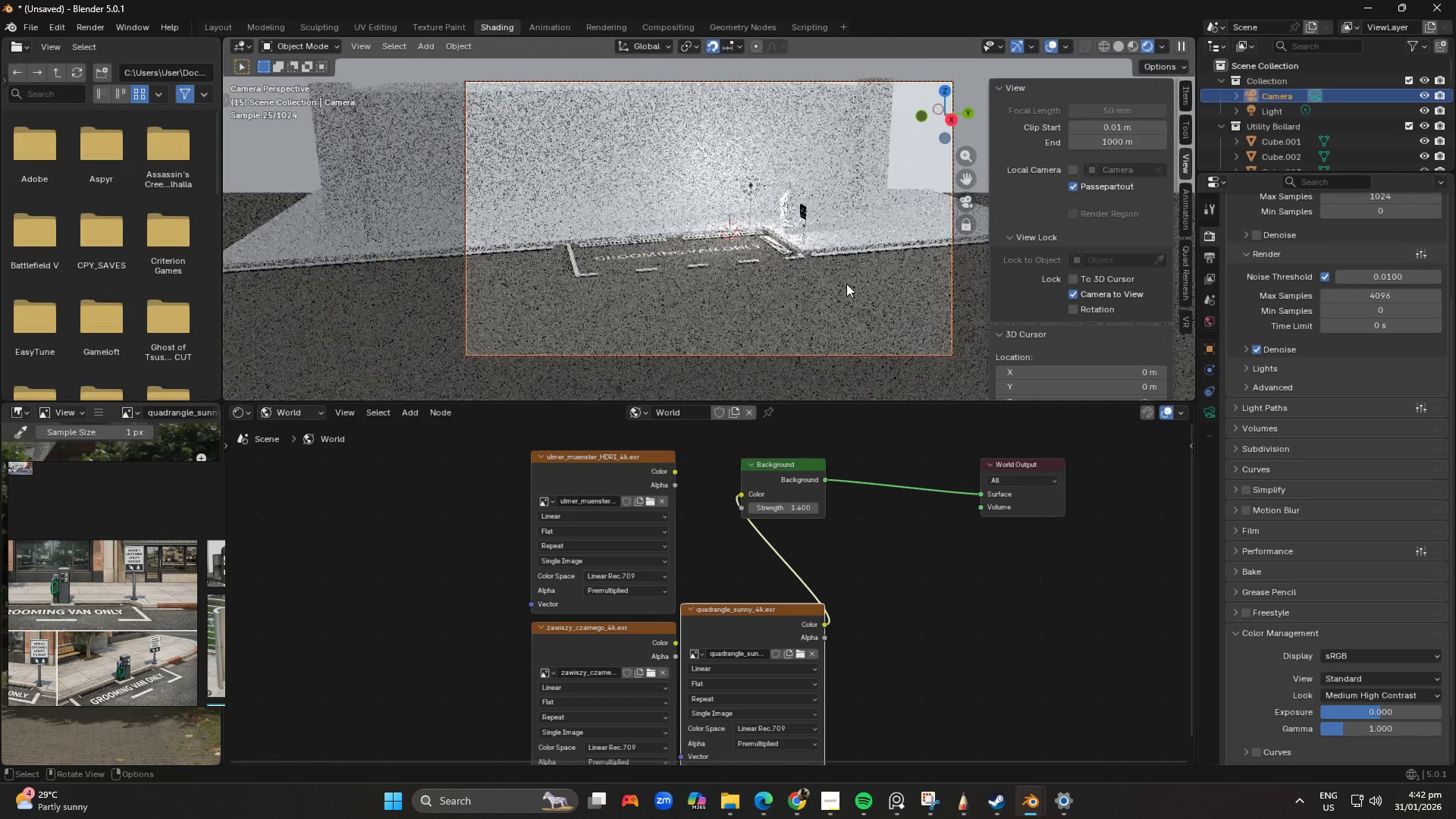 
left_click_drag(start_coordinate=[902, 263], to_coordinate=[930, 256])
 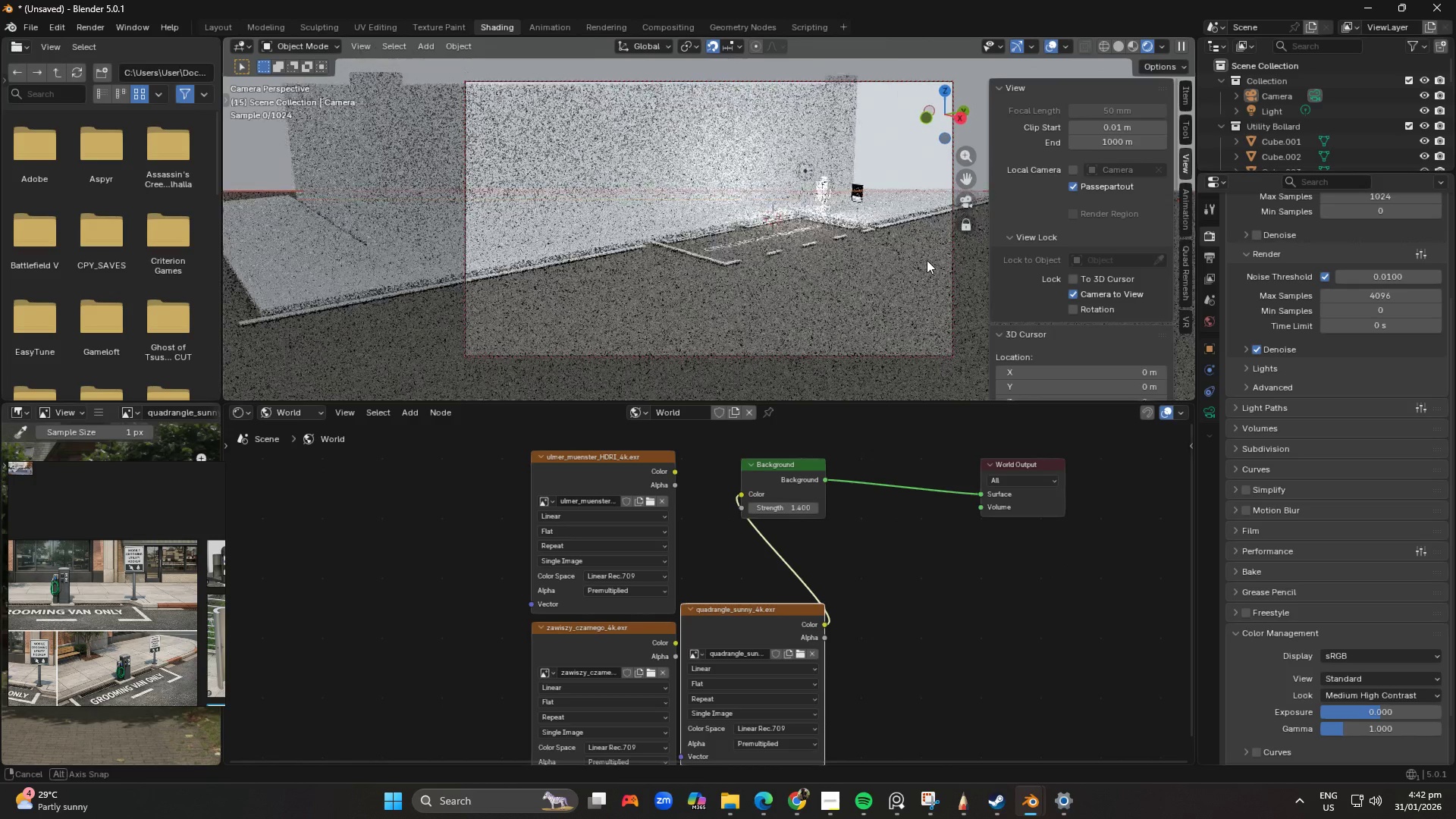 
hold_key(key=ShiftLeft, duration=0.56)
 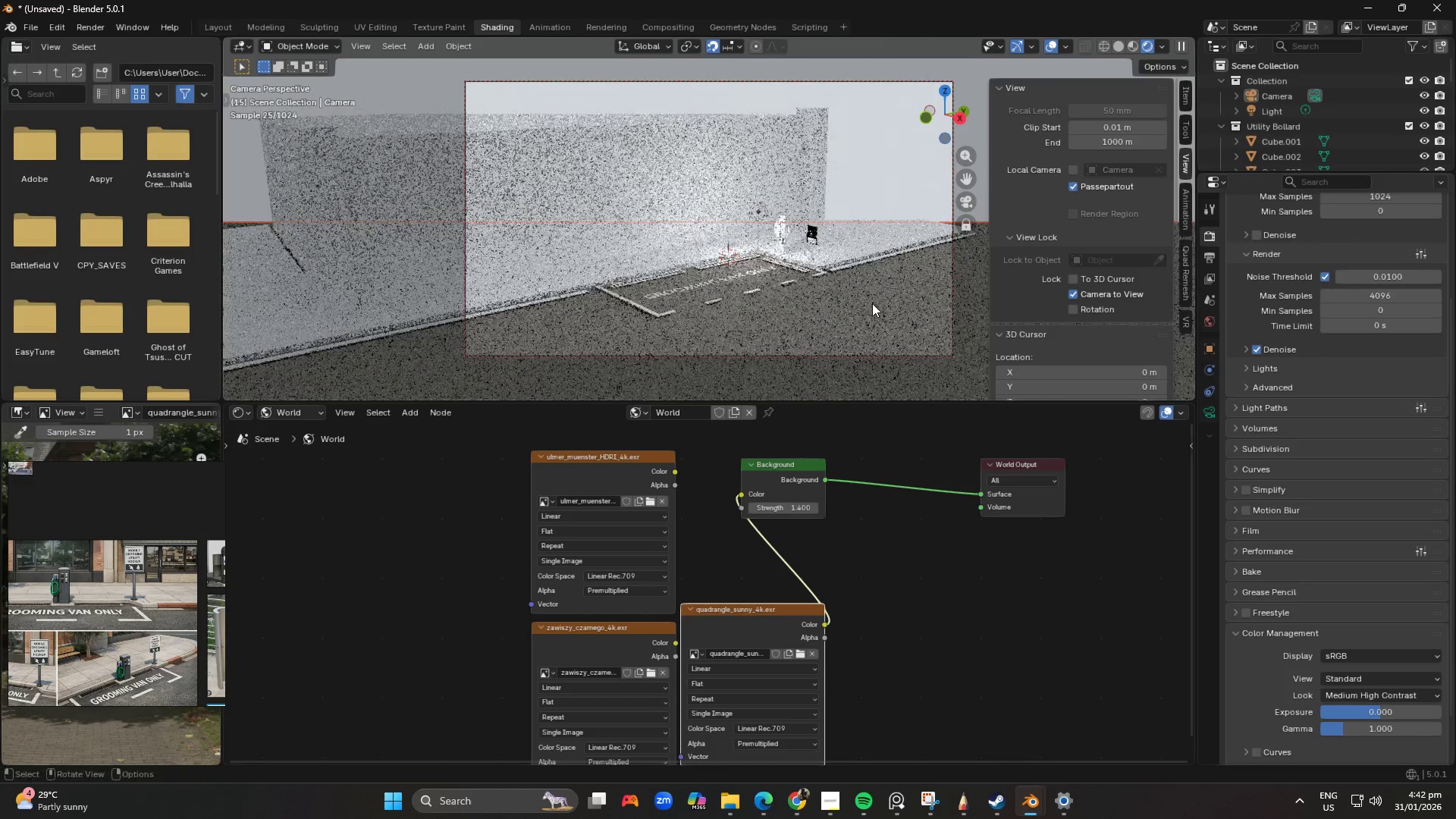 
hold_key(key=ShiftLeft, duration=1.51)
 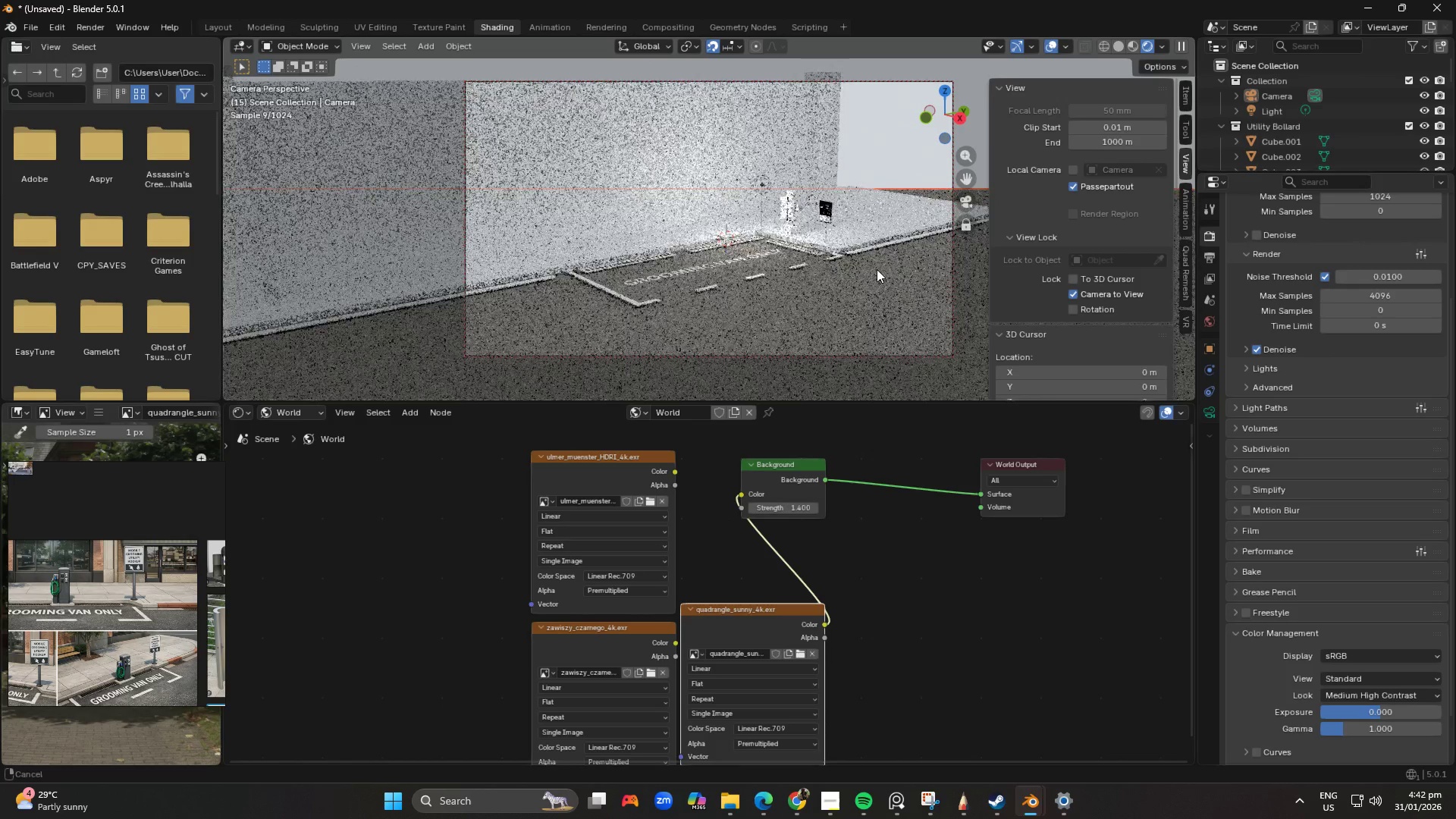 
scroll: coordinate [872, 303], scroll_direction: up, amount: 1.0
 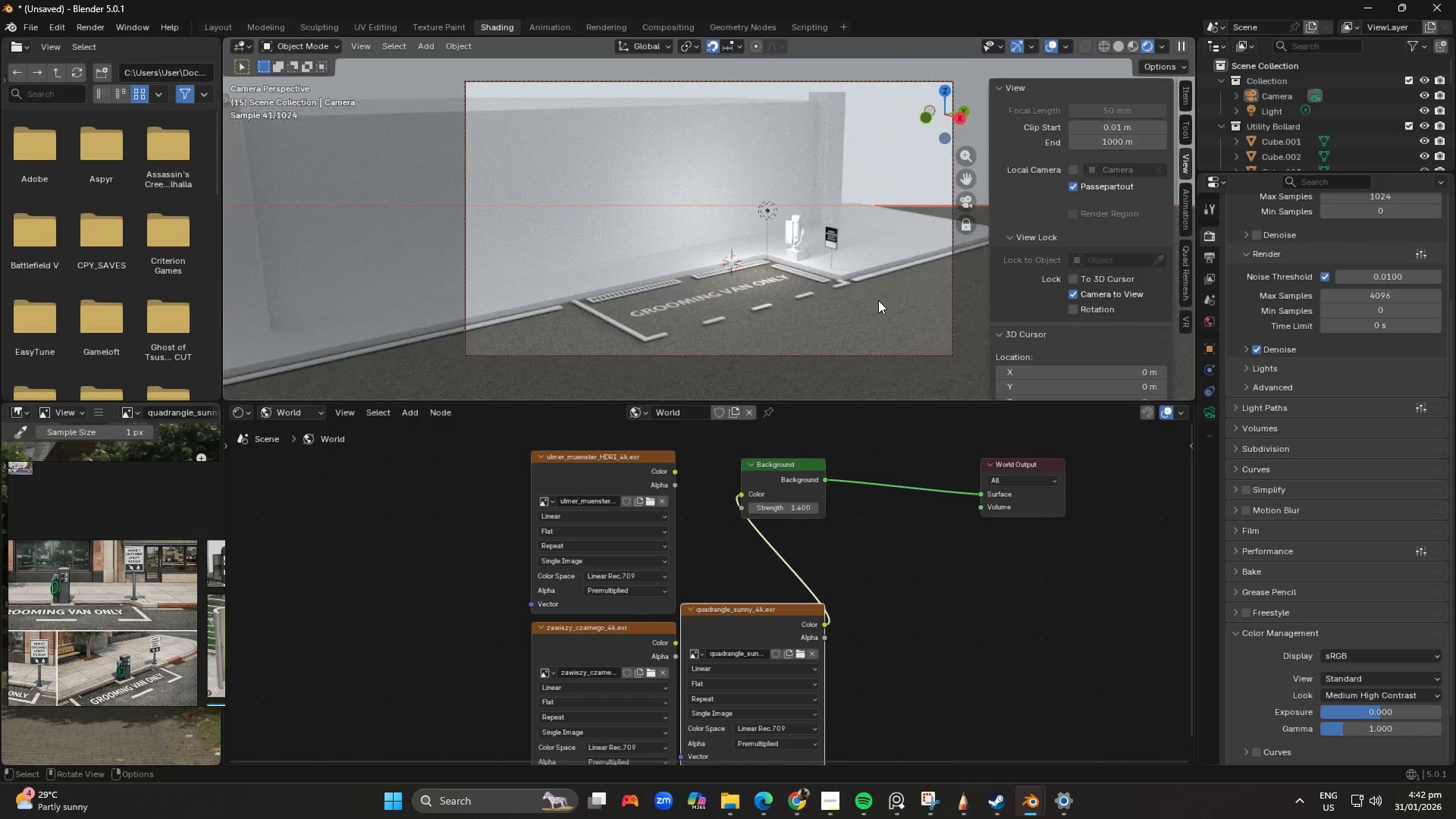 
hold_key(key=ShiftLeft, duration=1.5)
 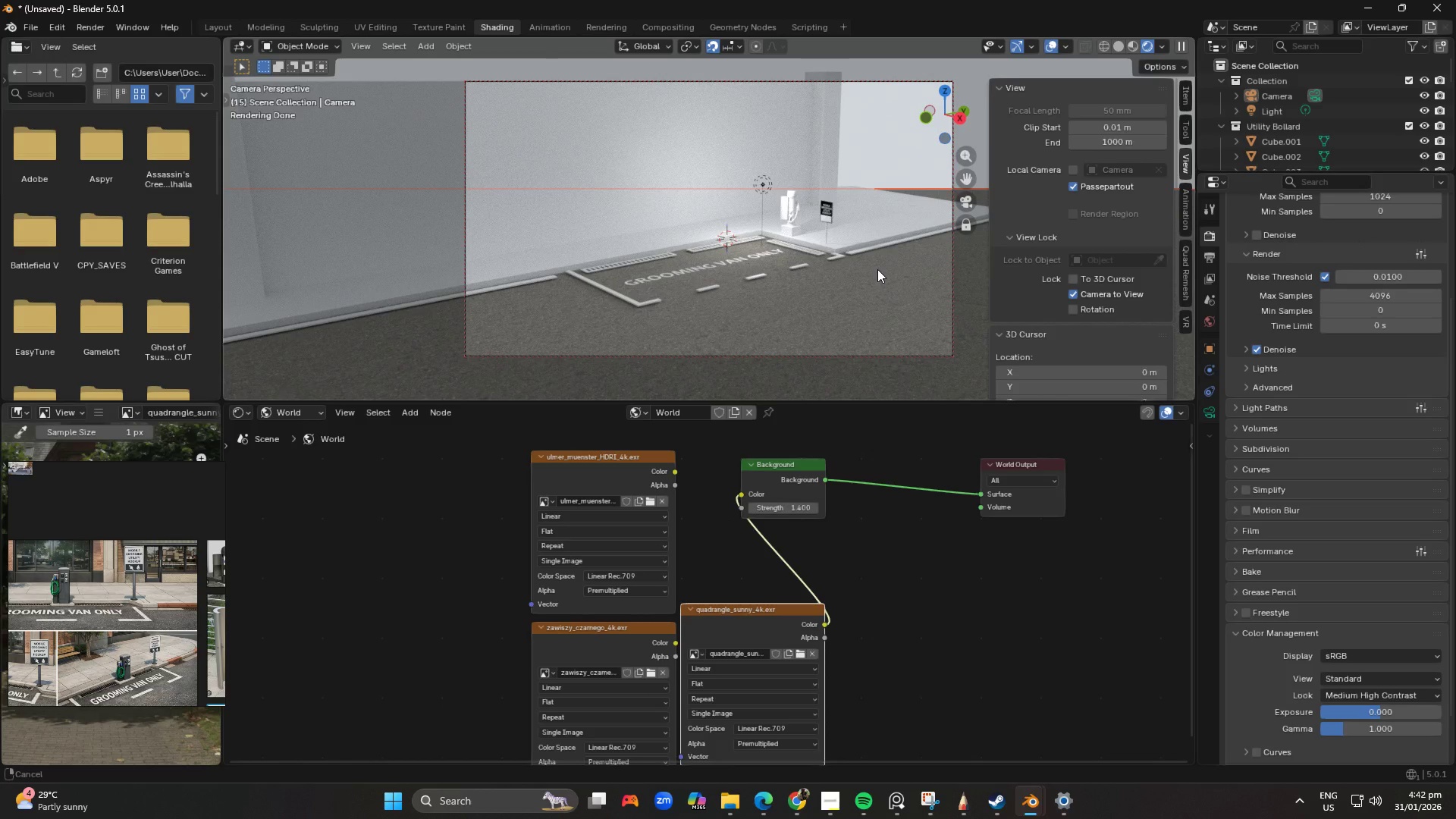 
hold_key(key=ShiftLeft, duration=1.52)
 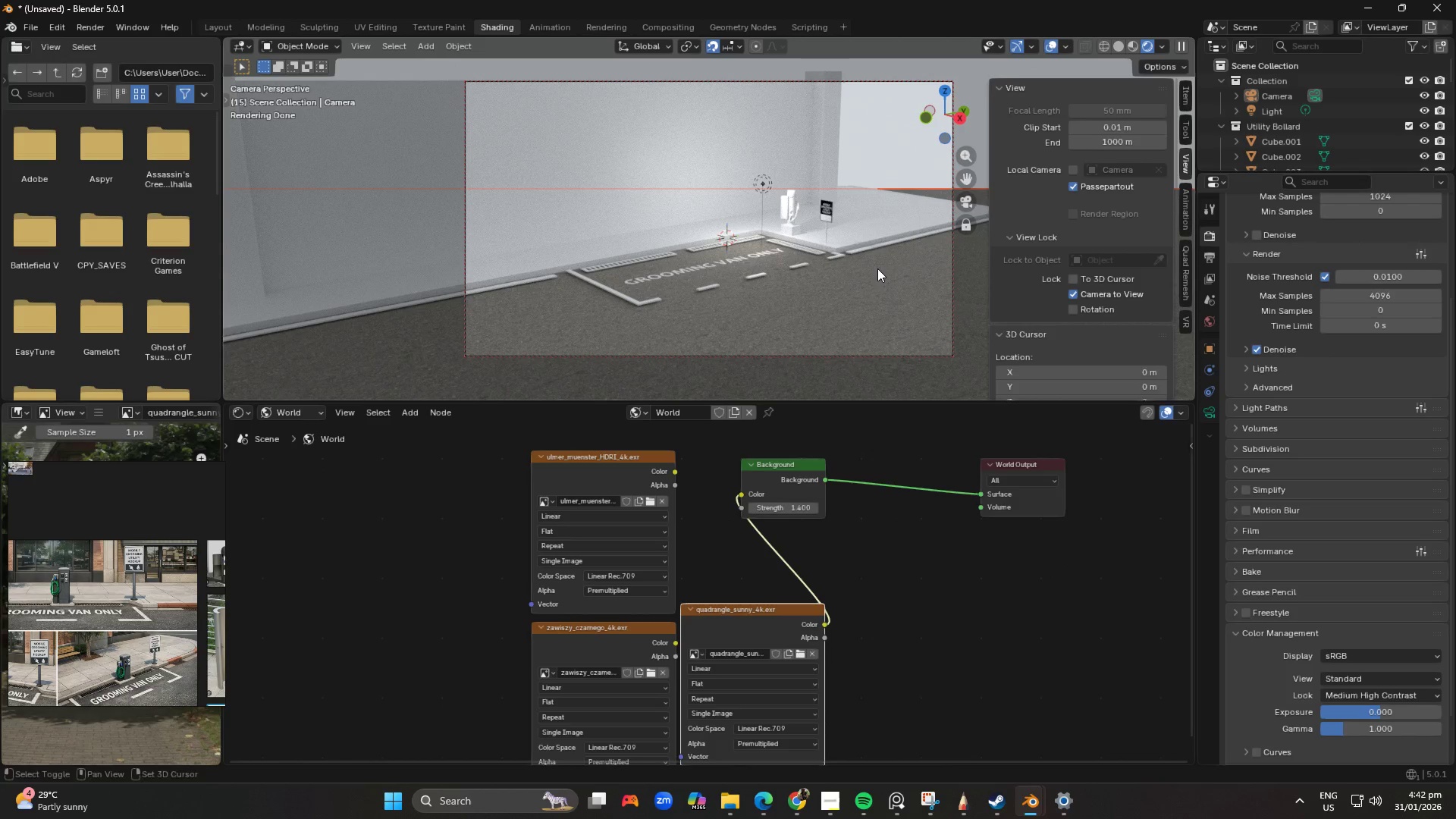 
hold_key(key=ShiftLeft, duration=0.67)
 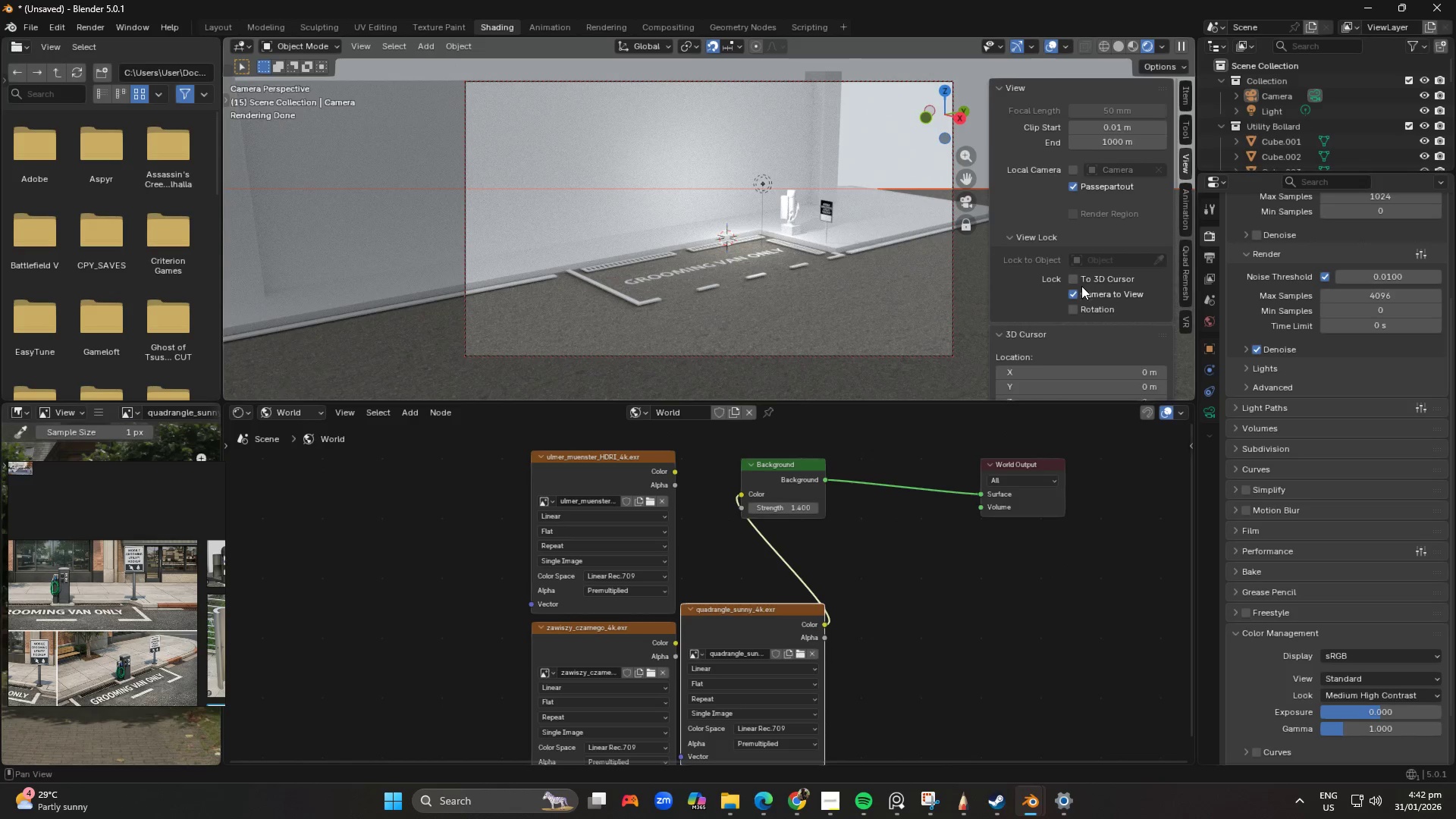 
left_click([1076, 290])
 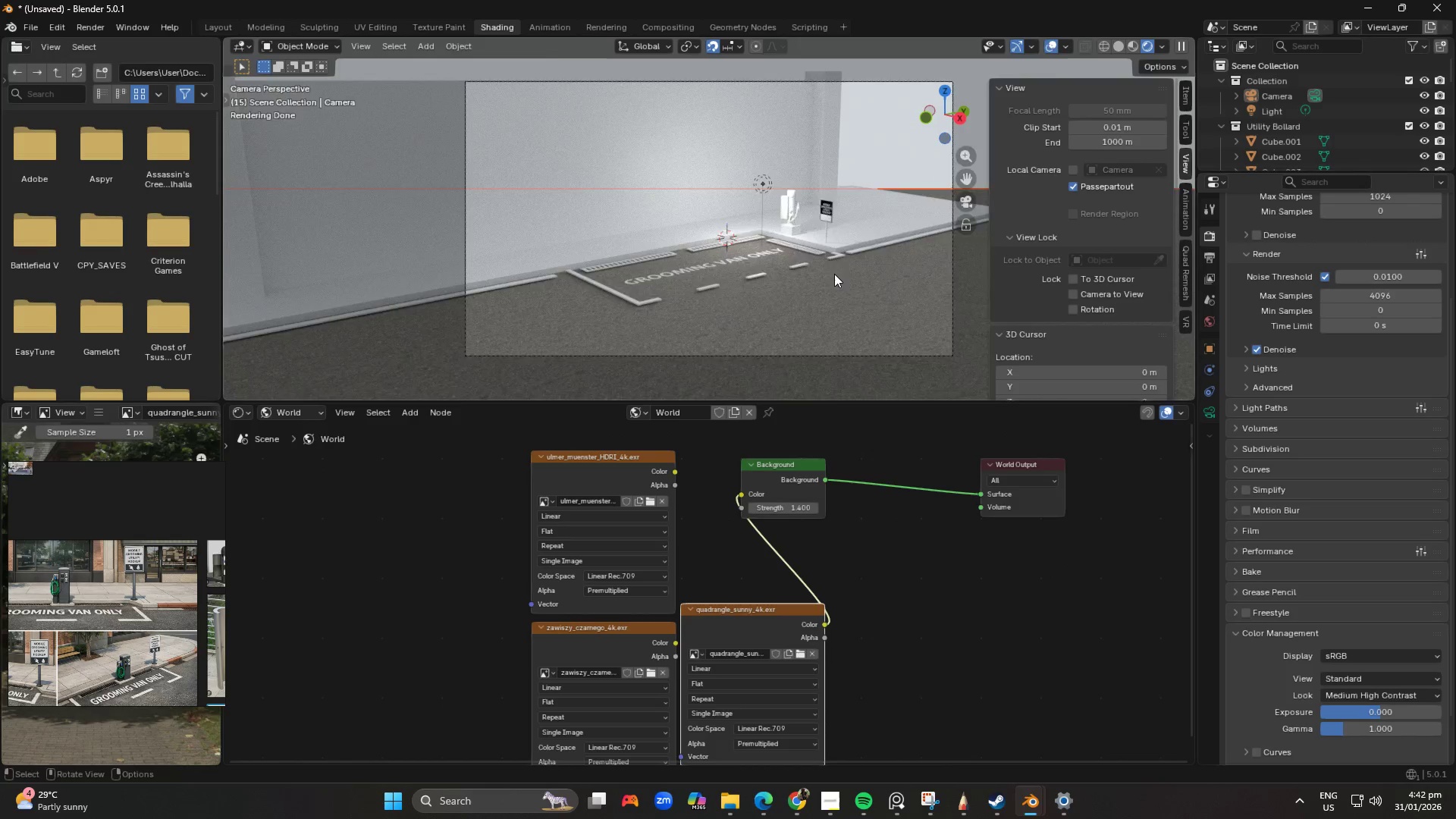 
hold_key(key=ShiftLeft, duration=0.38)
 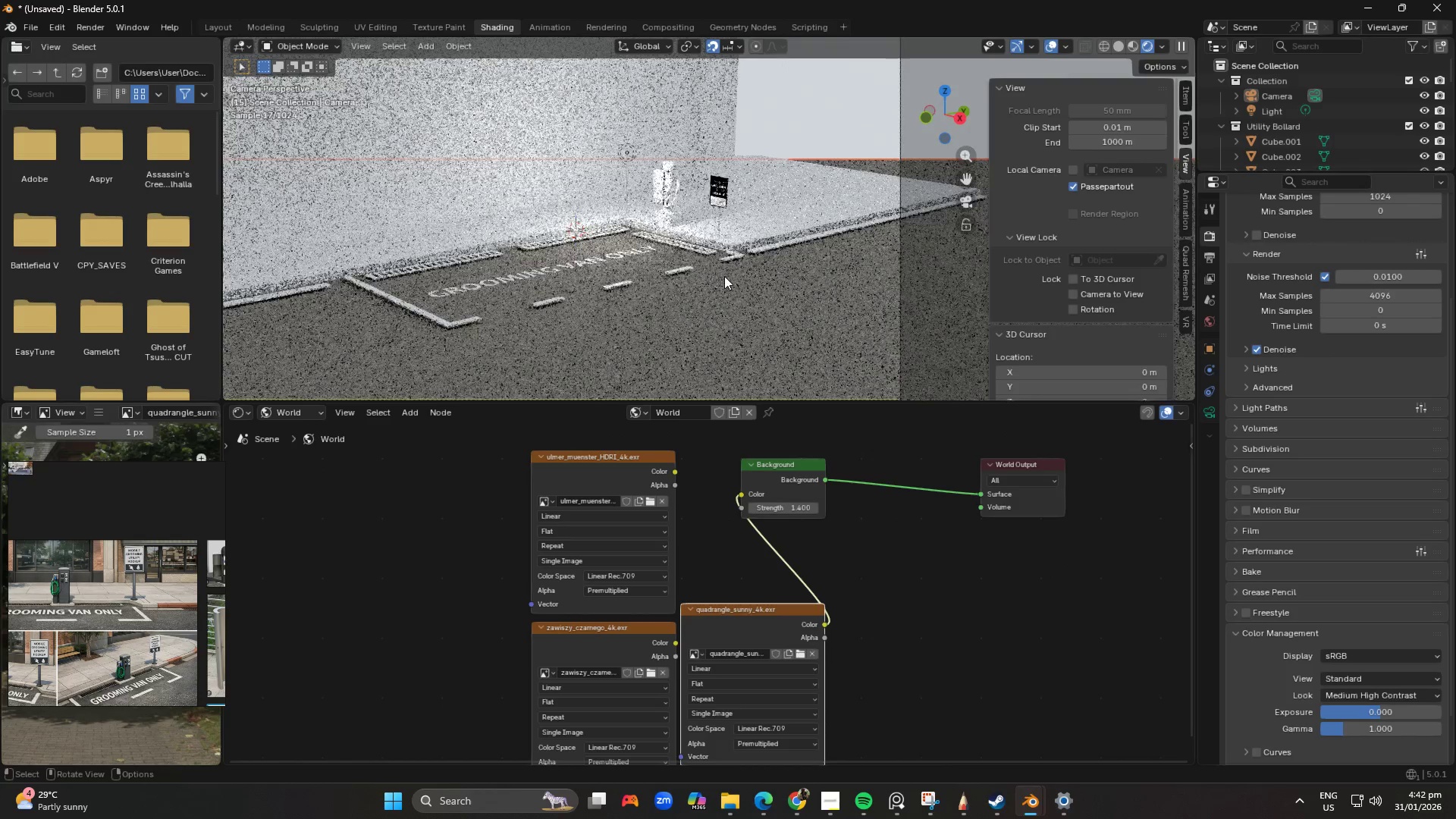 
scroll: coordinate [833, 274], scroll_direction: up, amount: 2.0
 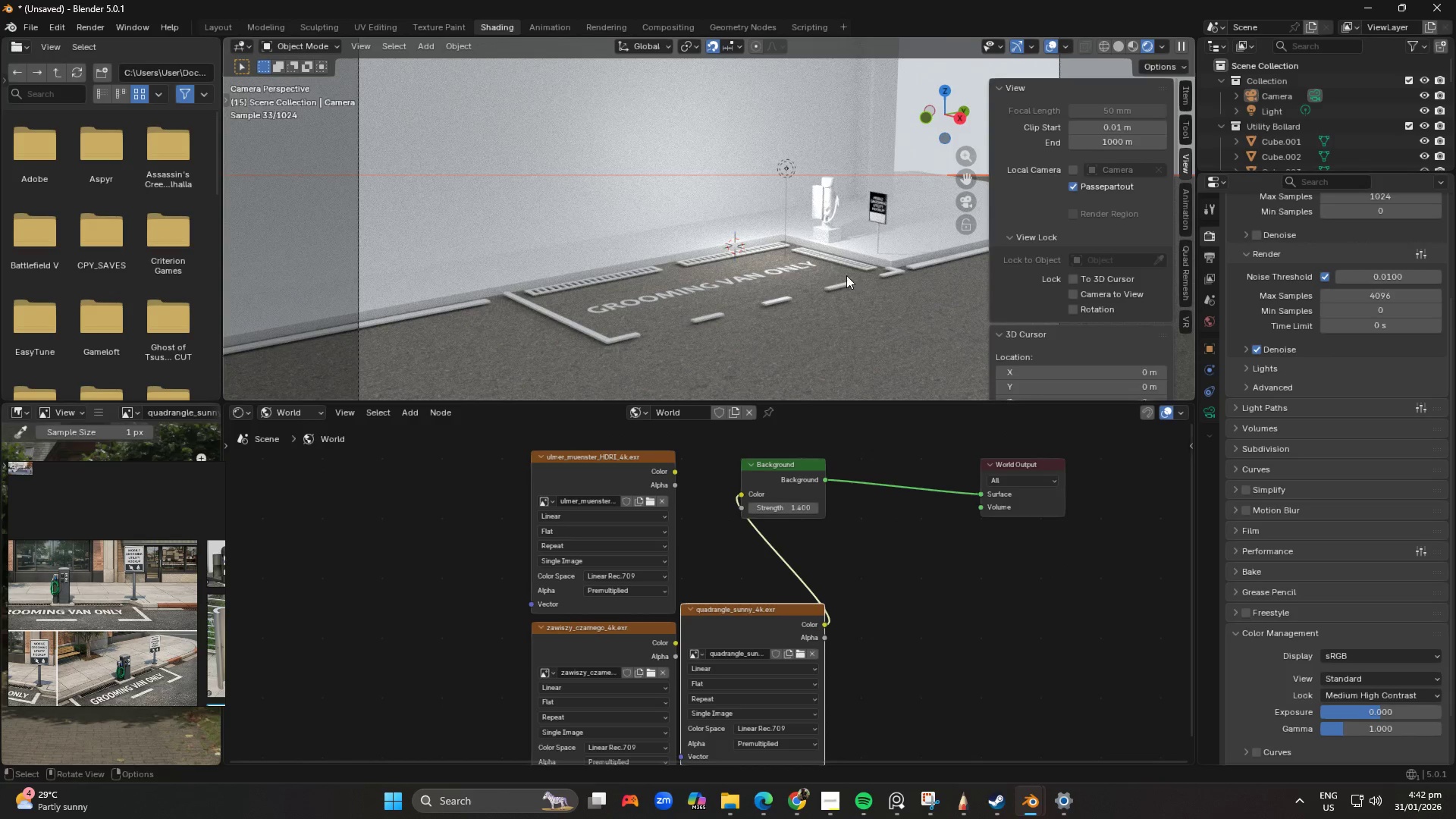 
scroll: coordinate [734, 267], scroll_direction: down, amount: 3.0
 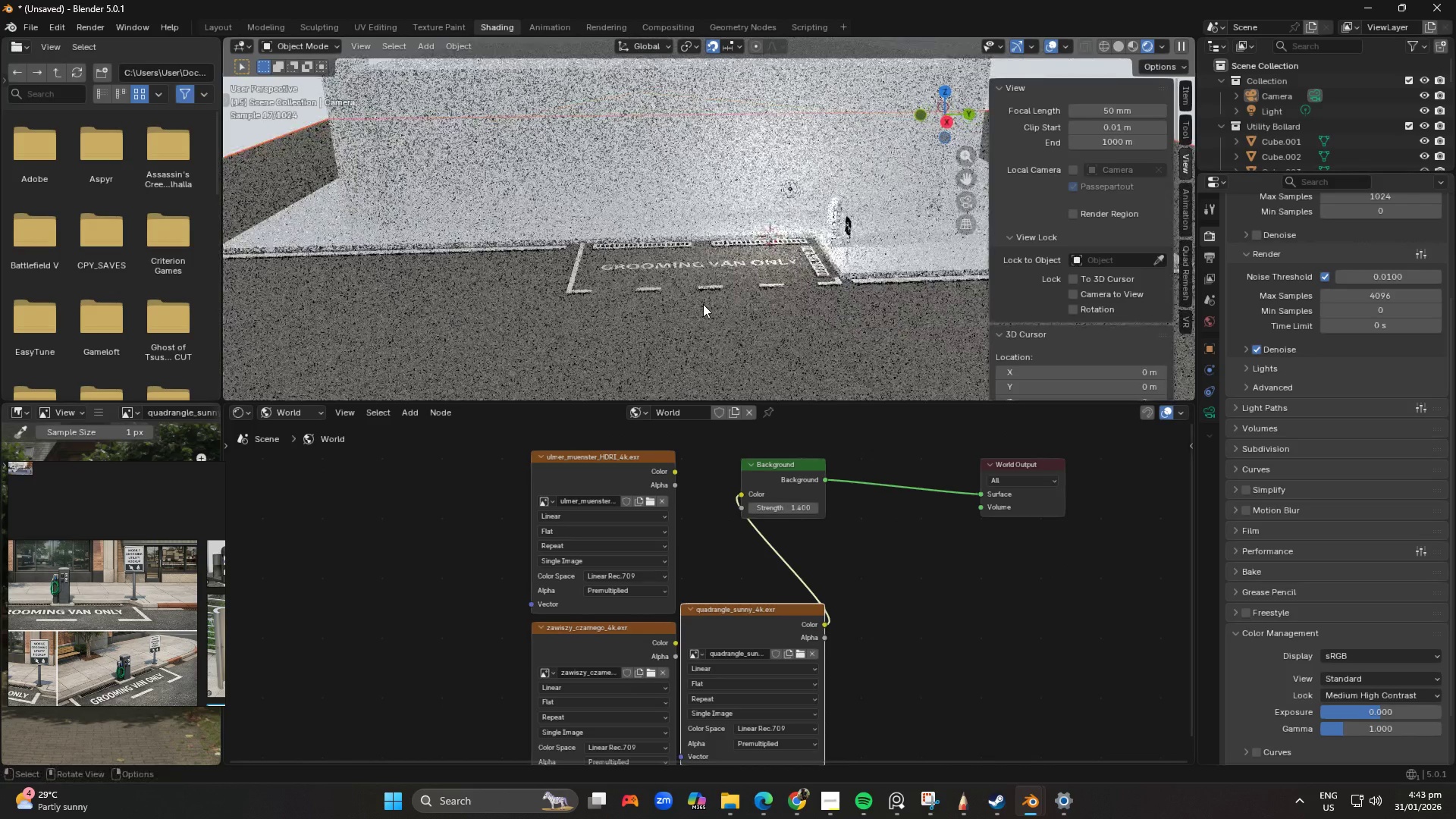 
key(Numpad0)
 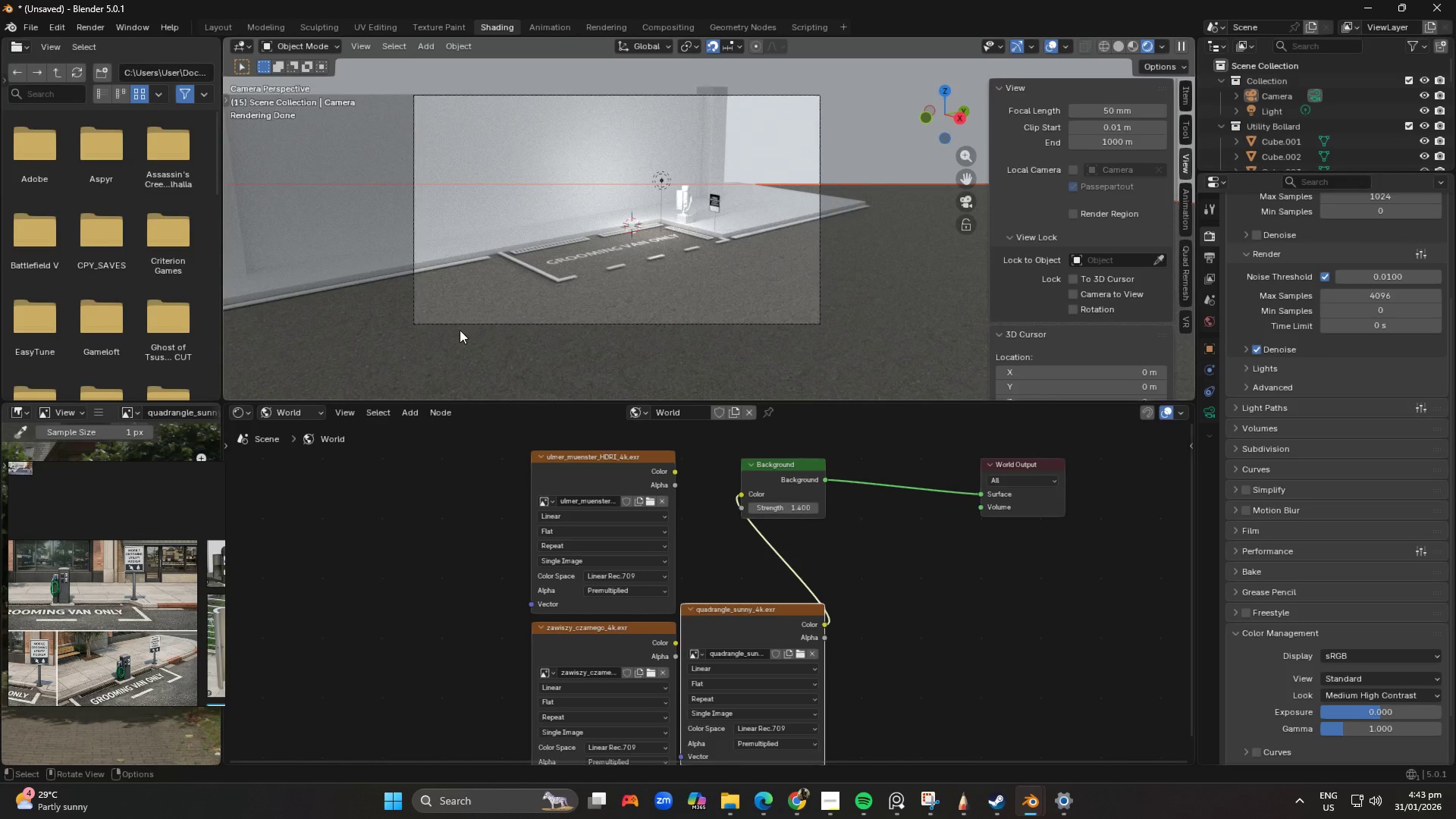 
hold_key(key=ShiftLeft, duration=0.64)
 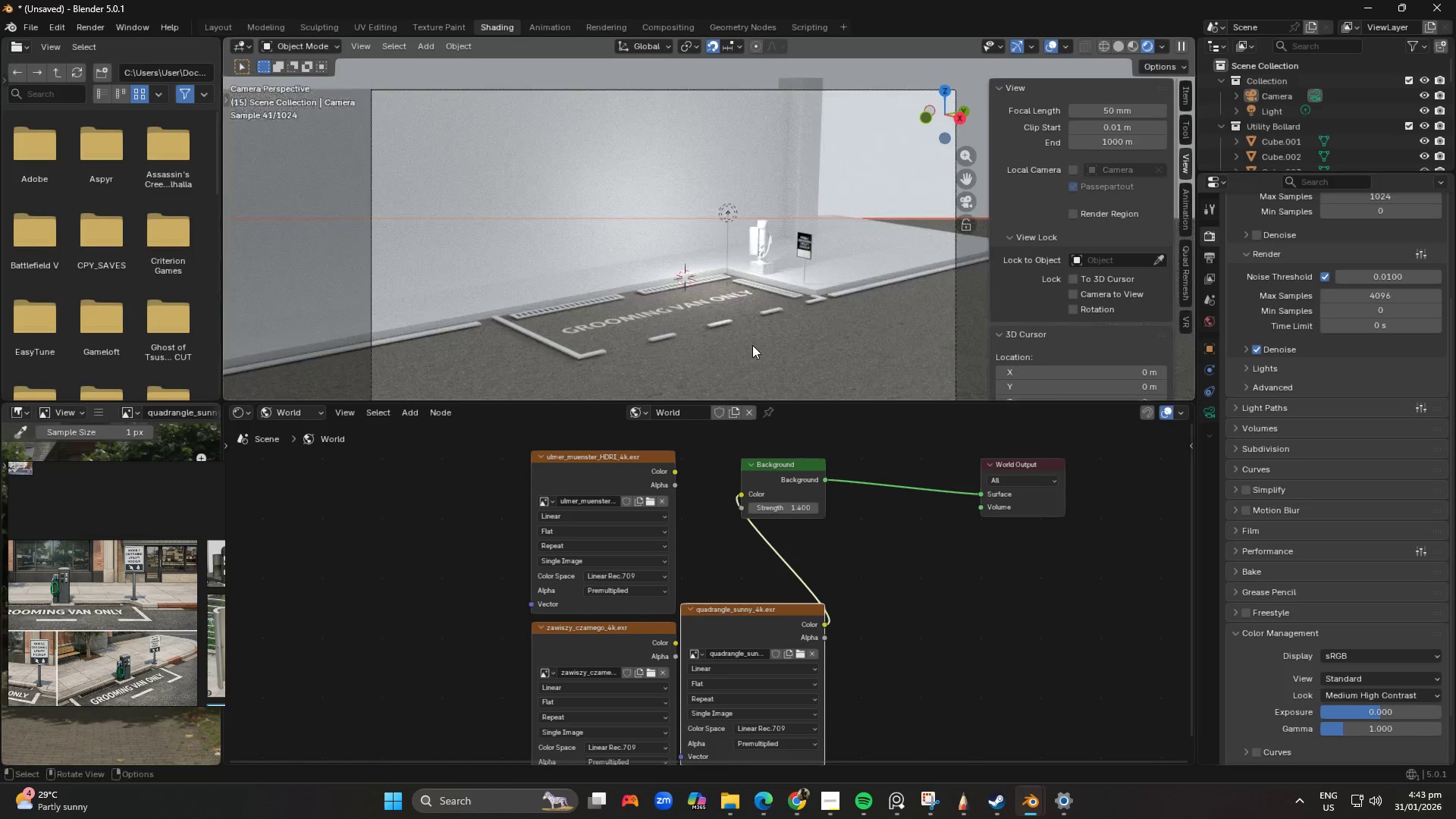 
scroll: coordinate [503, 291], scroll_direction: up, amount: 2.0
 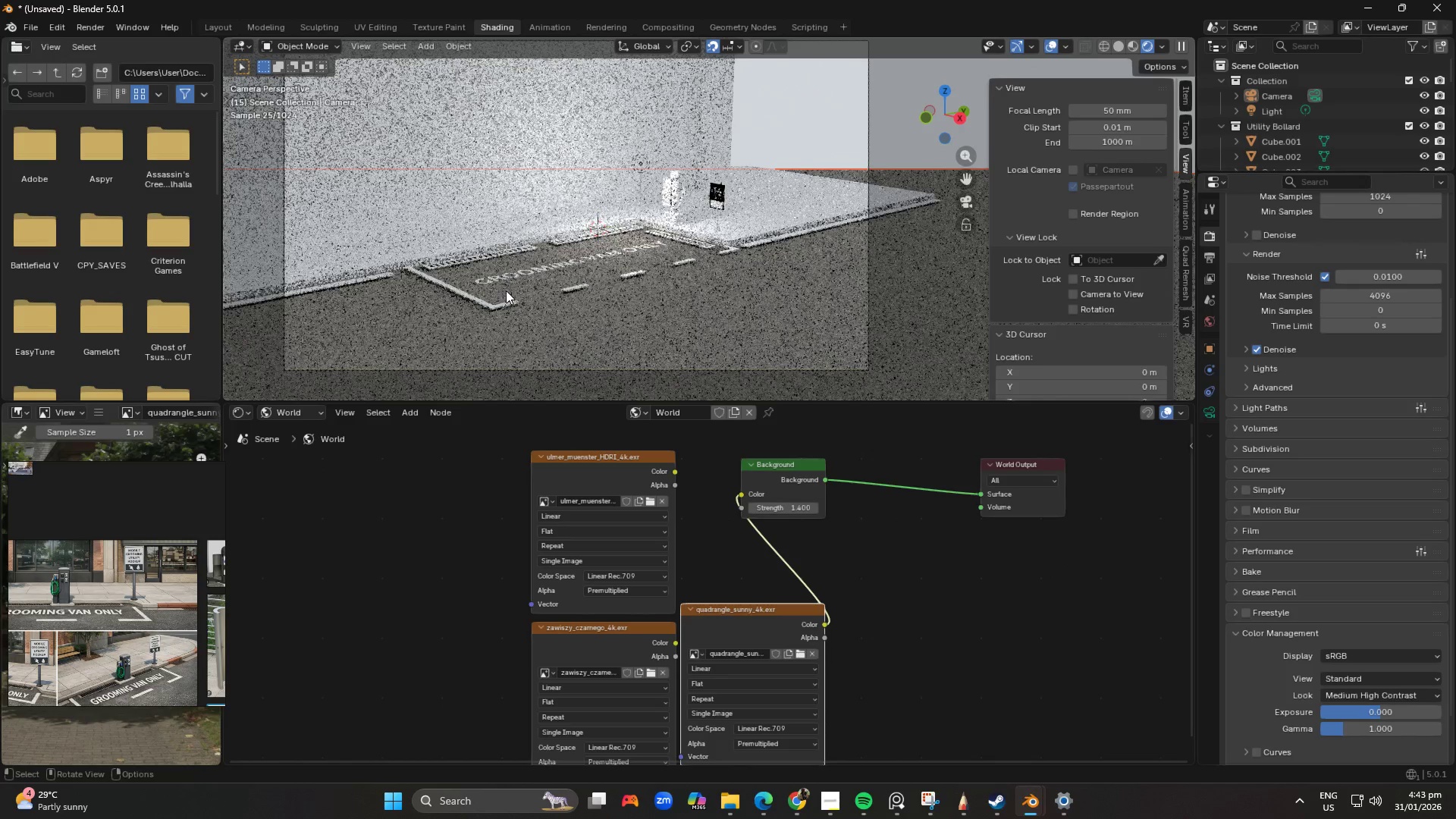 
hold_key(key=ShiftLeft, duration=0.61)
 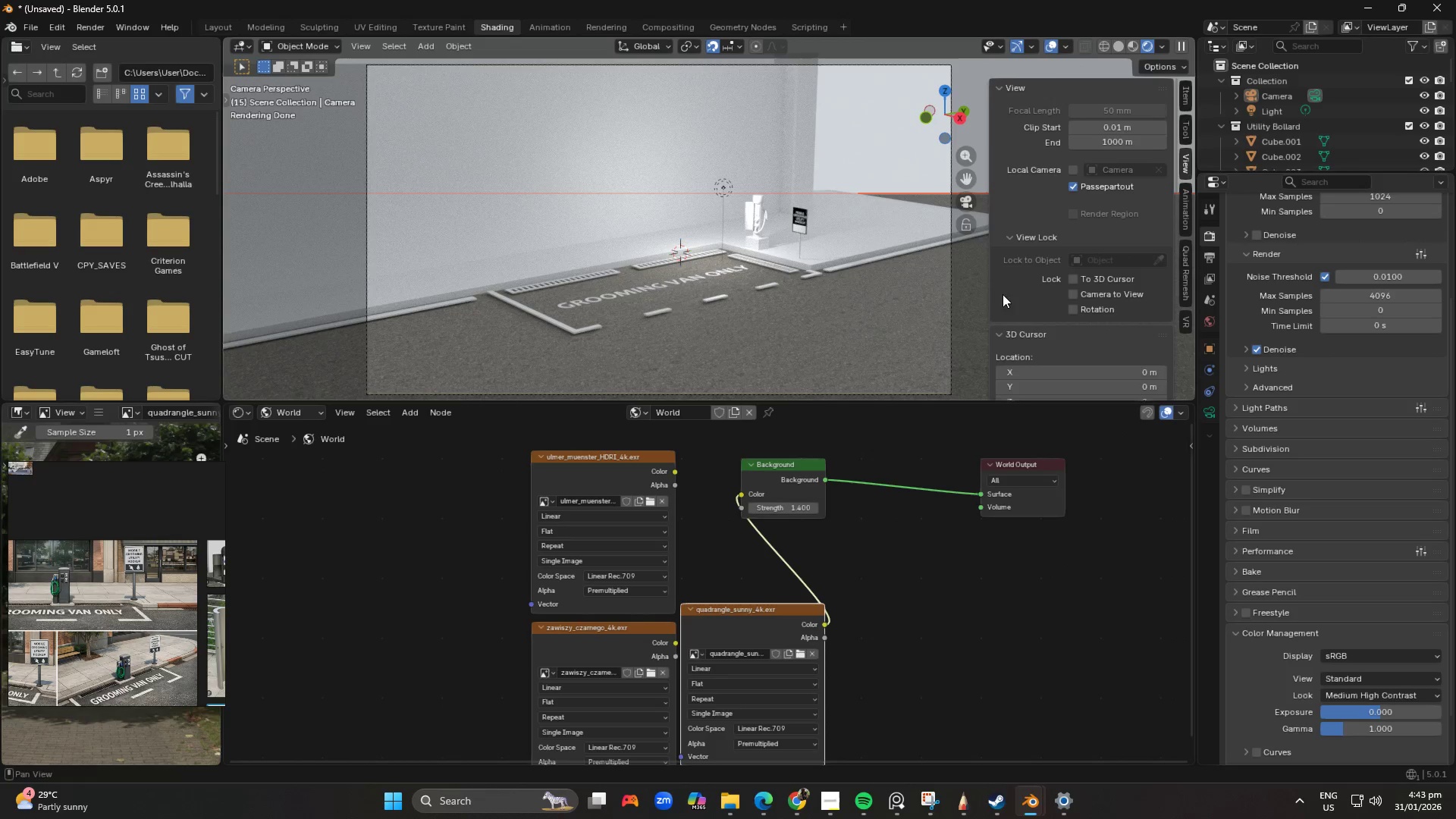 
wait(5.25)
 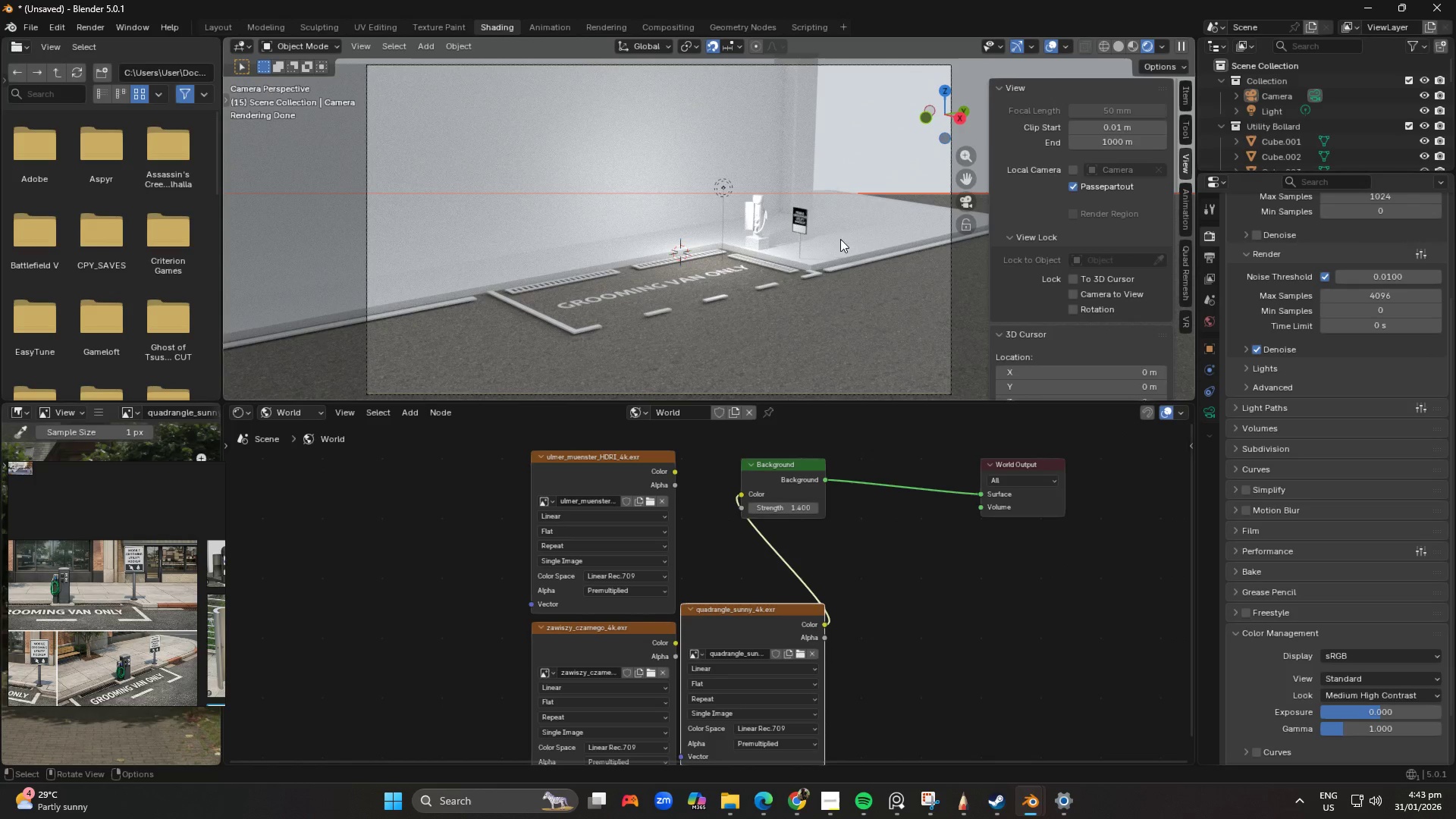 
left_click_drag(start_coordinate=[811, 404], to_coordinate=[816, 545])
 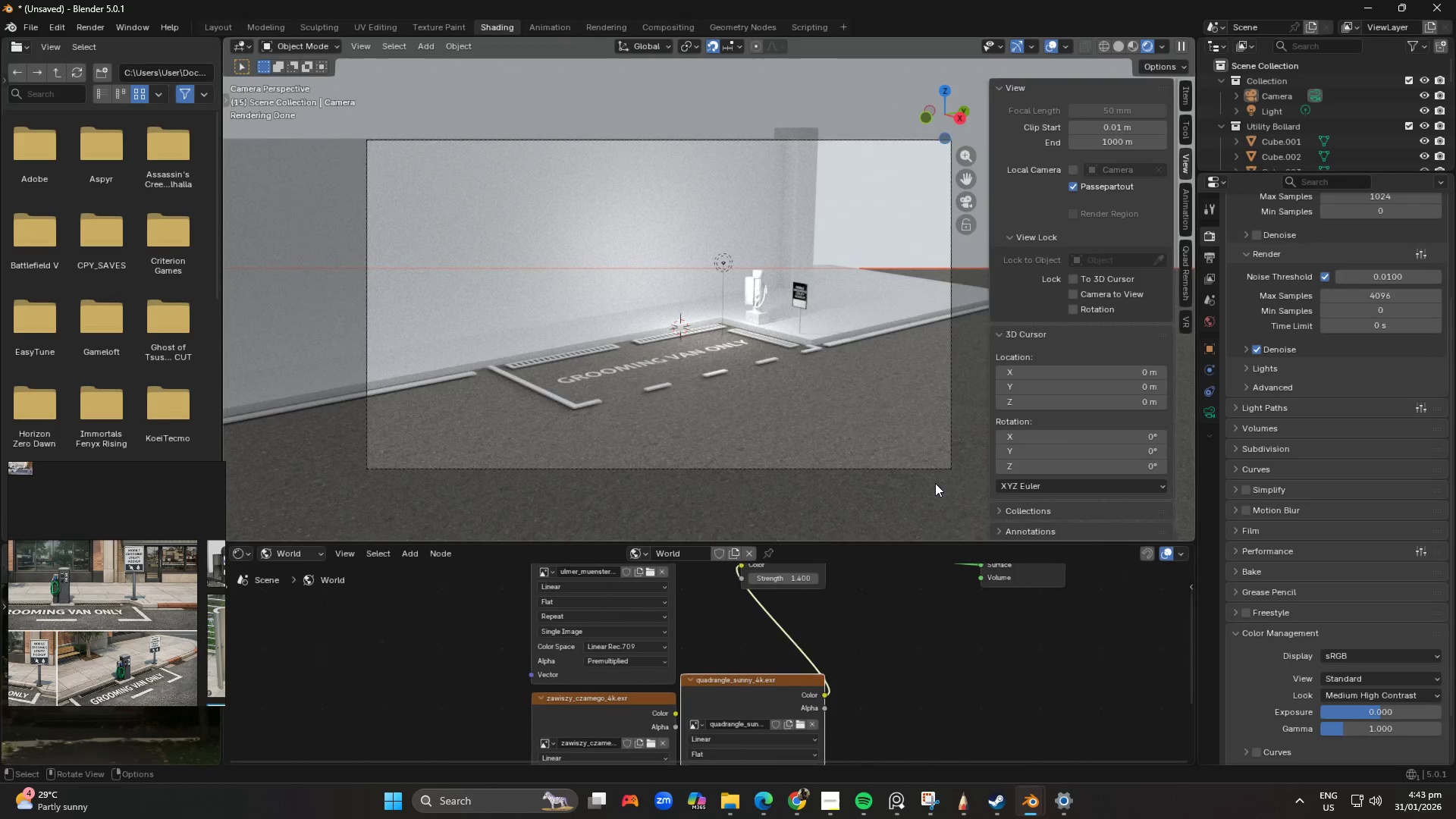 
scroll: coordinate [935, 483], scroll_direction: up, amount: 1.0
 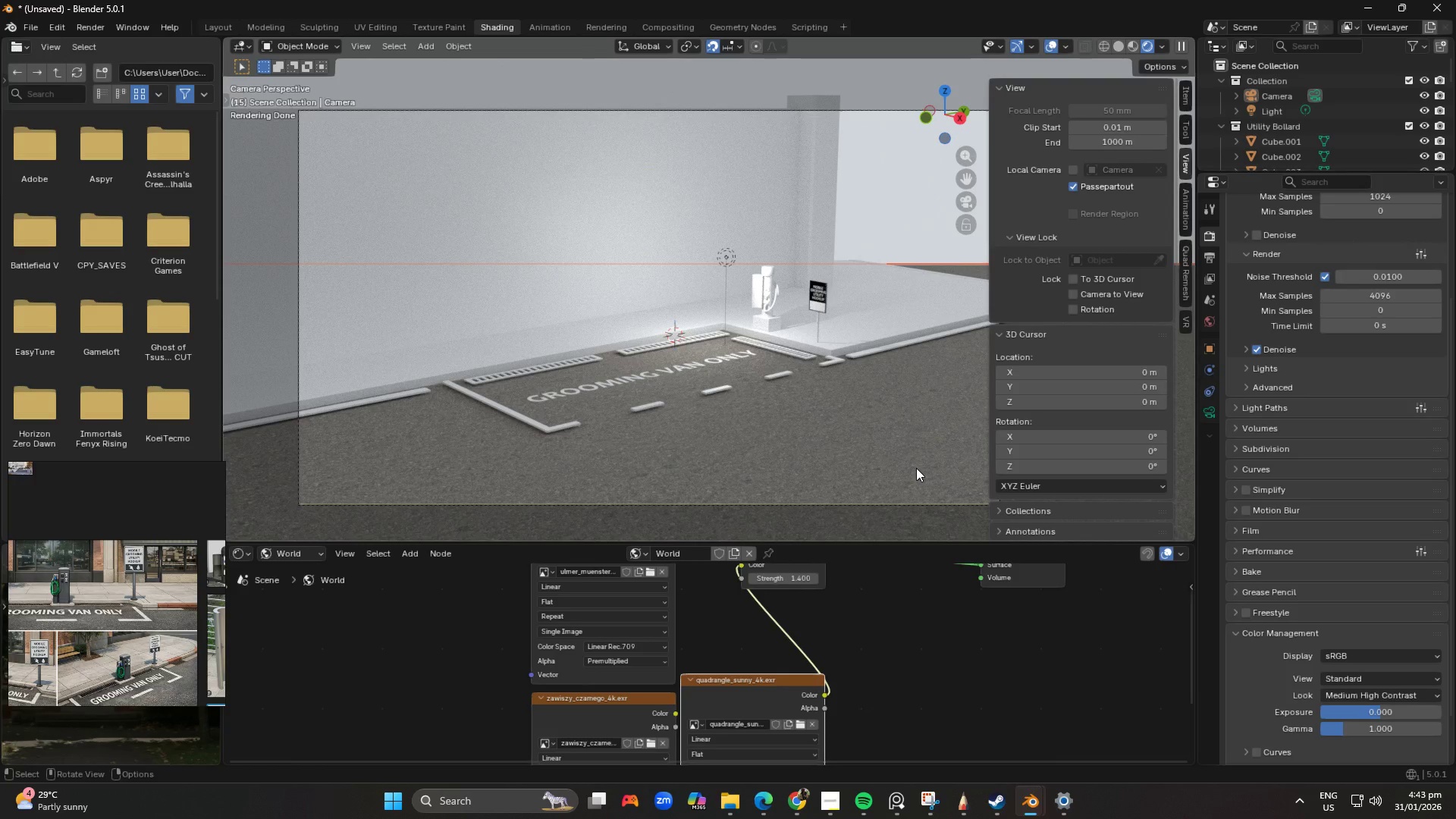 
wait(13.19)
 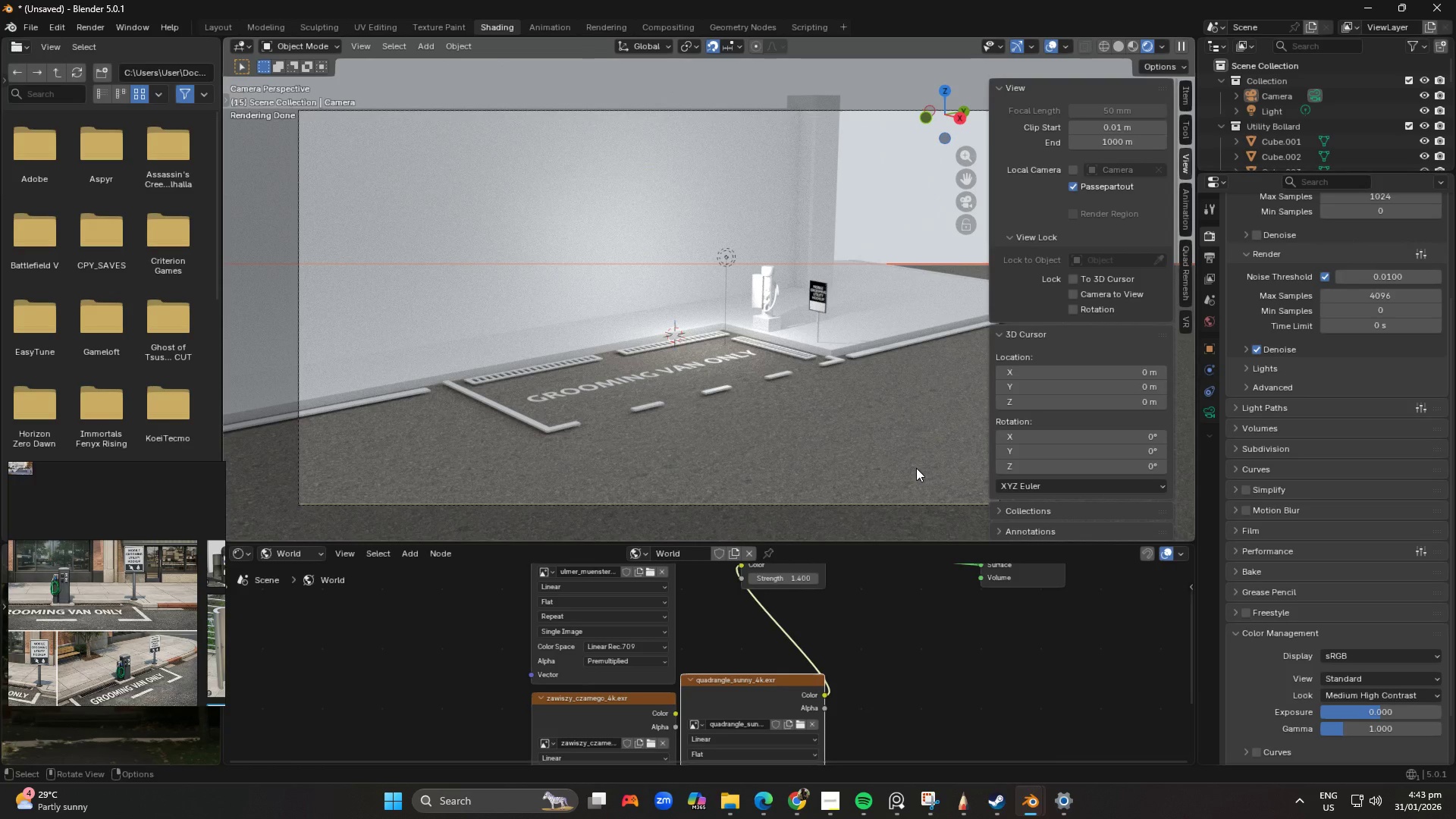 
mouse_move([1102, 73])
 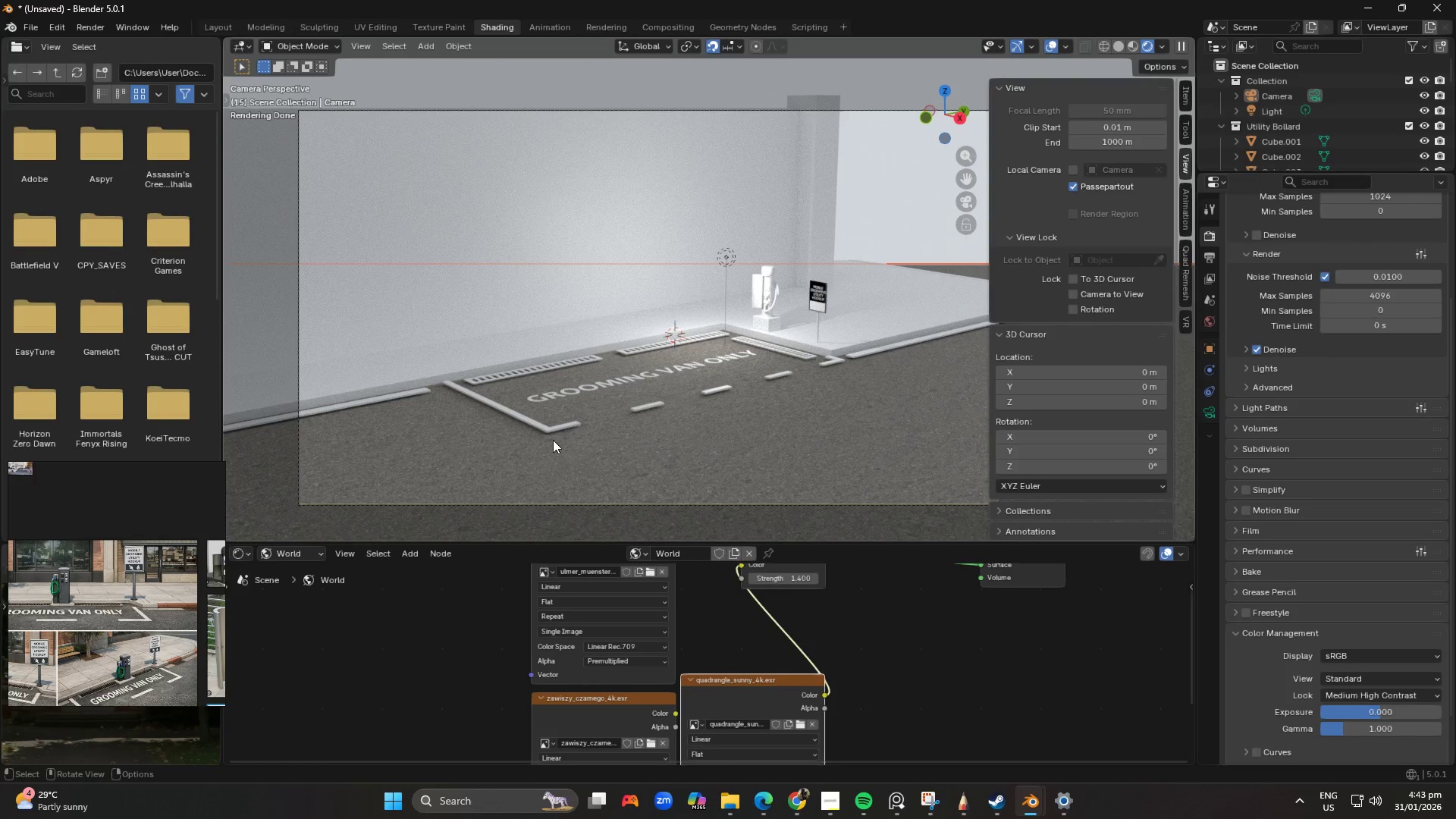 
left_click([555, 428])
 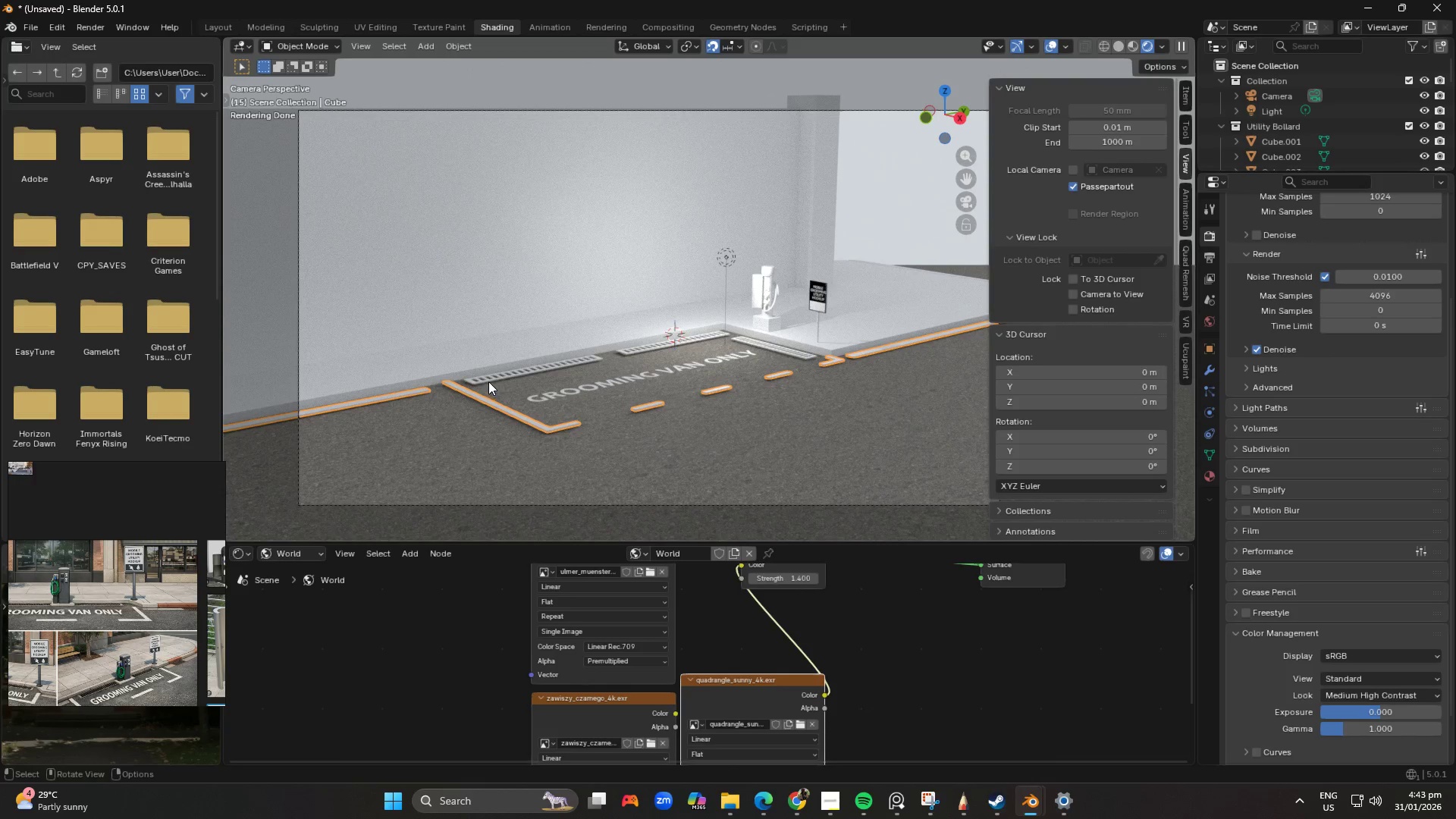 
hold_key(key=ShiftLeft, duration=0.84)
left_click([488, 377])
 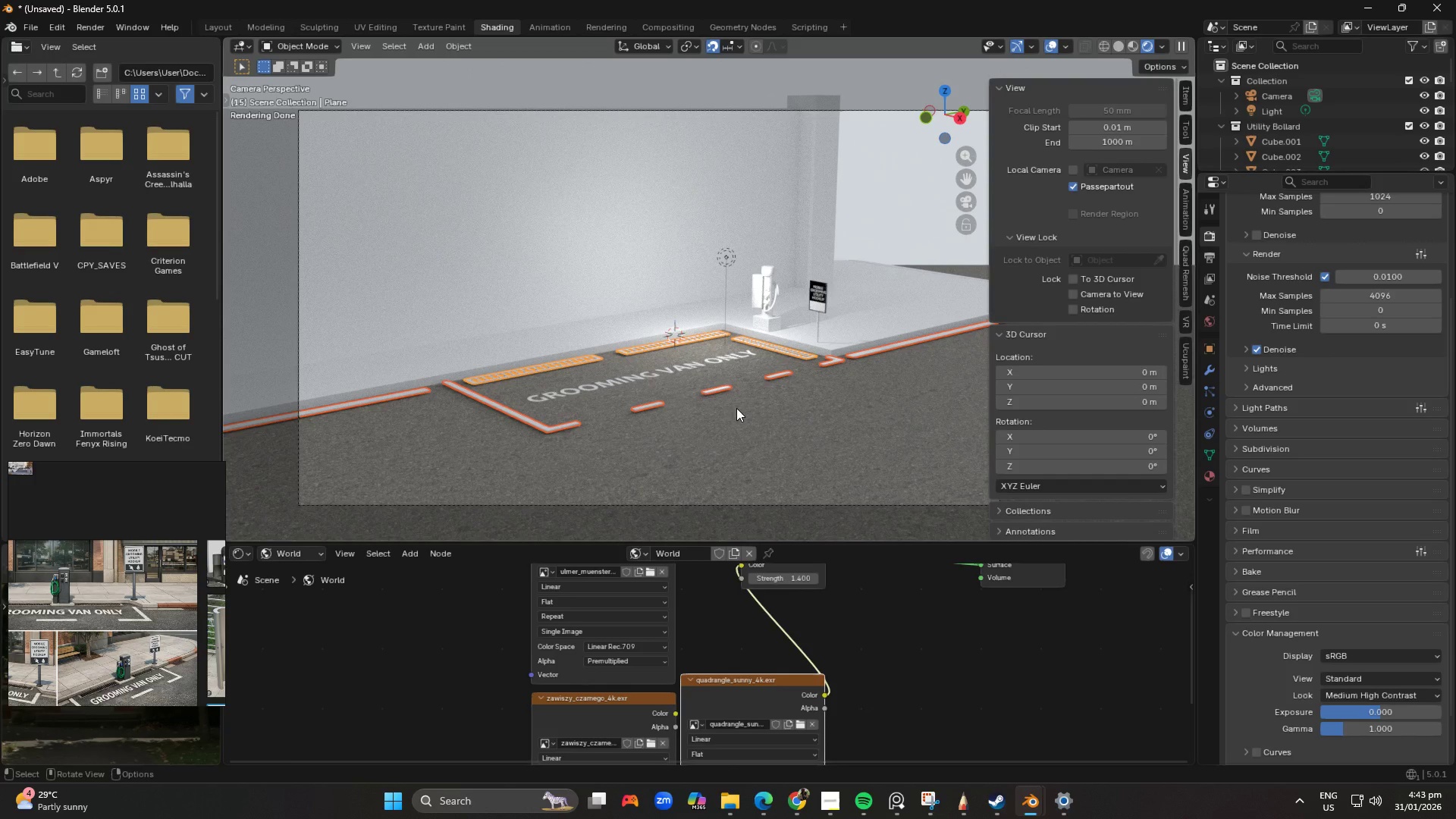 
hold_key(key=ShiftLeft, duration=1.31)
left_click([552, 392])
 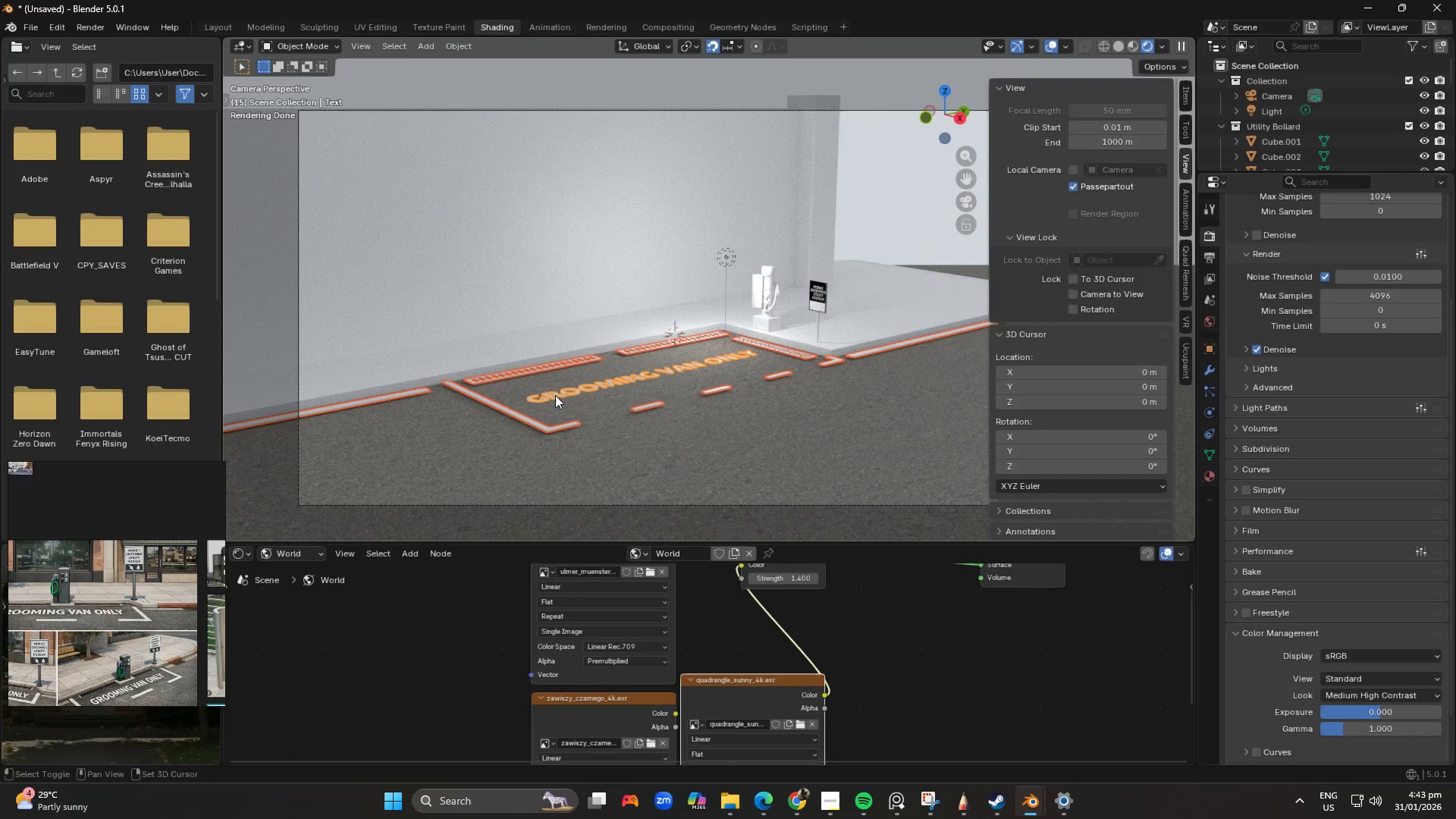 
hold_key(key=ShiftLeft, duration=7.45)
 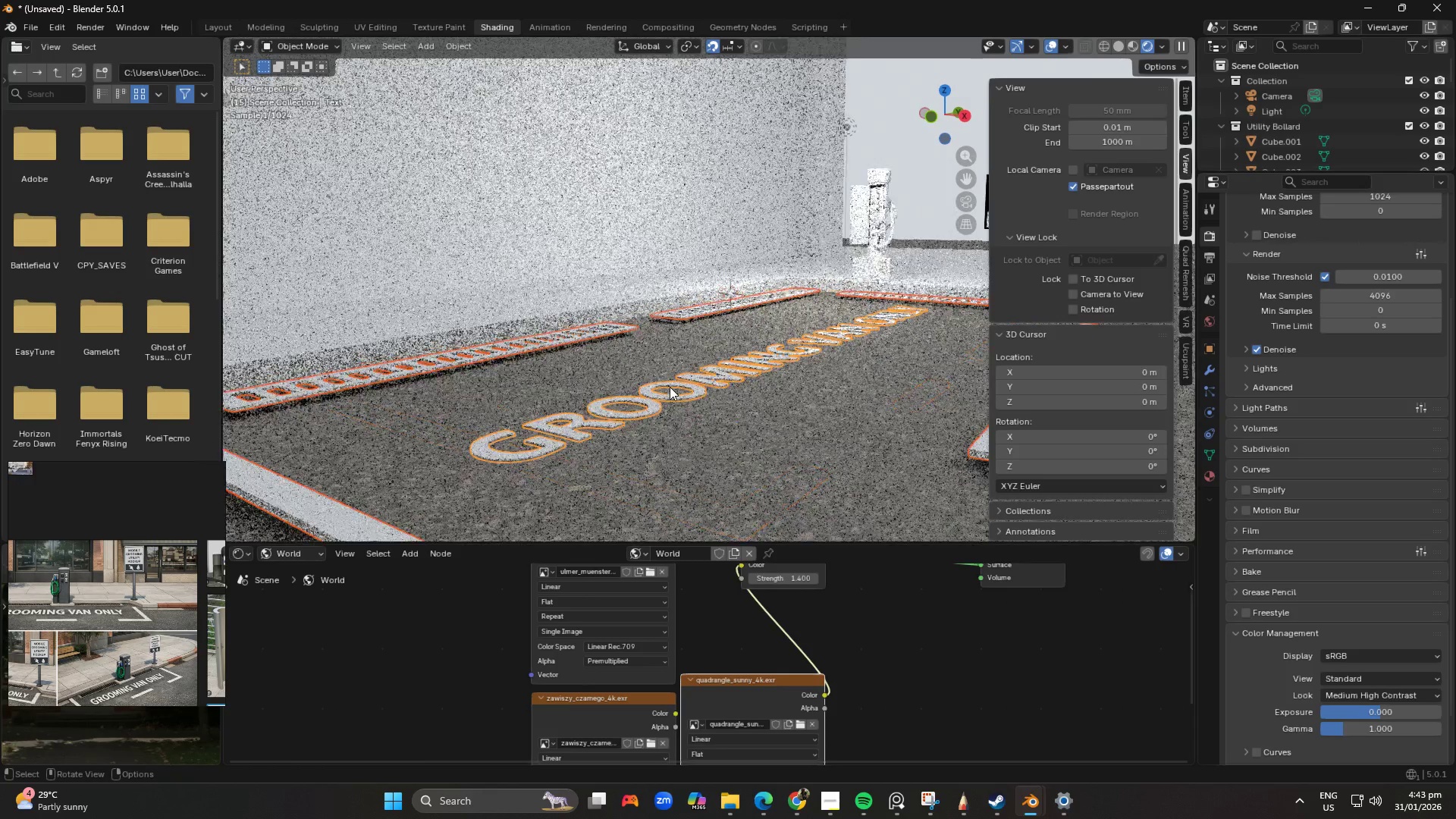 
key(Numpad3)
 